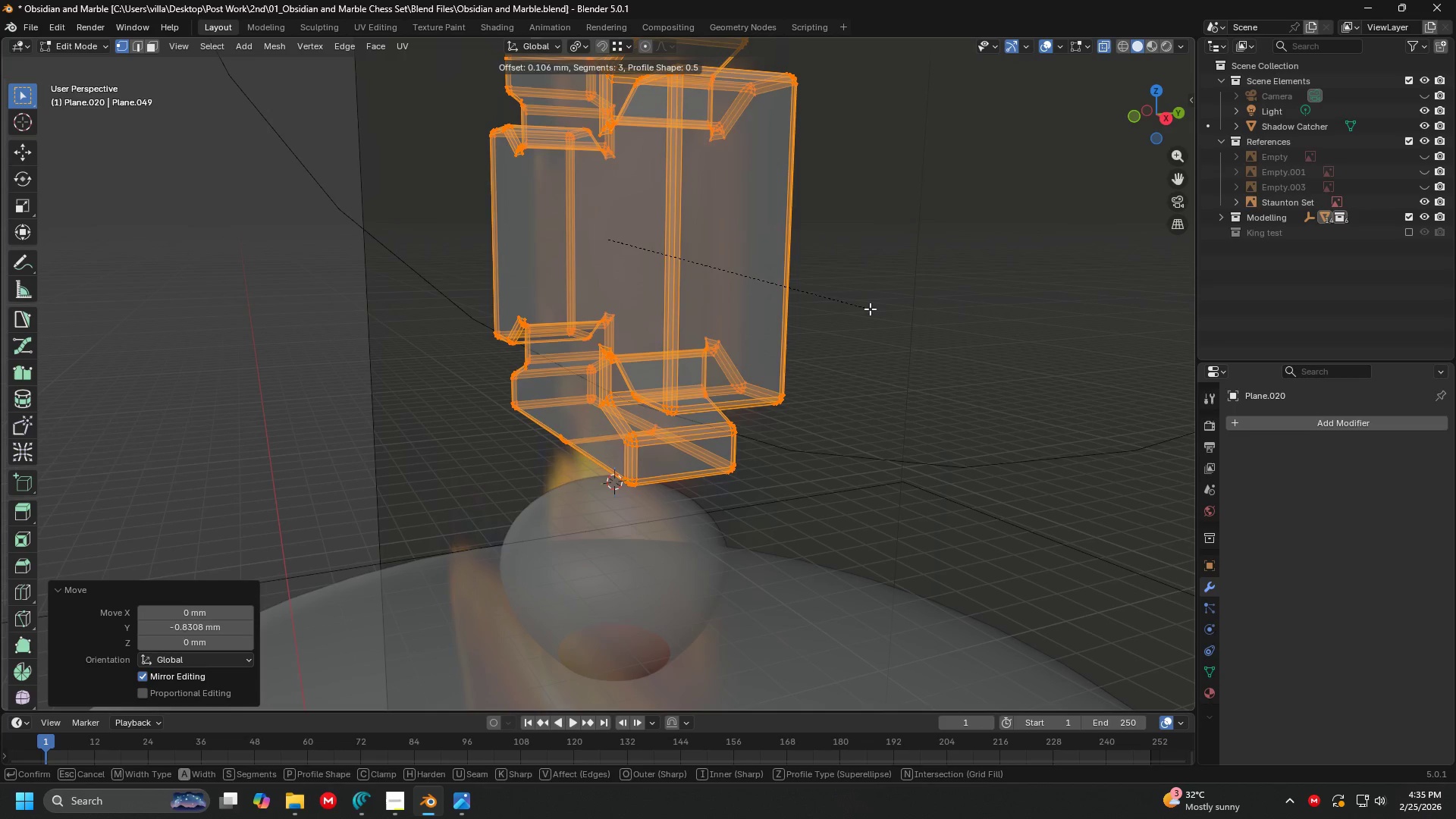 
left_click([870, 309])
 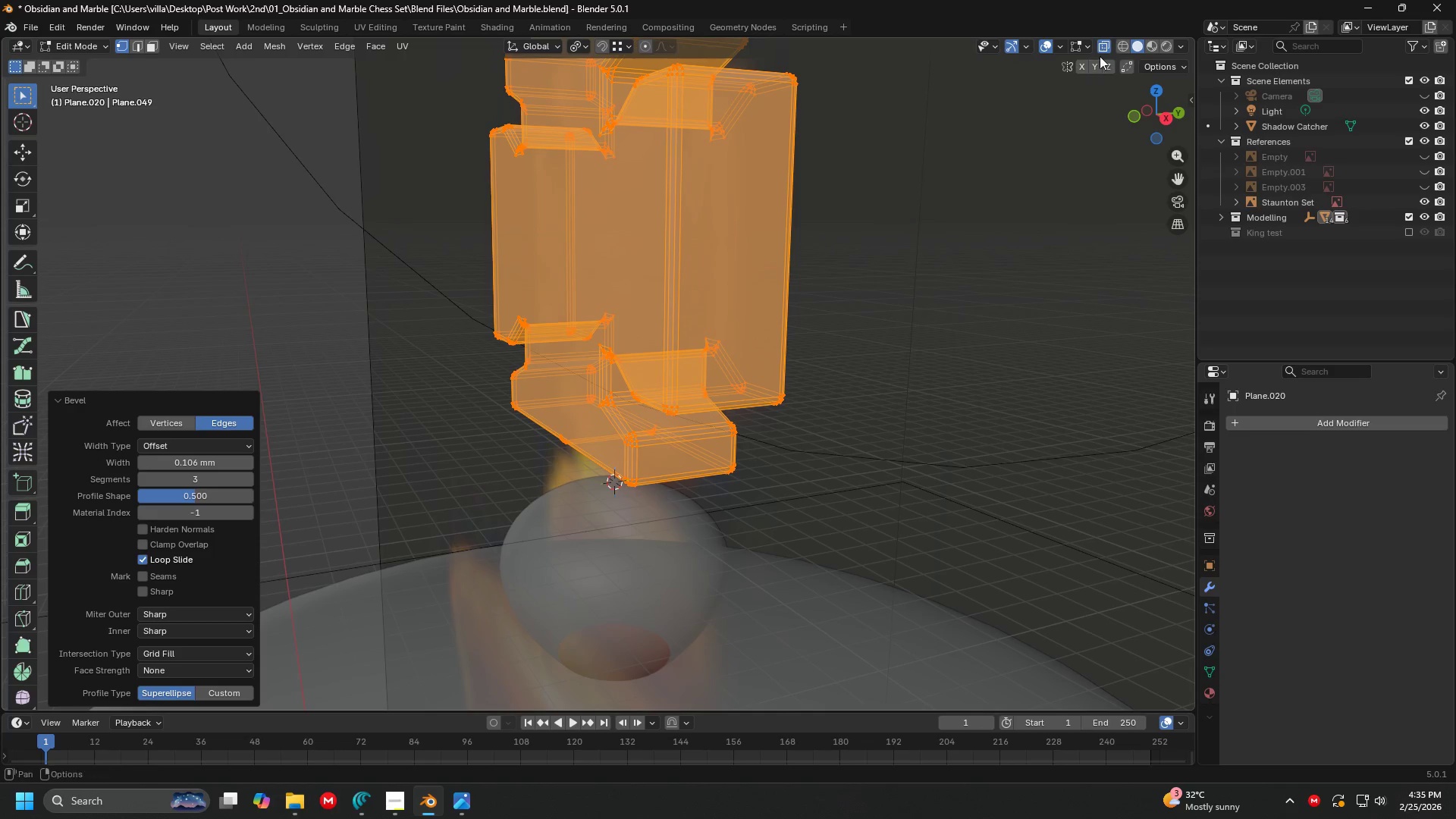 
left_click([1099, 46])
 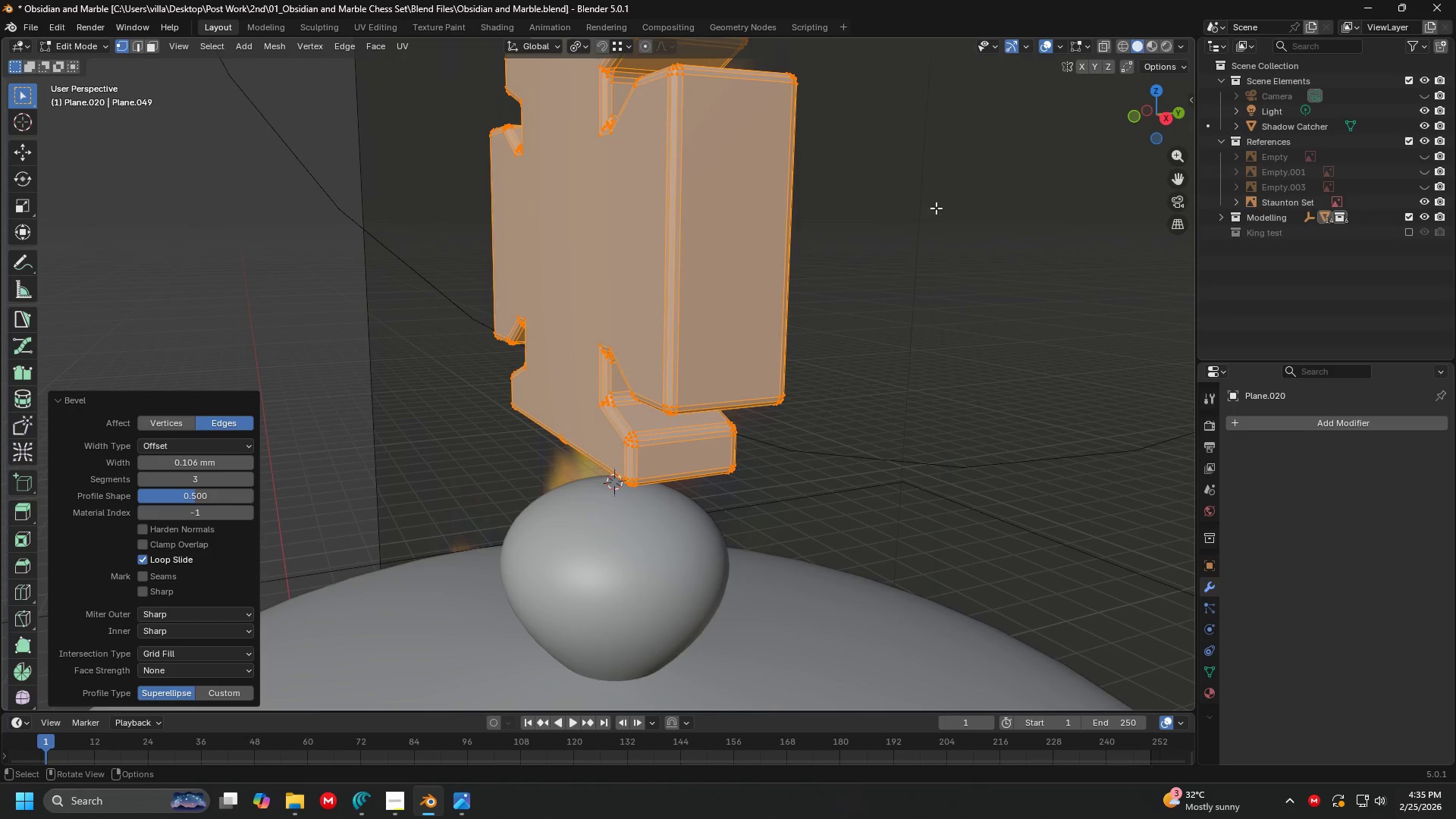 
key(Shift+ShiftLeft)
 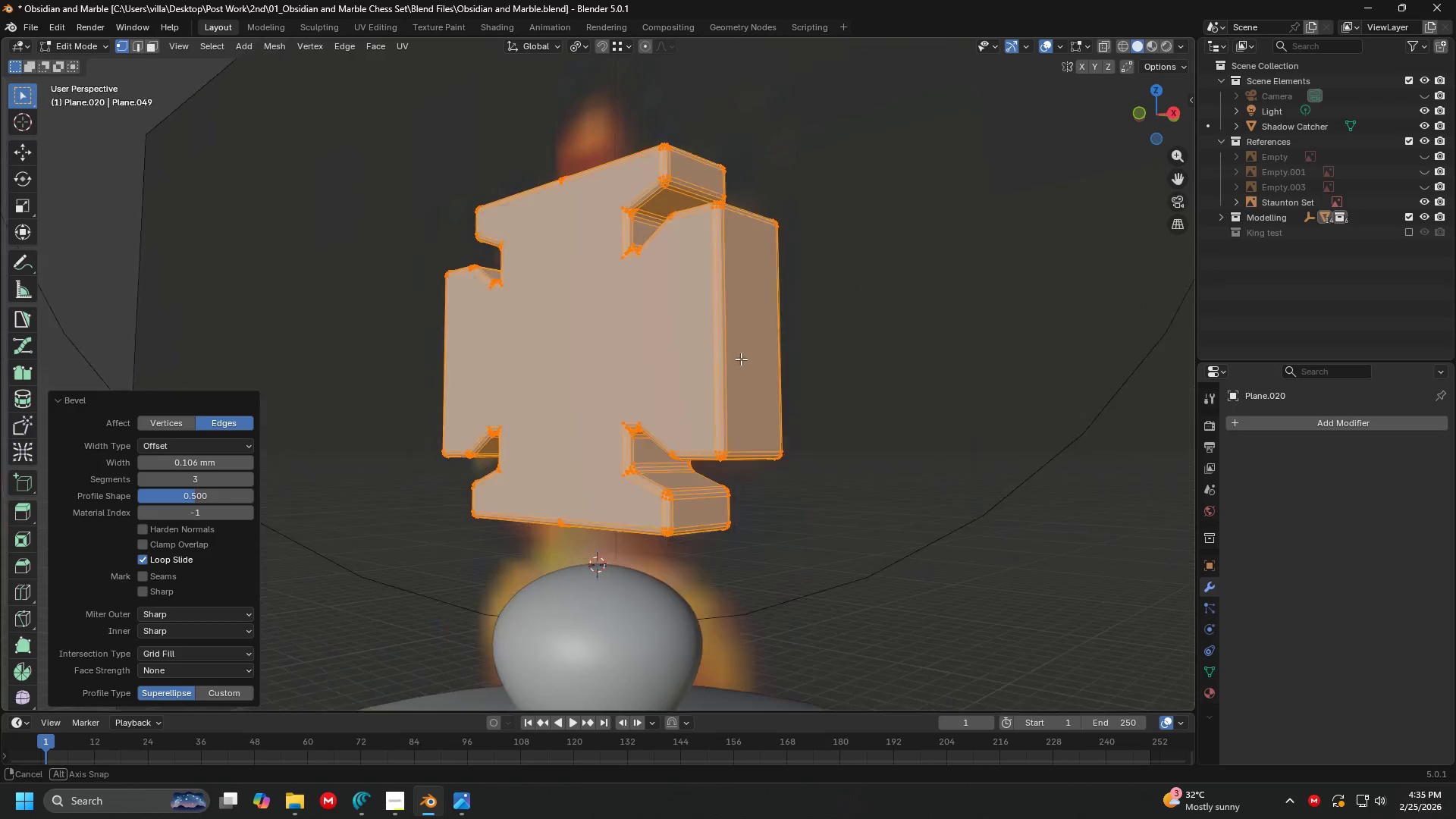 
scroll: coordinate [698, 390], scroll_direction: down, amount: 2.0
 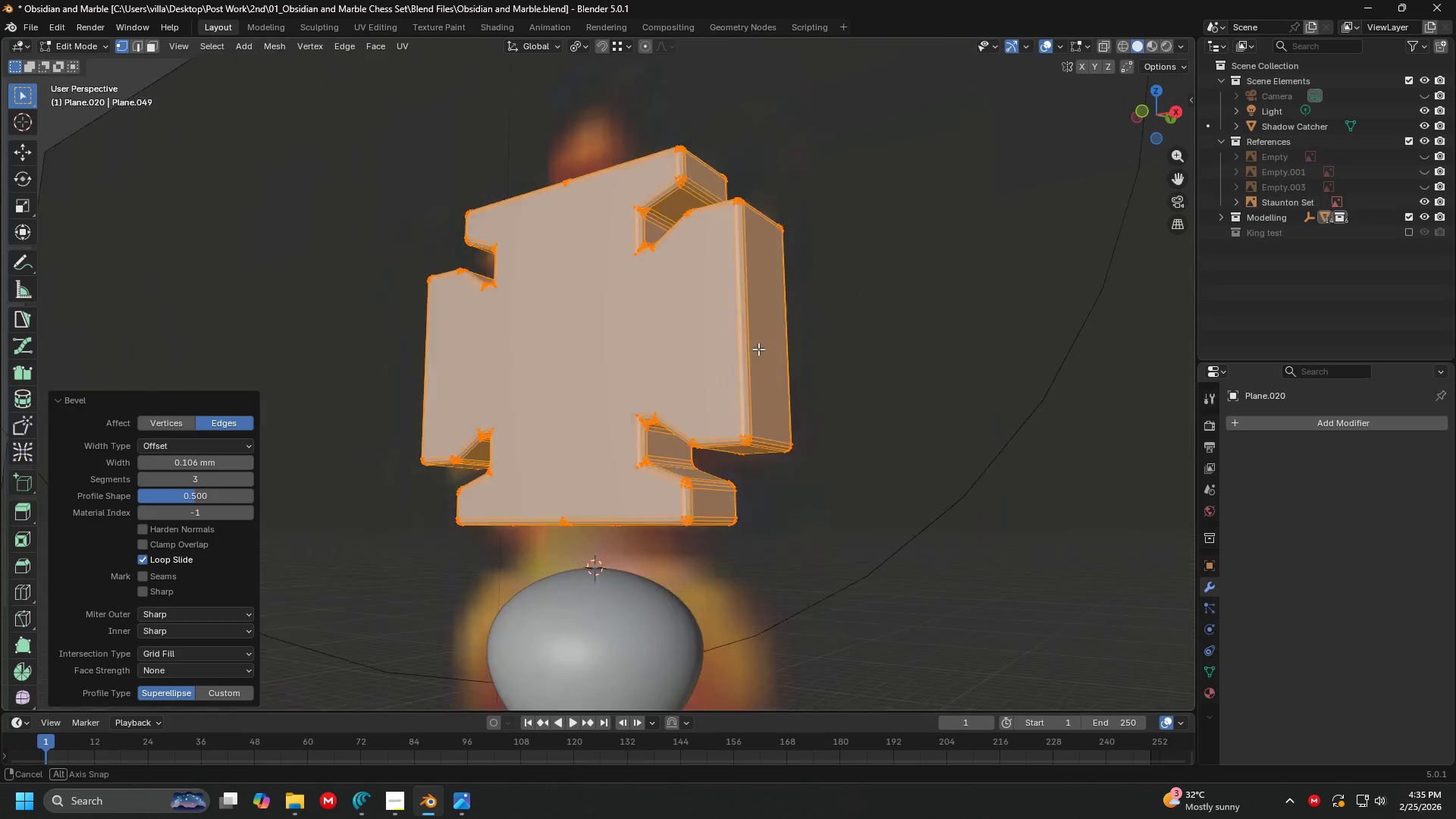 
key(Shift+ShiftLeft)
 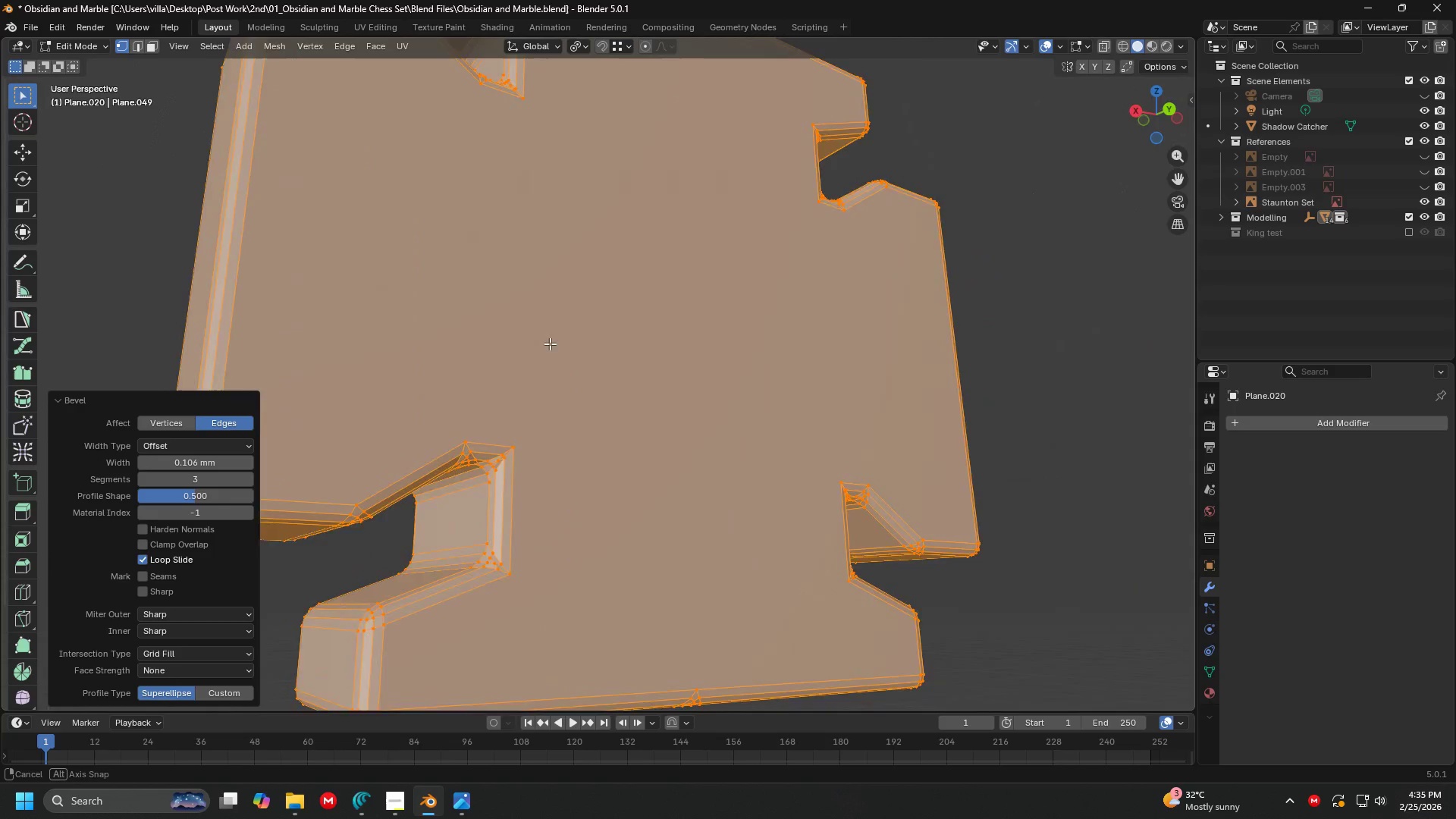 
scroll: coordinate [798, 327], scroll_direction: up, amount: 4.0
 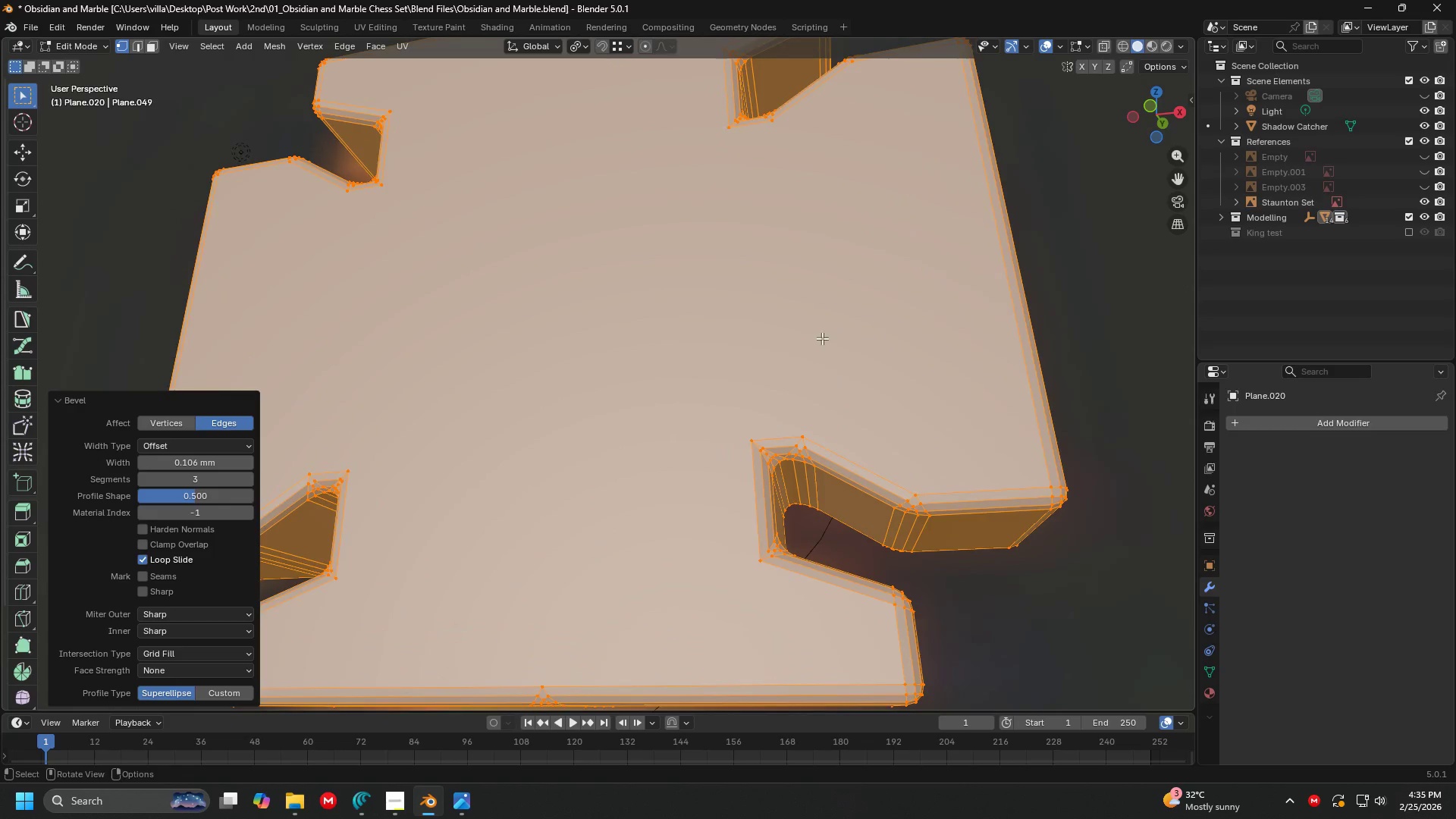 
key(Tab)
 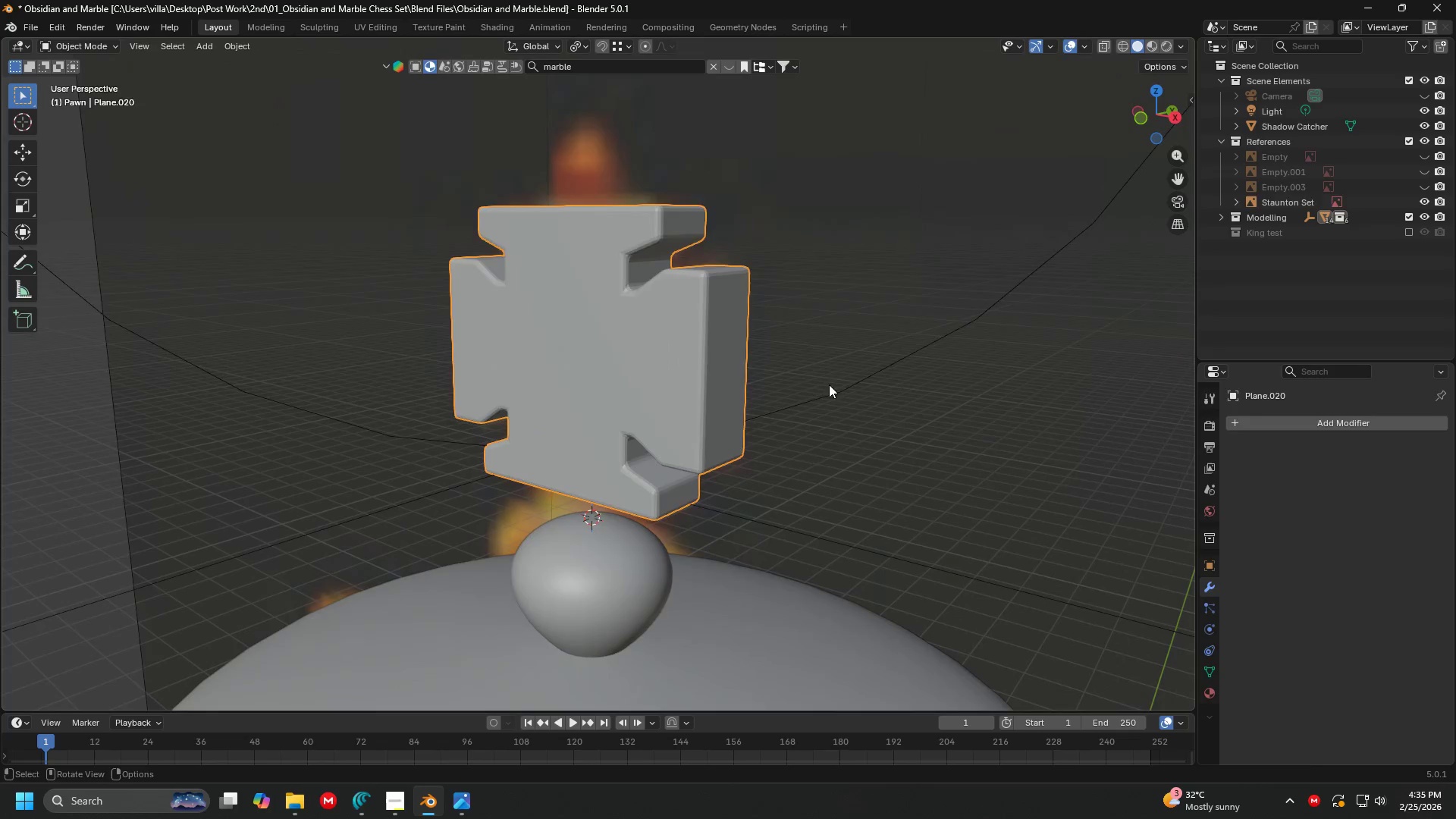 
scroll: coordinate [662, 410], scroll_direction: down, amount: 5.0
 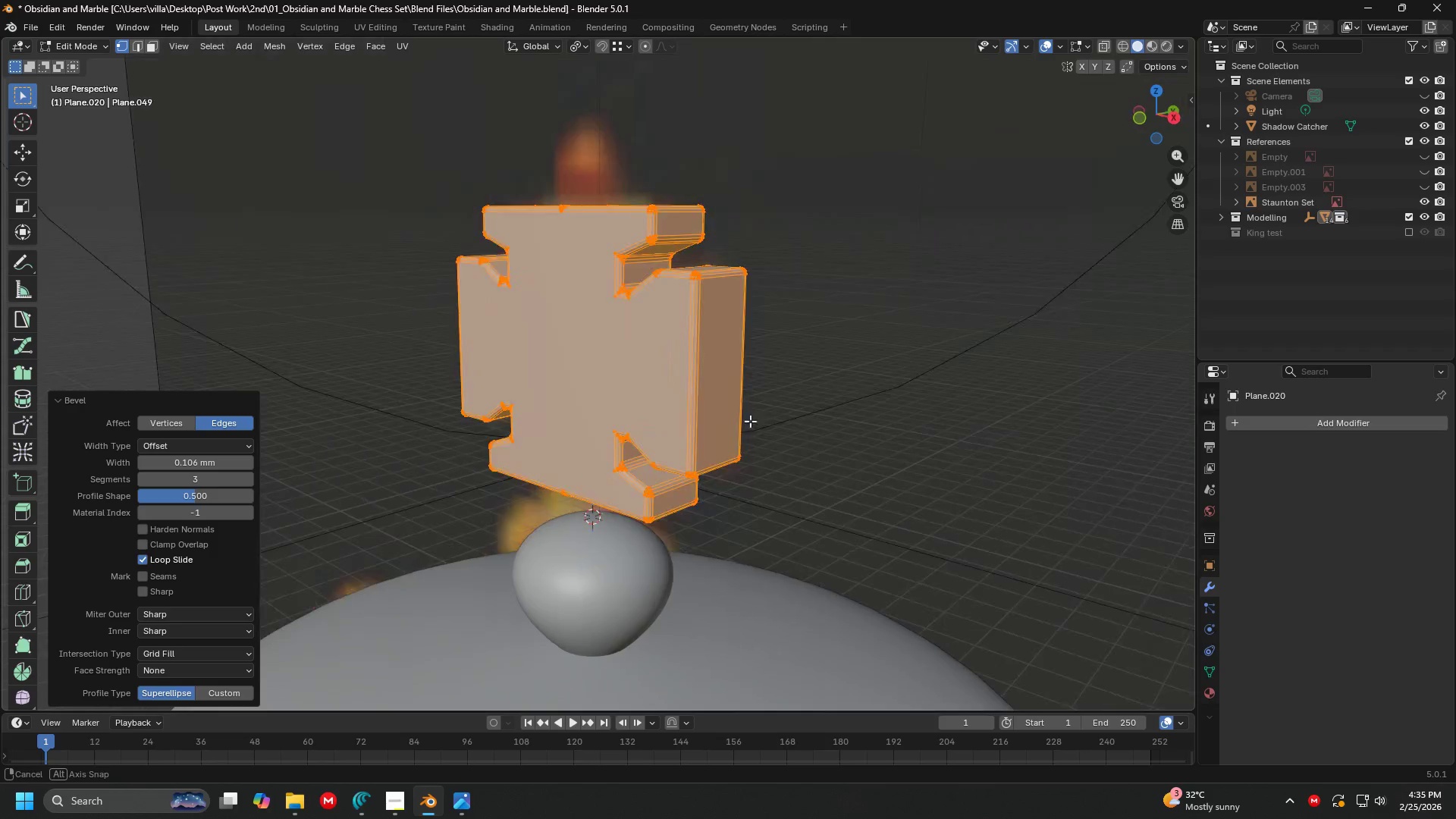 
left_click([850, 374])
 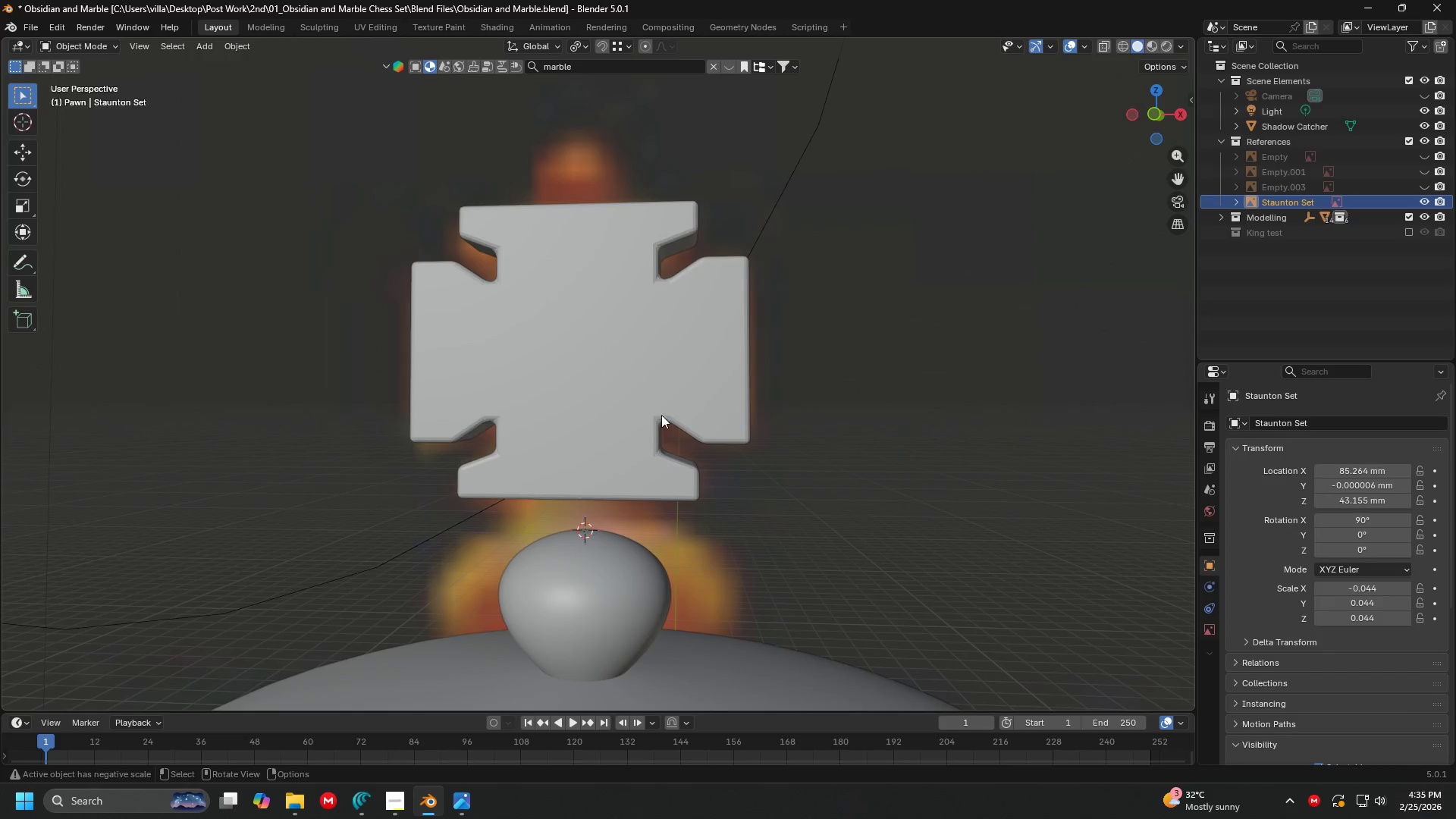 
key(Shift+ShiftLeft)
 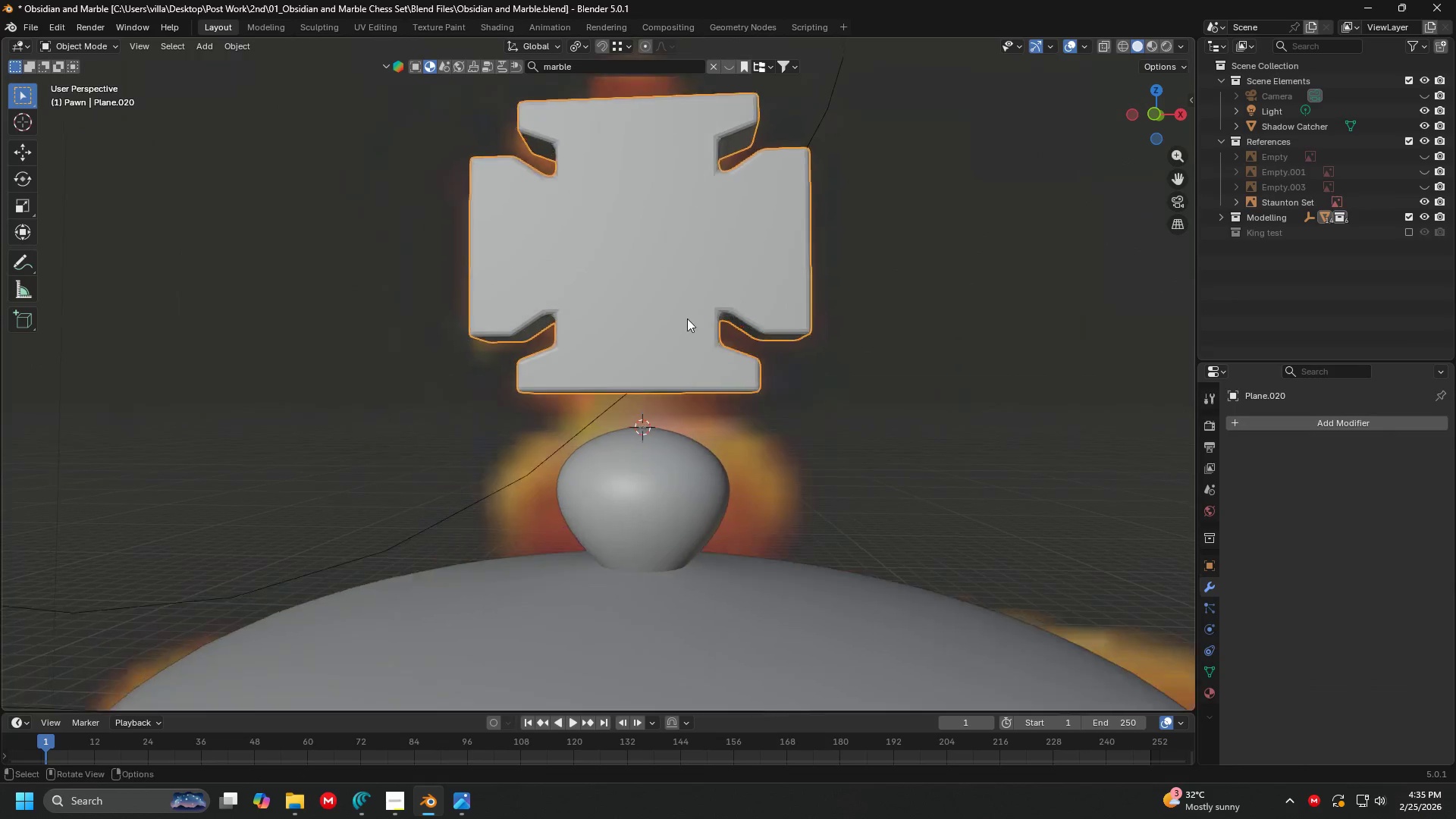 
middle_click([688, 317])
 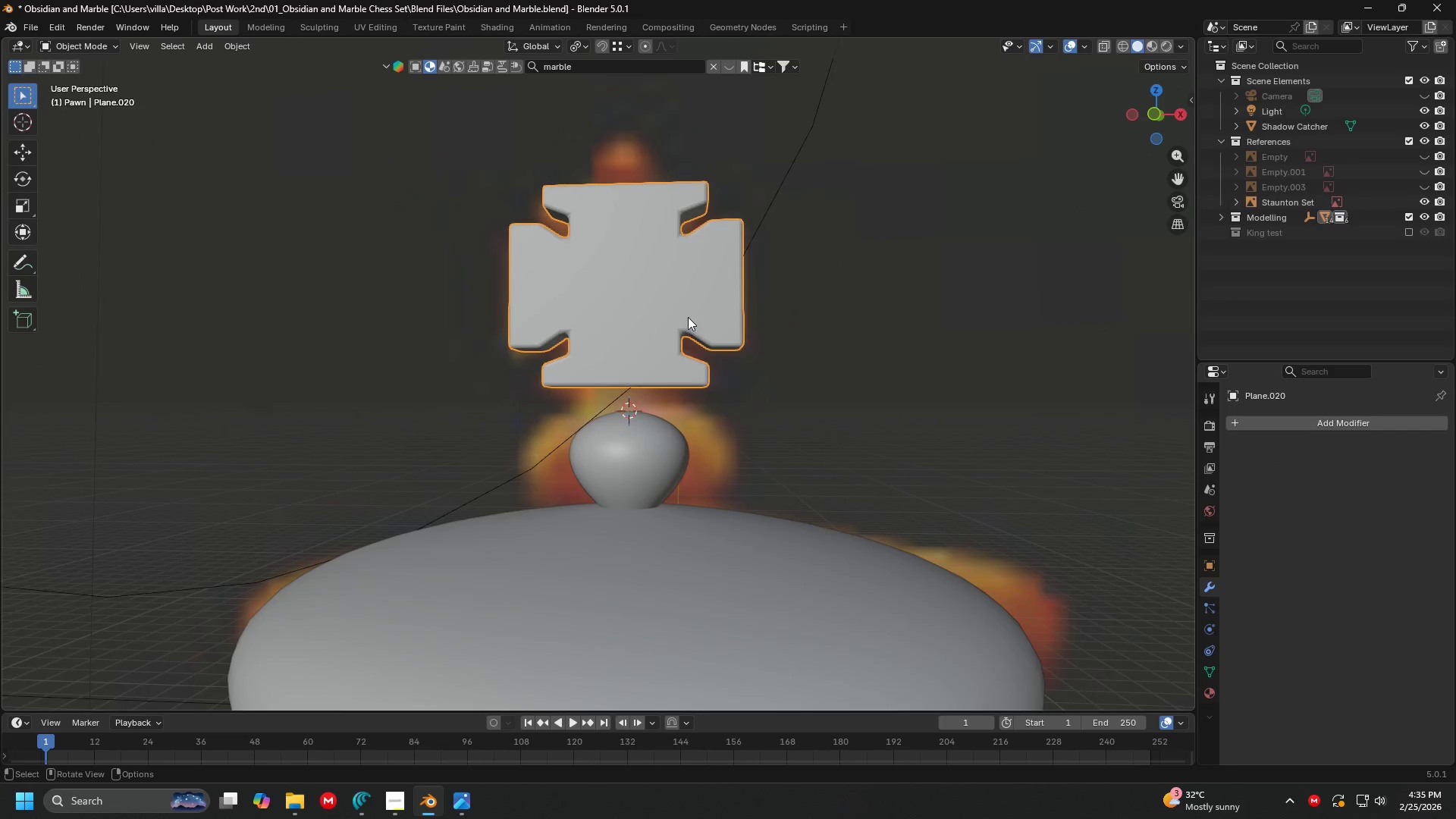 
key(1)
 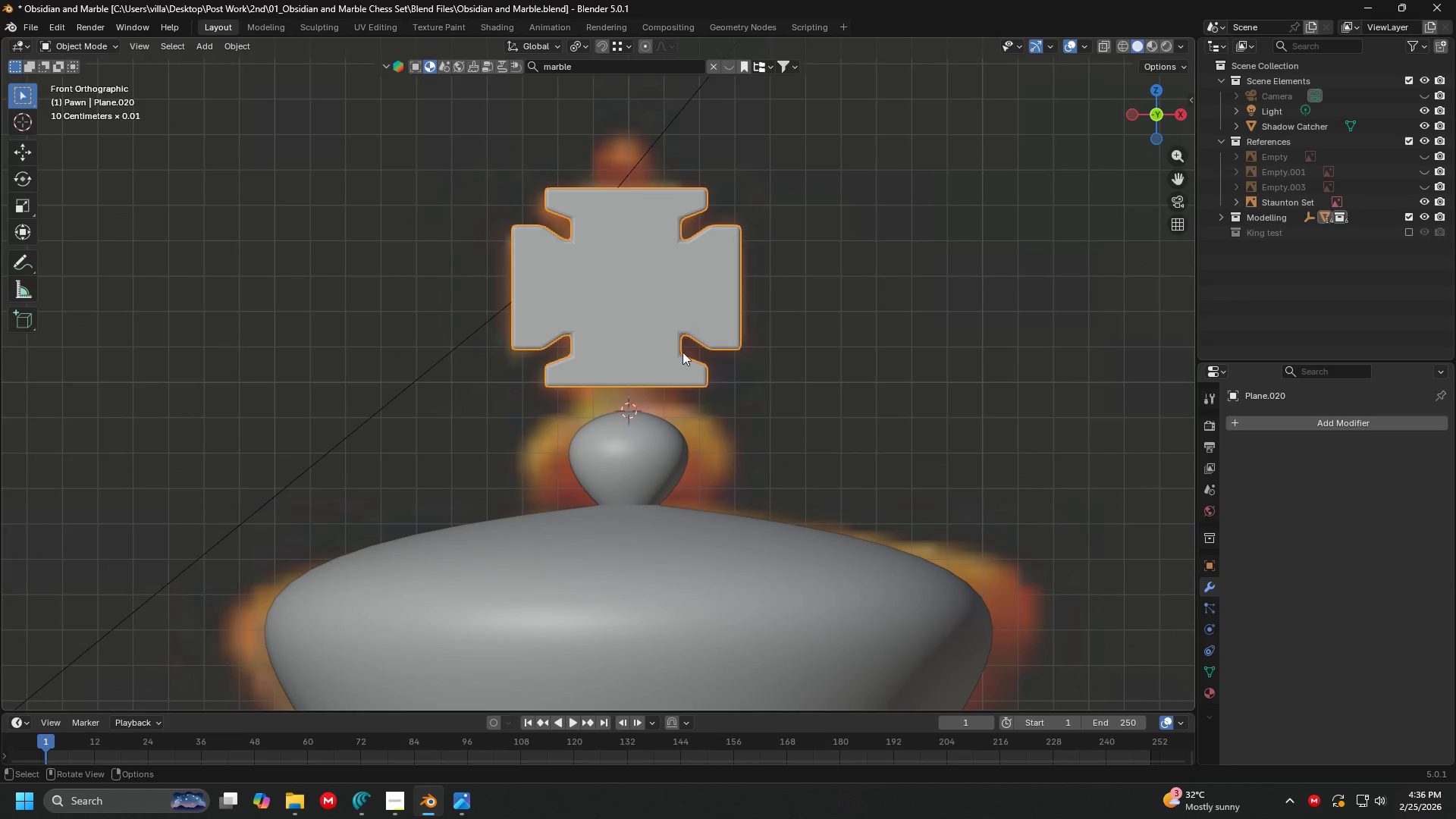 
scroll: coordinate [688, 317], scroll_direction: down, amount: 2.0
 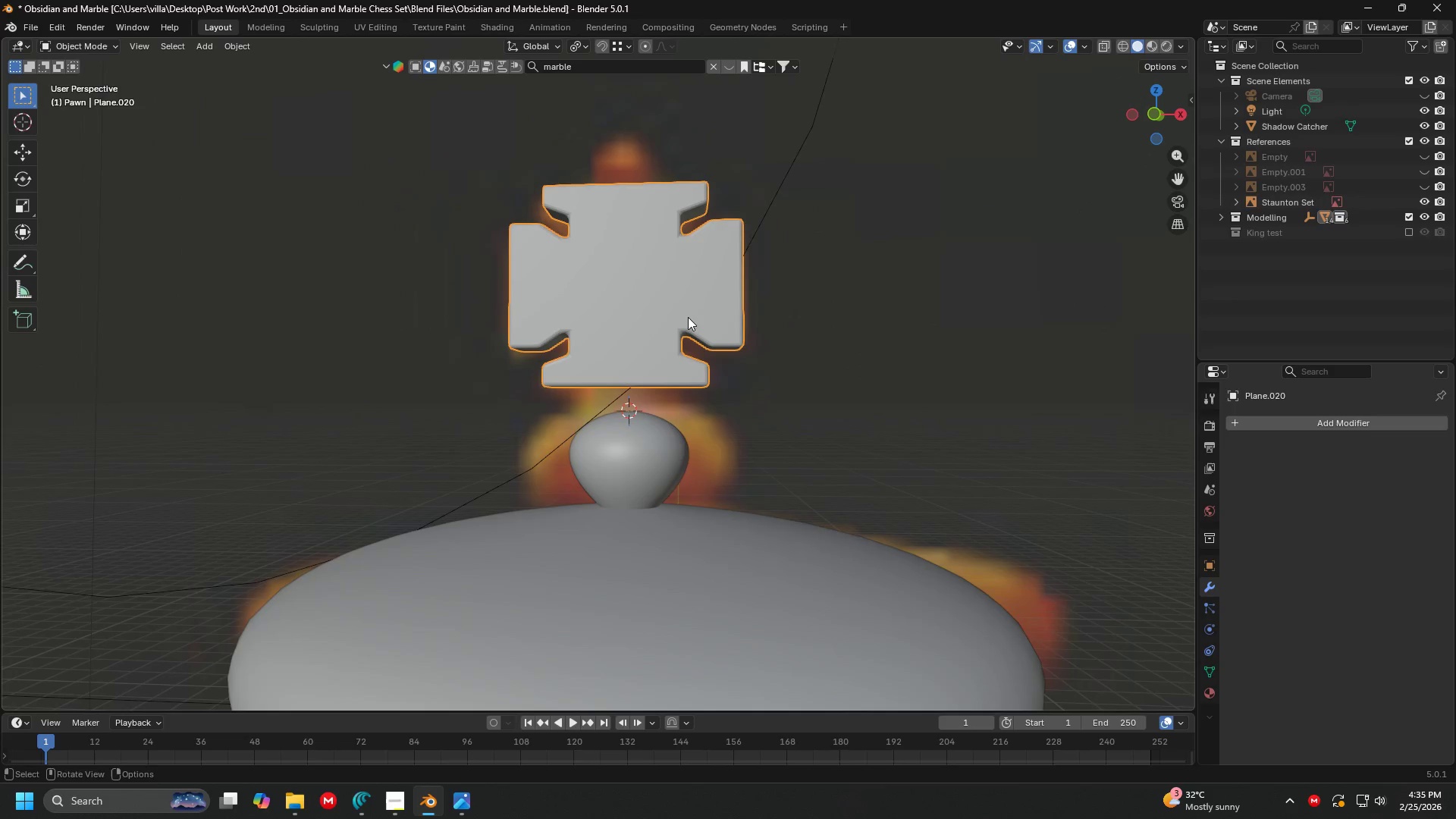 
key(G)
 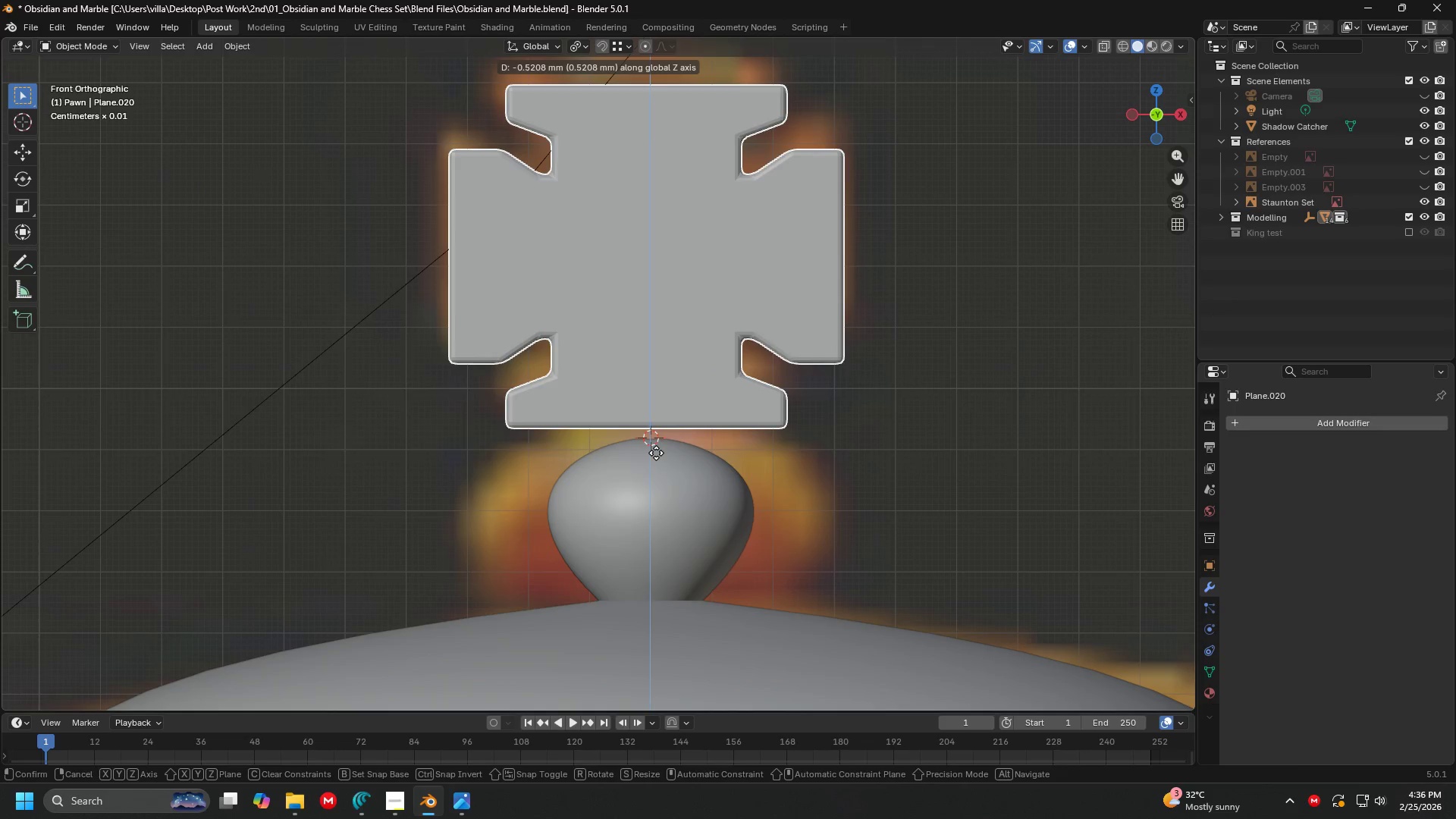 
scroll: coordinate [663, 406], scroll_direction: up, amount: 3.0
 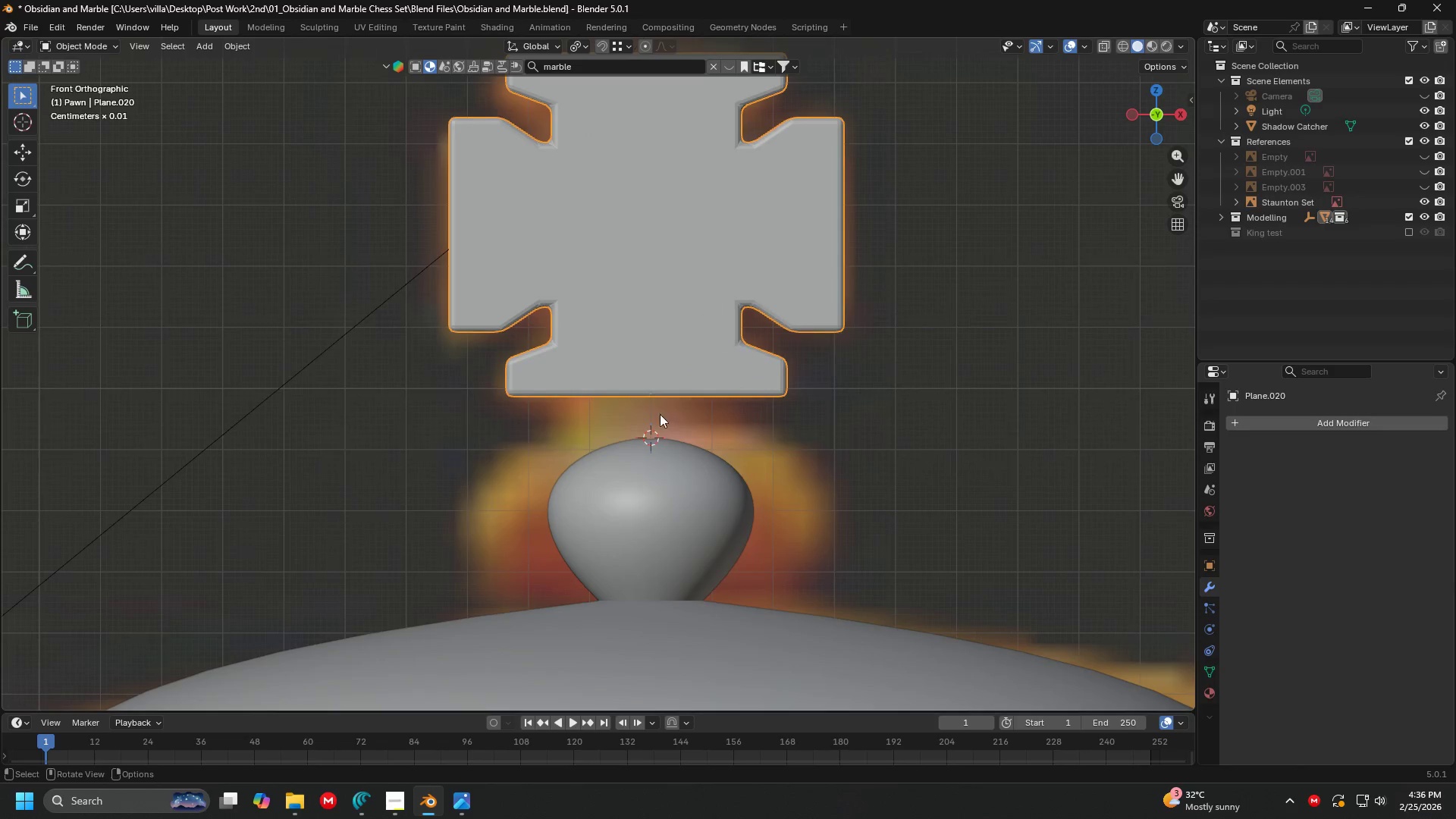 
left_click([656, 453])
 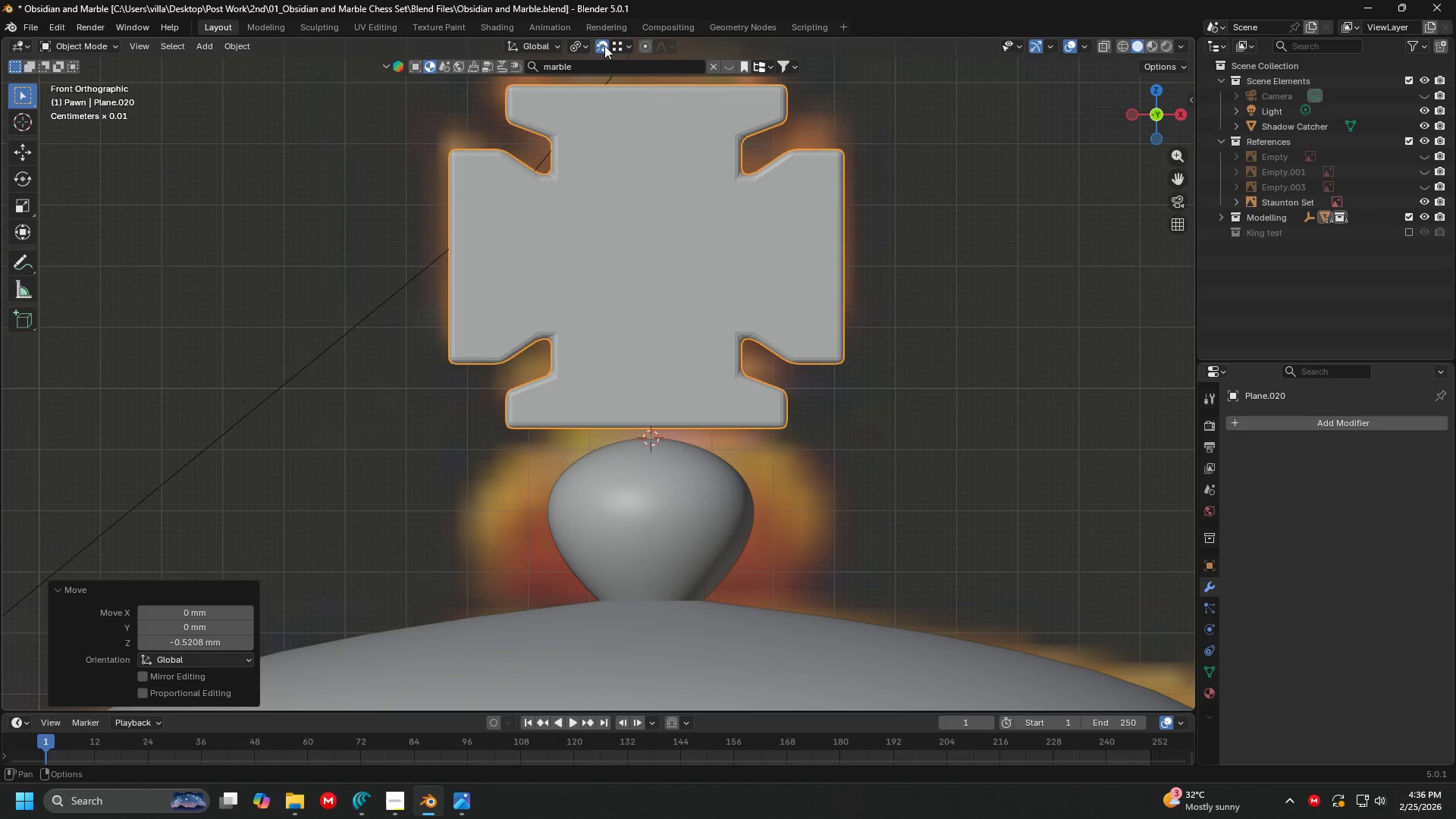 
double_click([618, 43])
 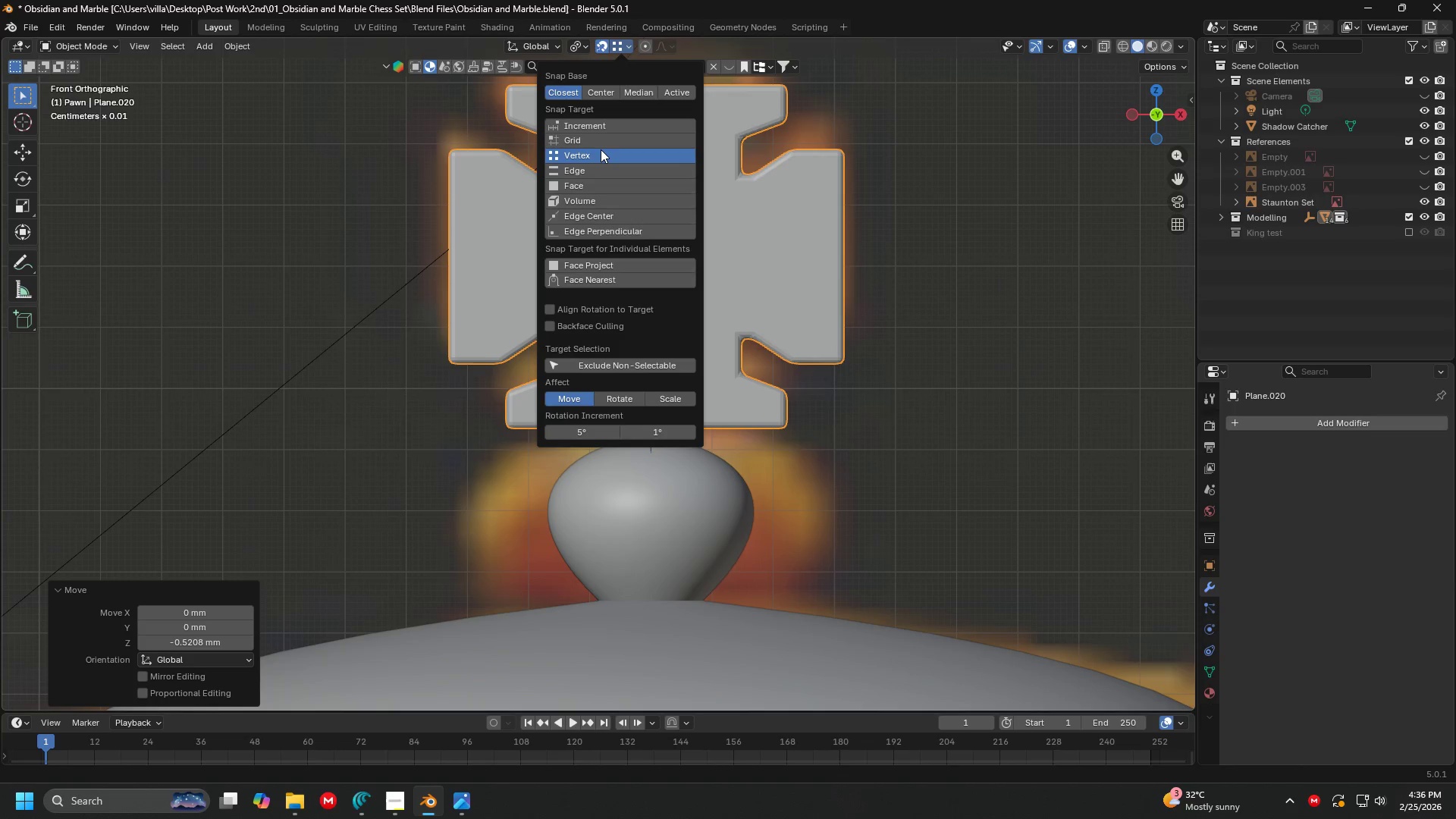 
left_click([601, 144])
 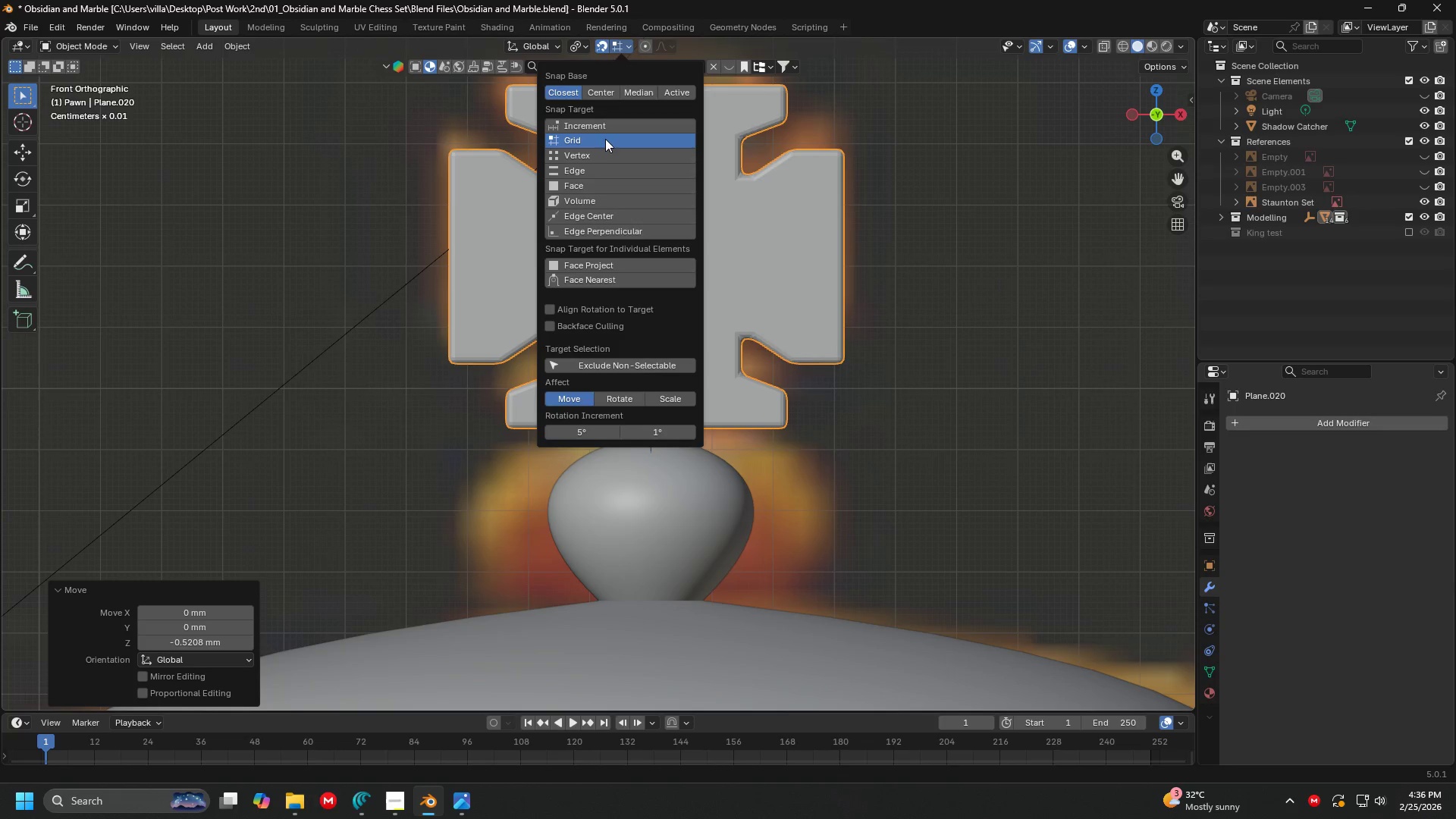 
left_click([591, 171])
 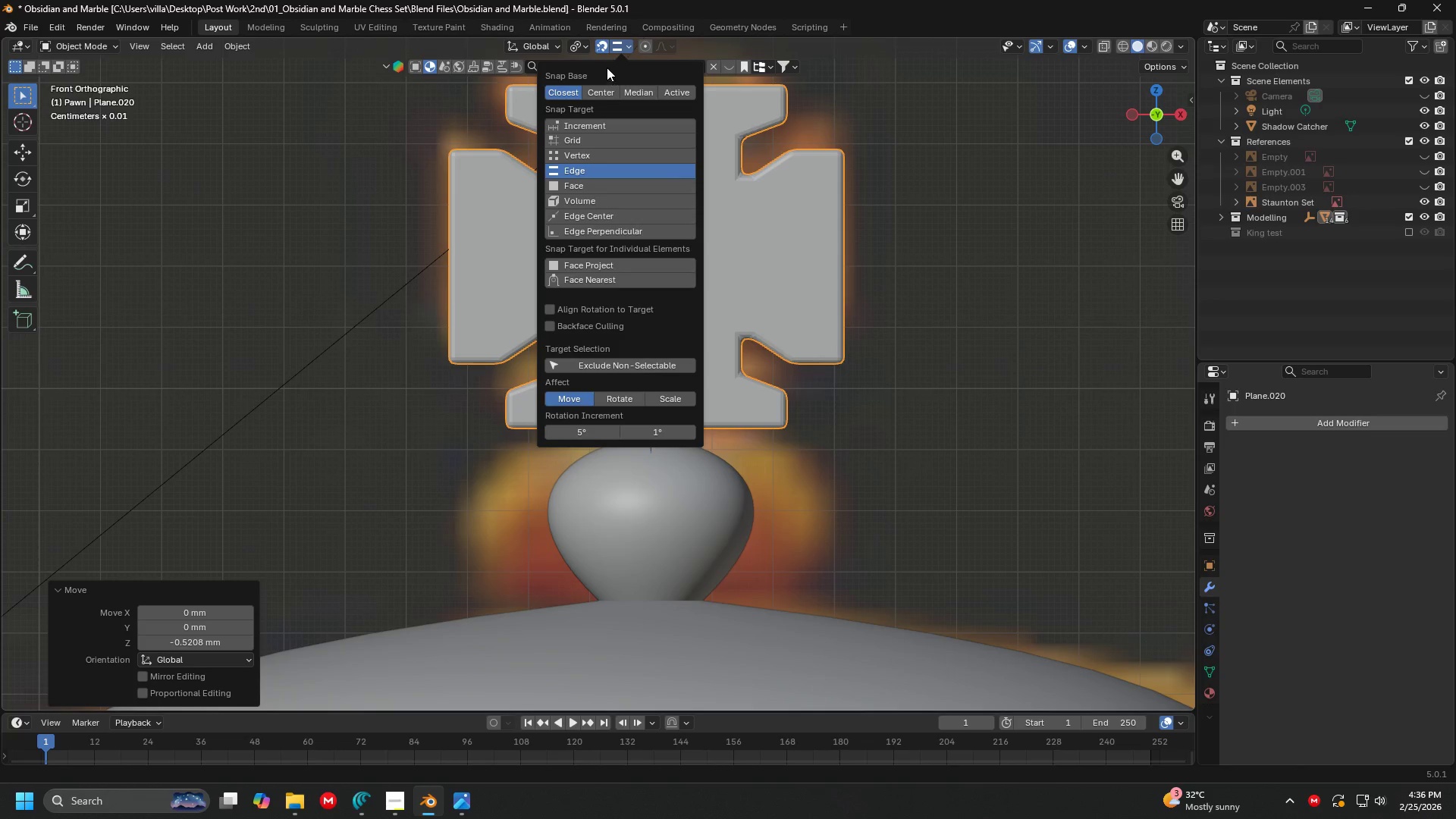 
left_click([619, 48])
 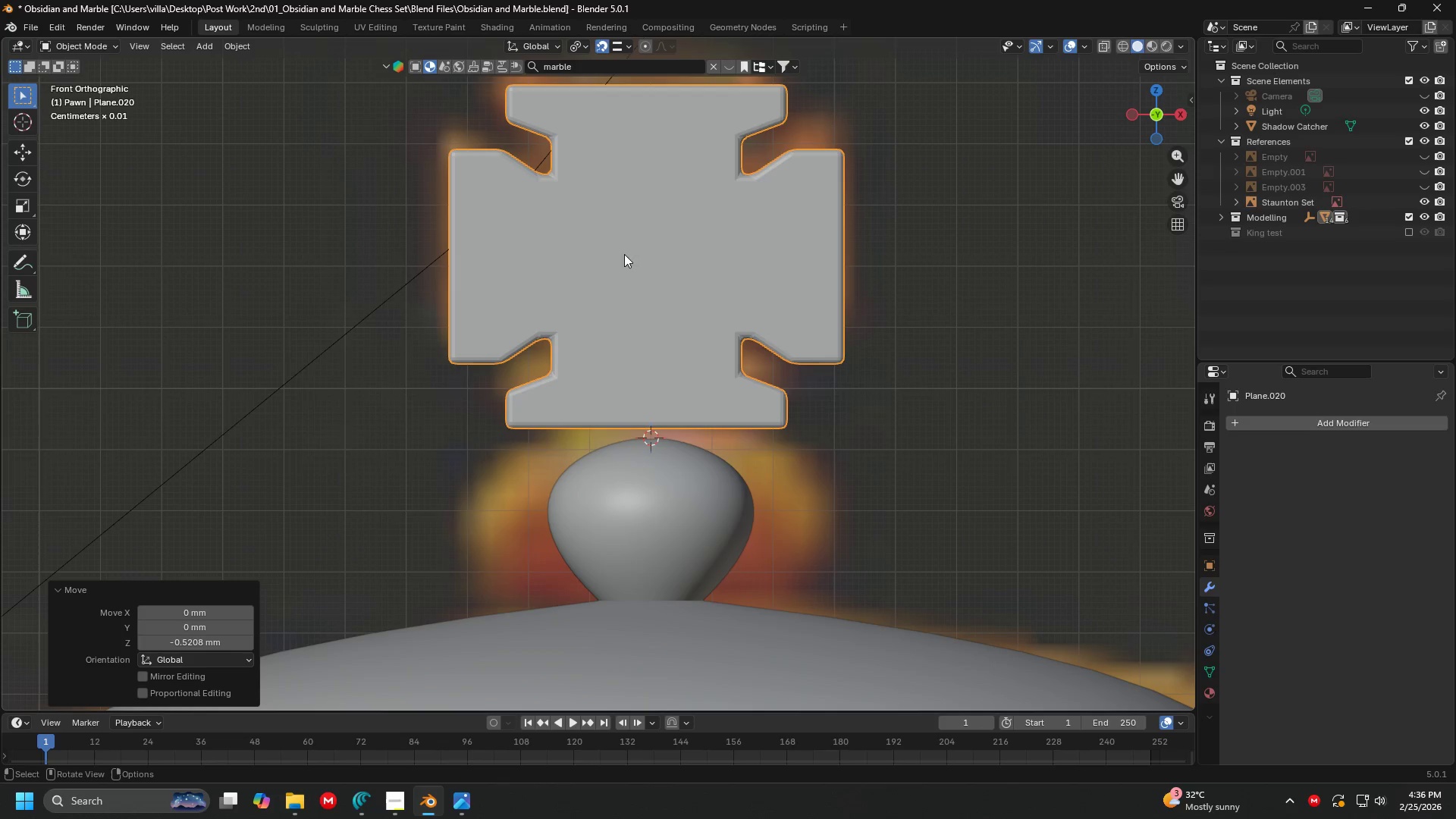 
key(Shift+ShiftLeft)
 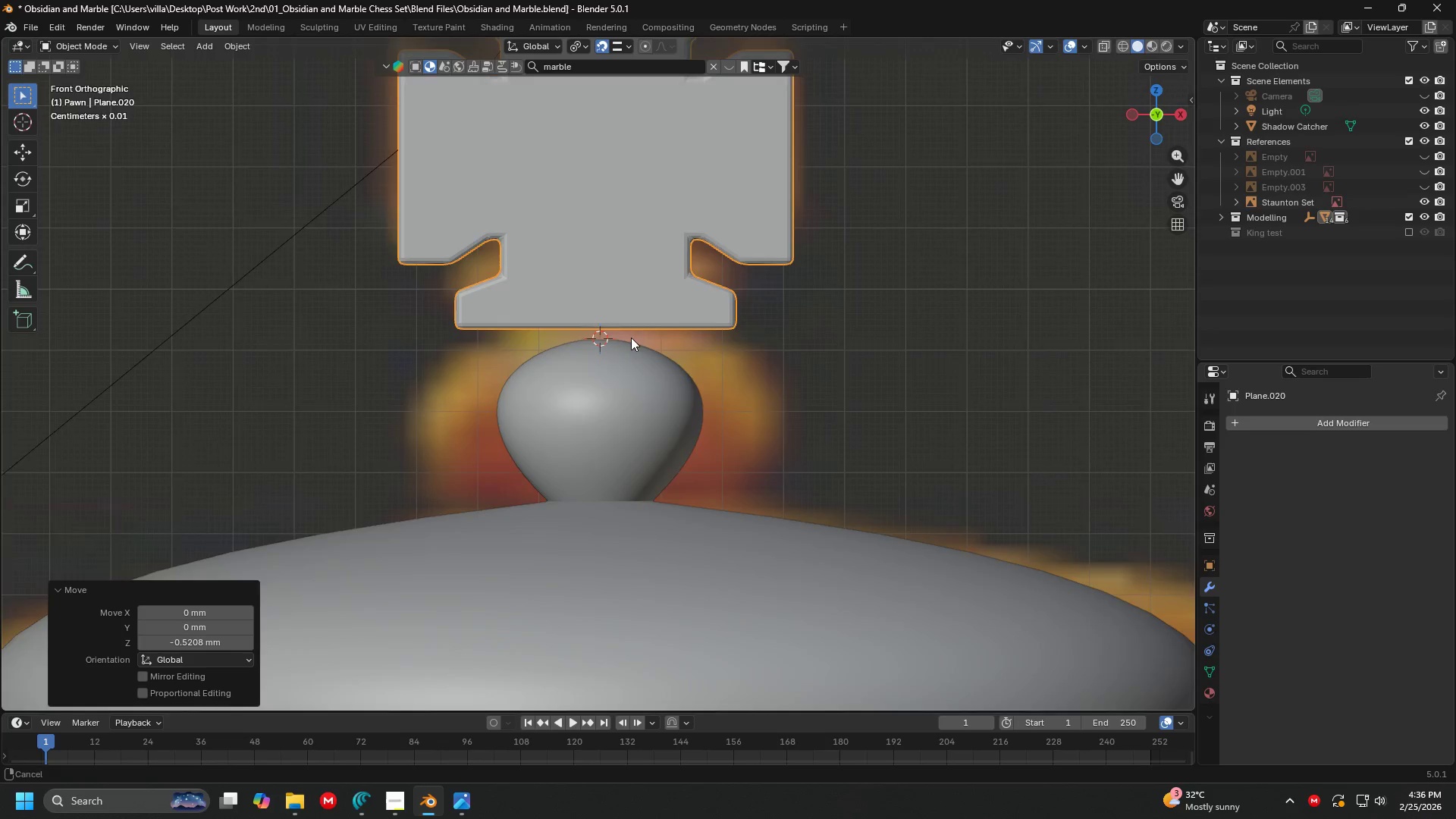 
hold_key(key=ShiftLeft, duration=0.31)
 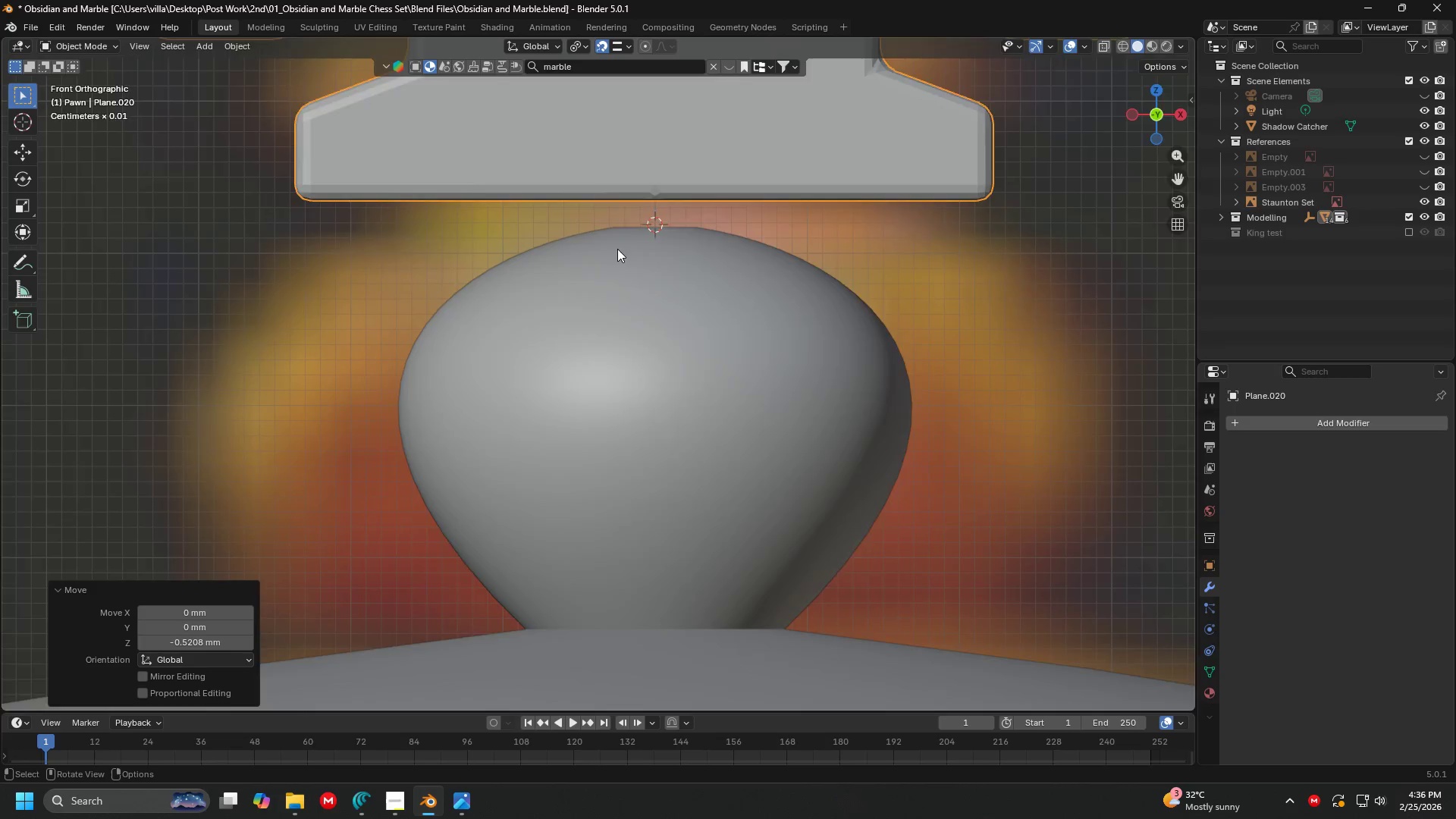 
scroll: coordinate [611, 312], scroll_direction: up, amount: 5.0
 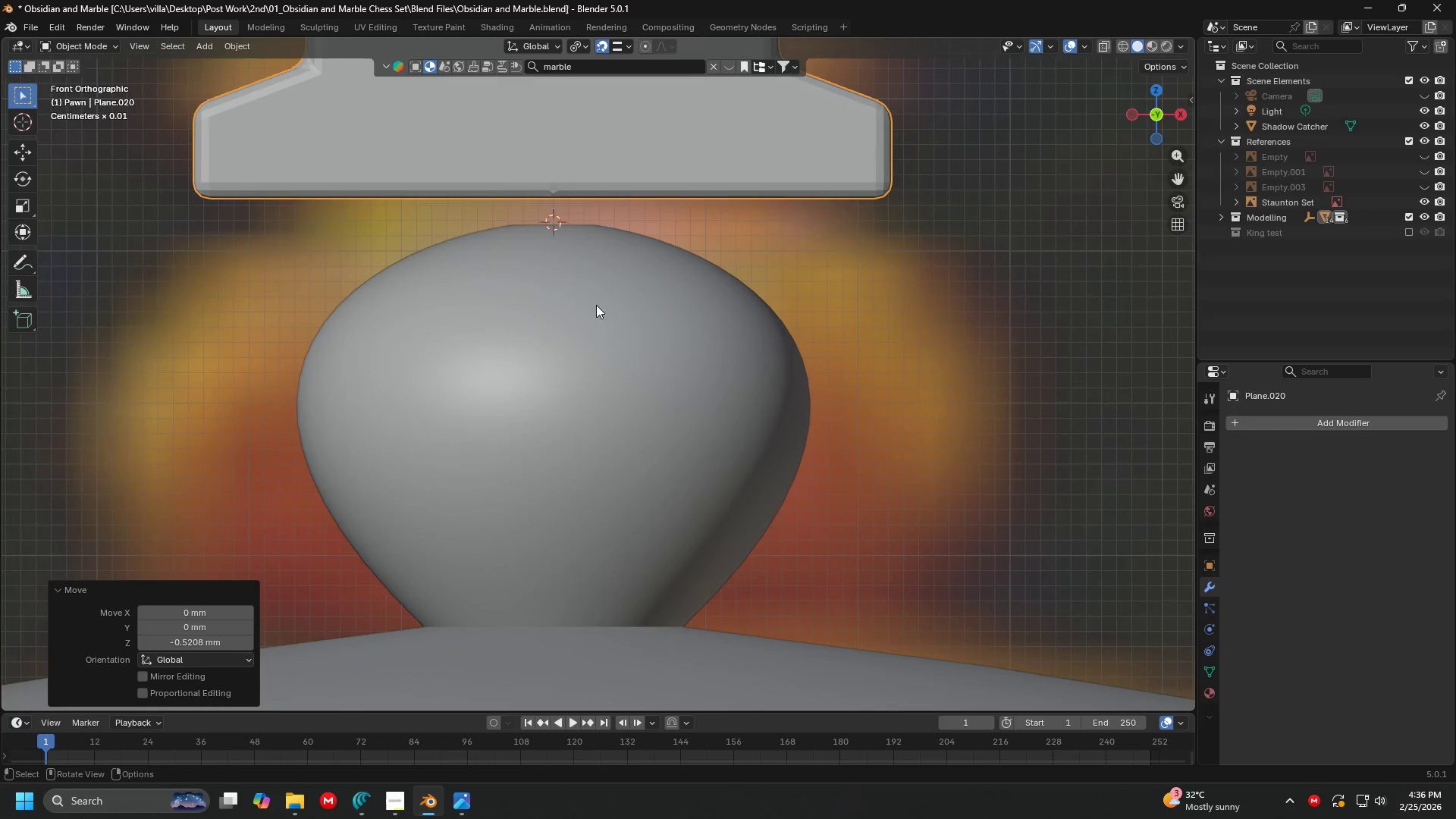 
key(Shift+ShiftLeft)
 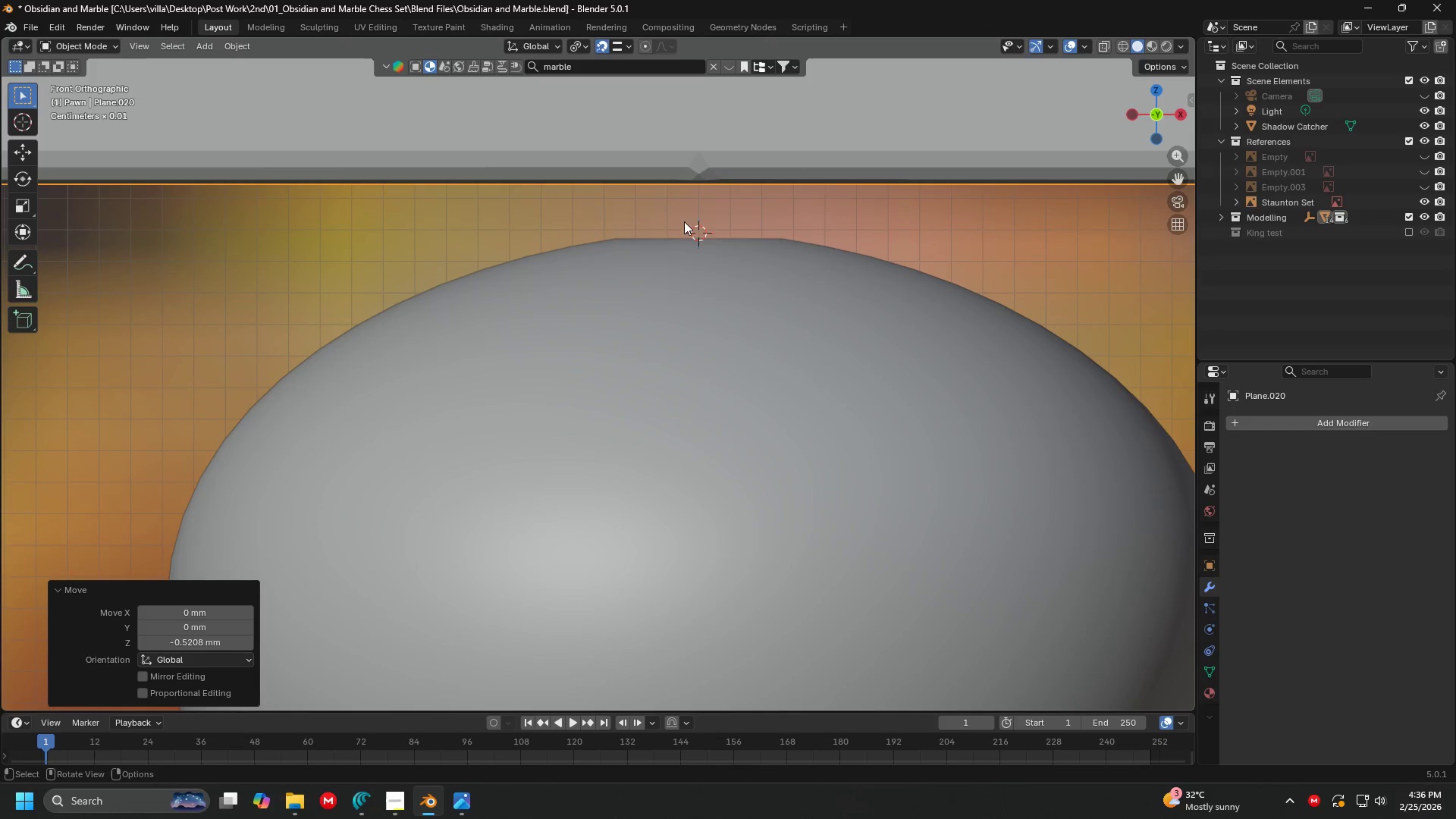 
scroll: coordinate [617, 249], scroll_direction: up, amount: 4.0
 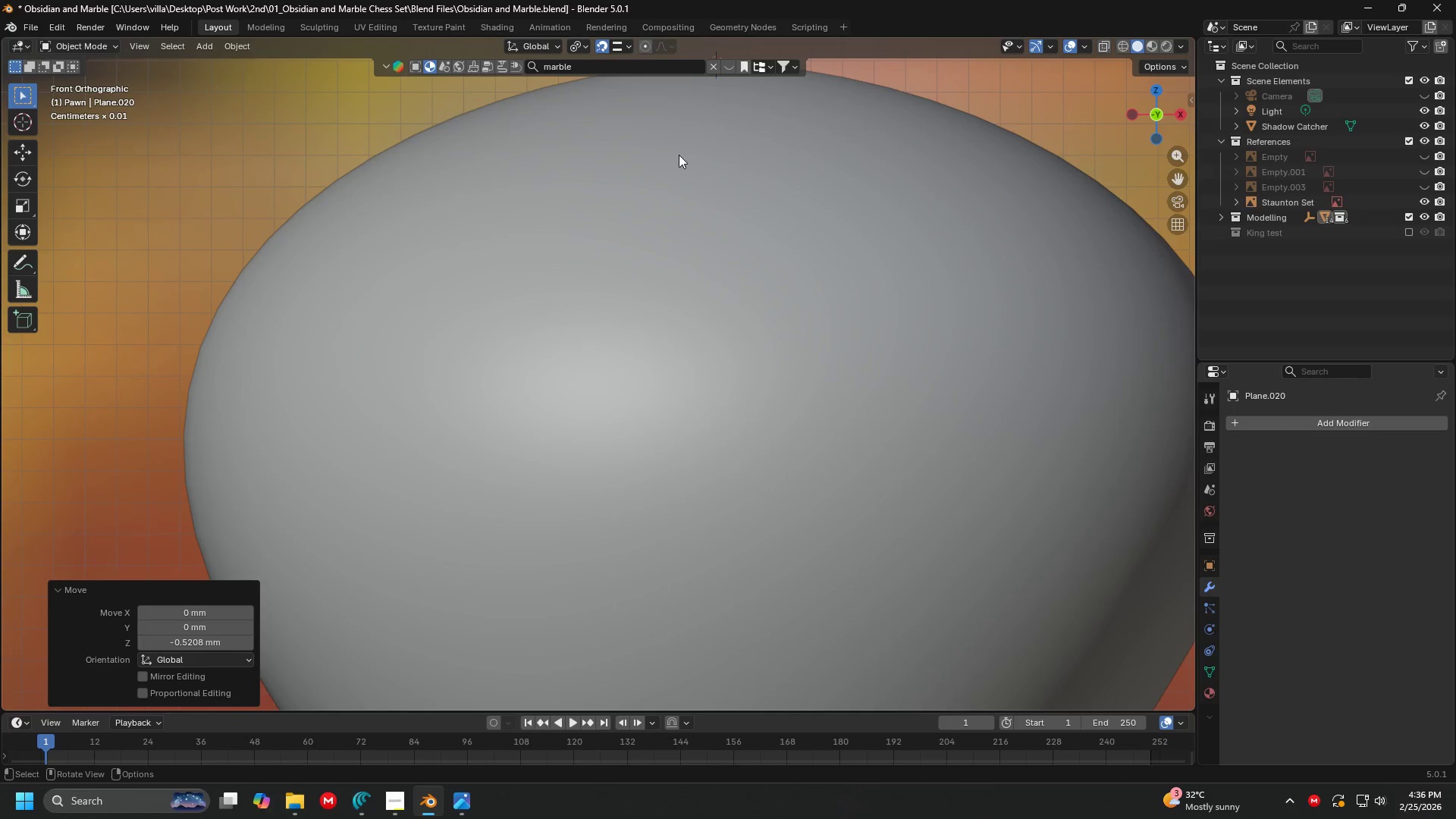 
key(G)
 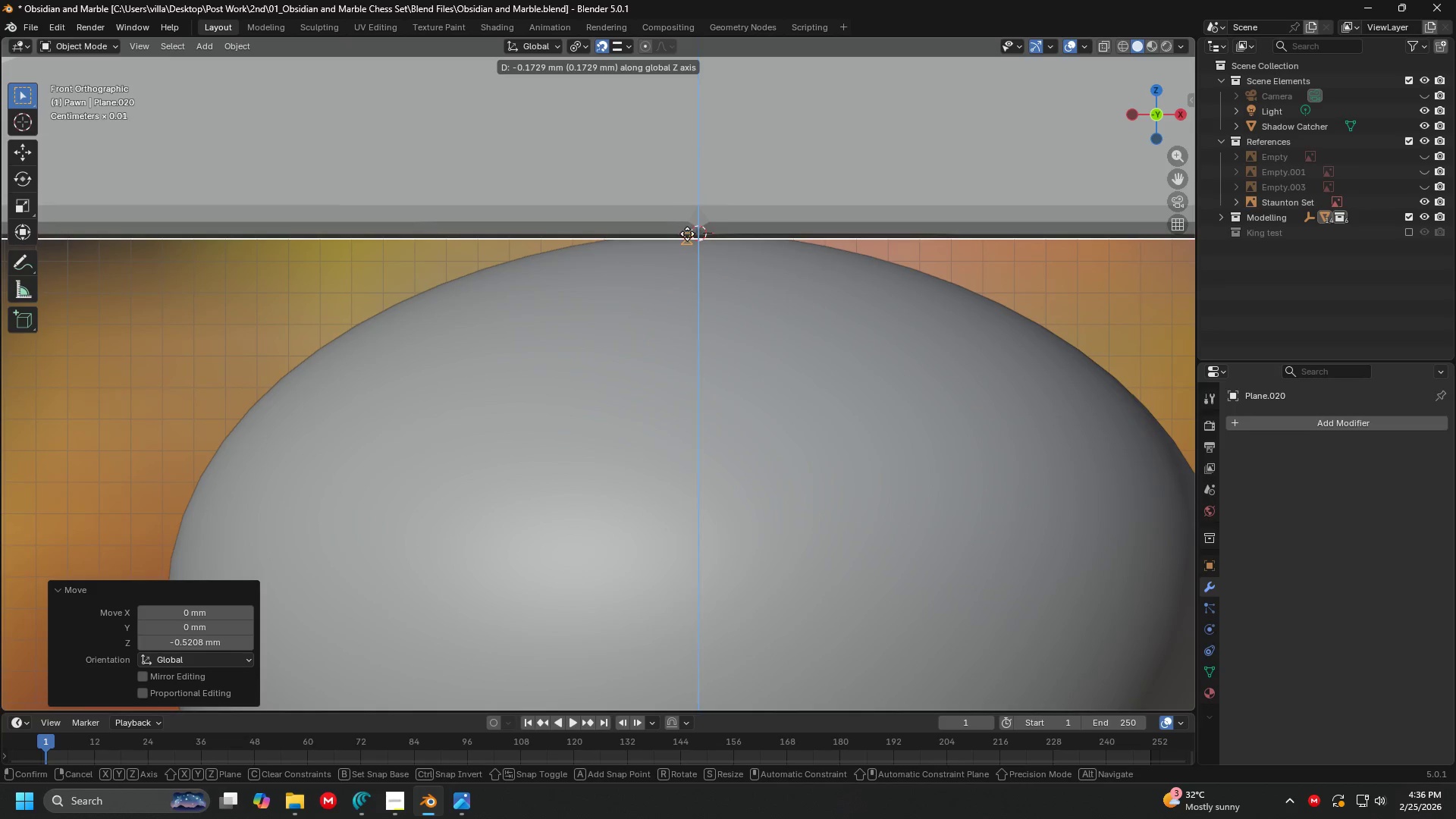 
left_click([687, 234])
 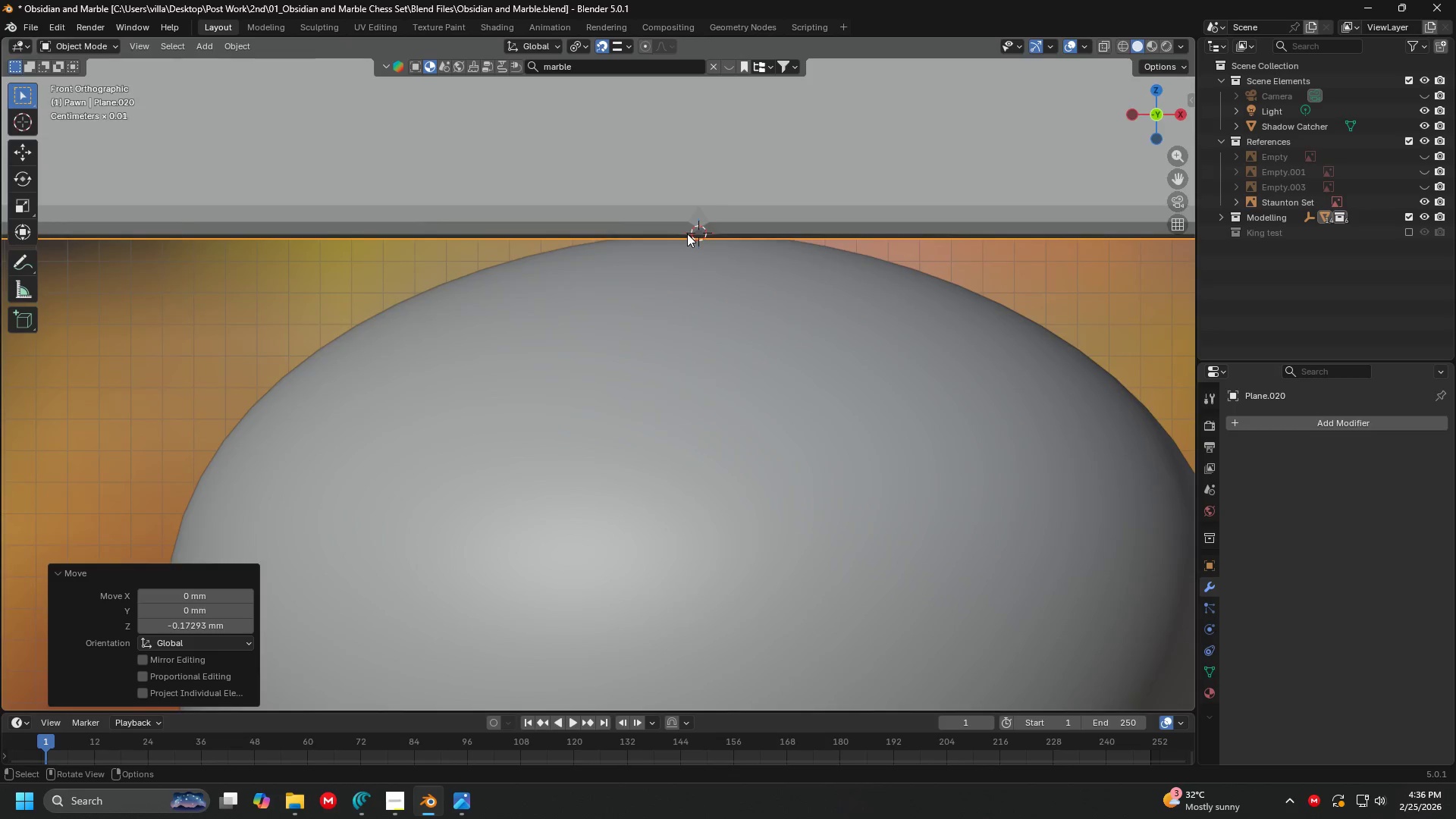 
key(Shift+ShiftLeft)
 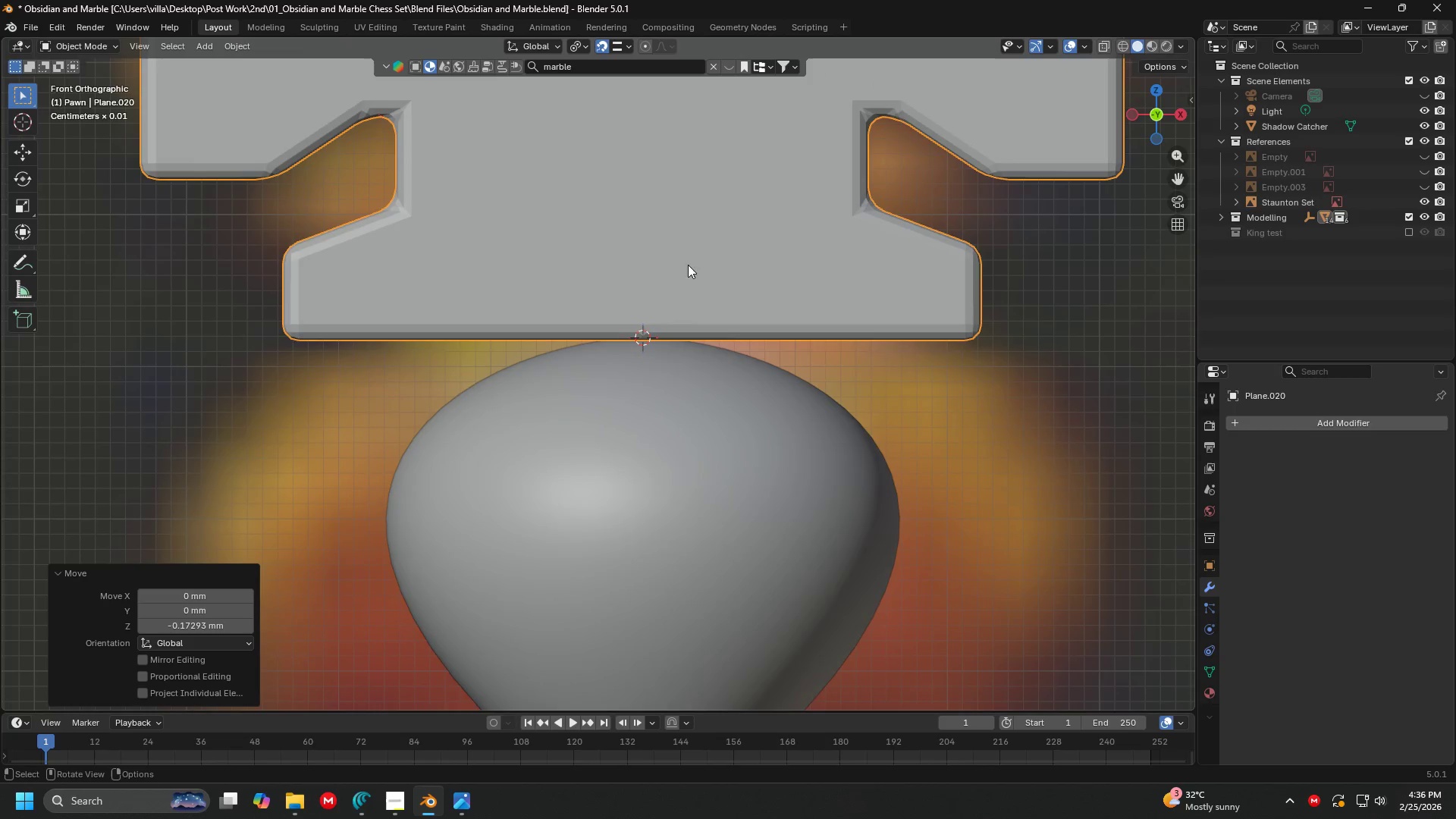 
scroll: coordinate [687, 234], scroll_direction: down, amount: 4.0
 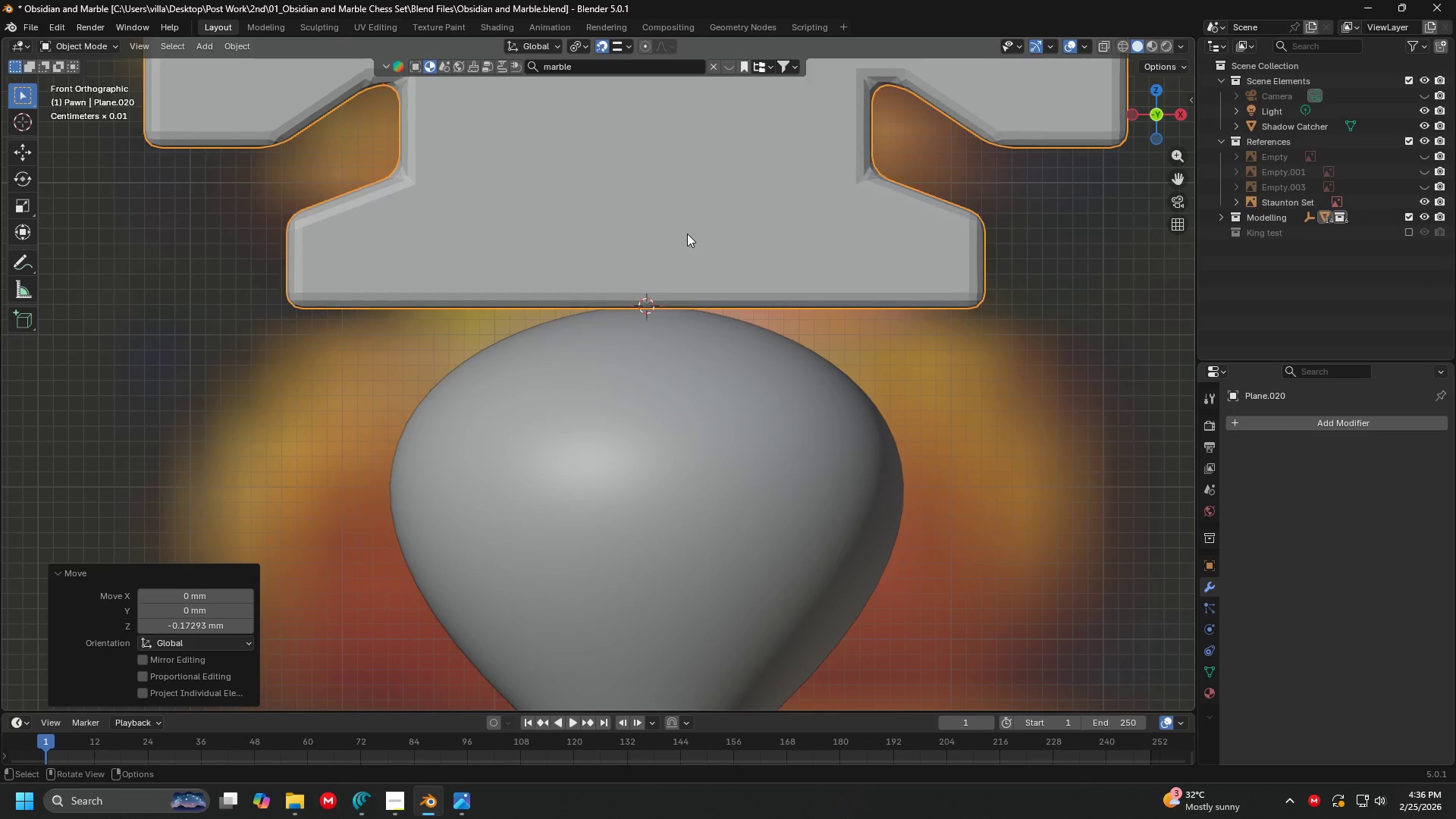 
key(Shift+ShiftLeft)
 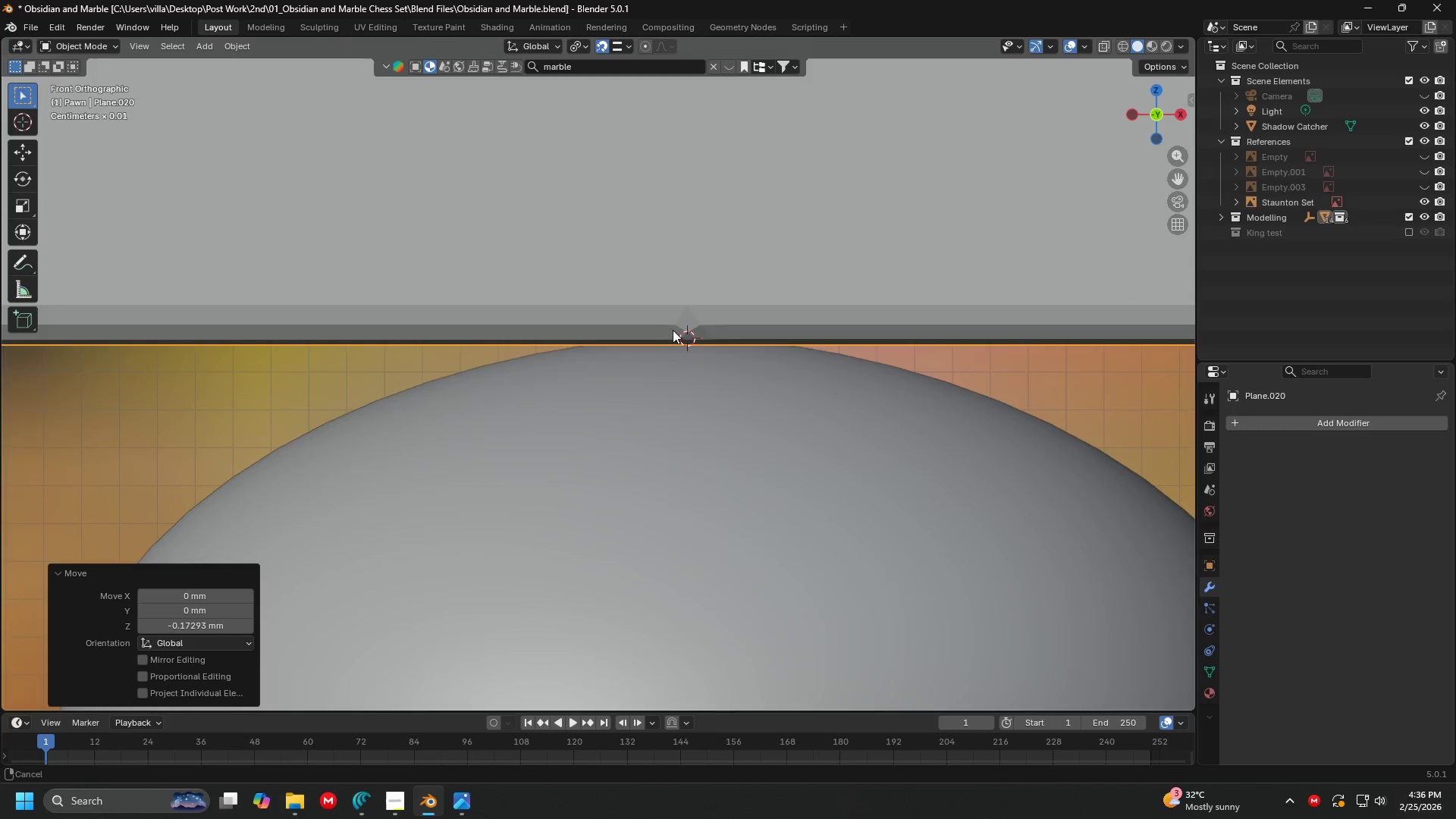 
scroll: coordinate [672, 306], scroll_direction: up, amount: 5.0
 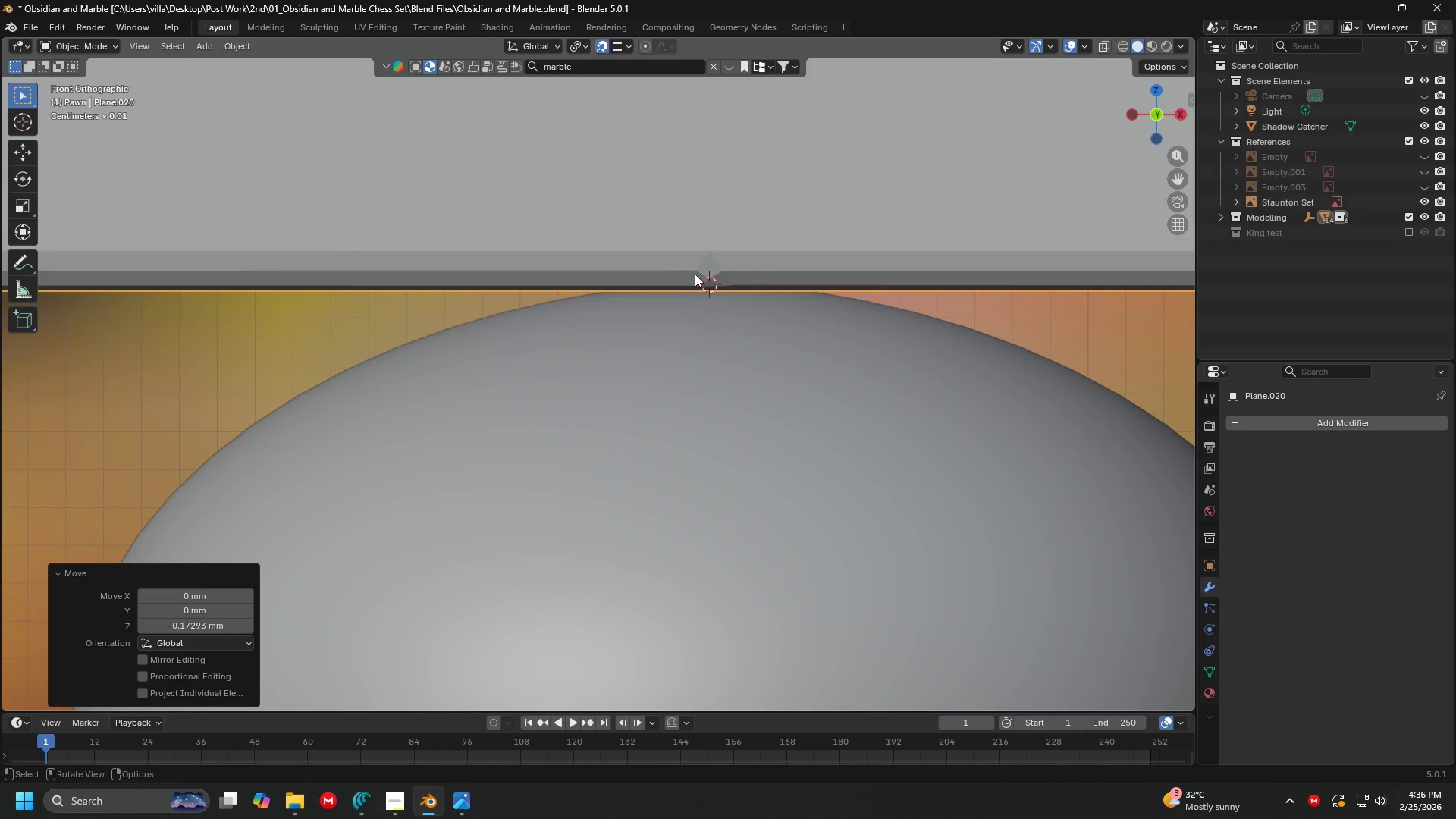 
key(Tab)
 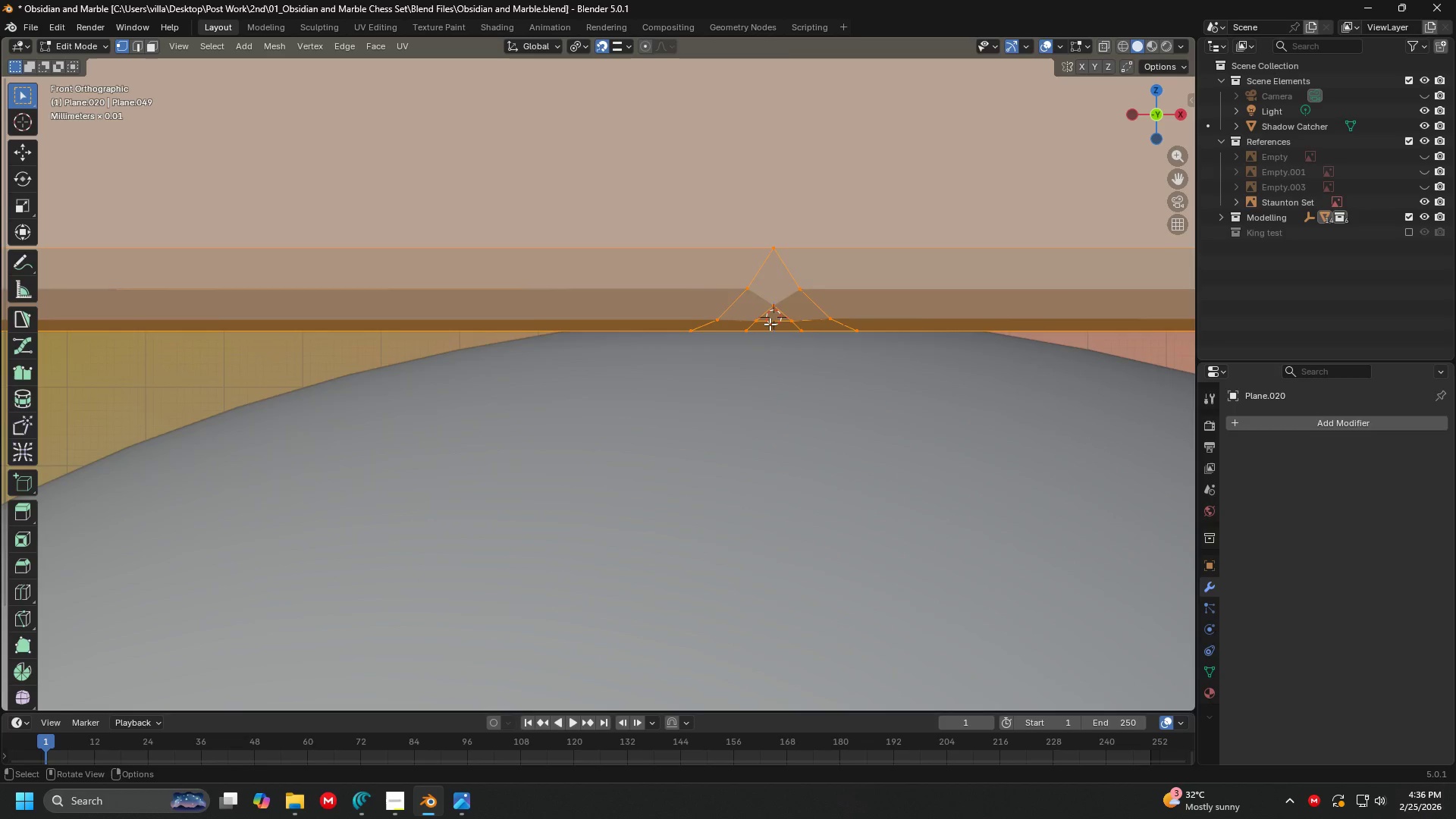 
scroll: coordinate [669, 336], scroll_direction: up, amount: 4.0
 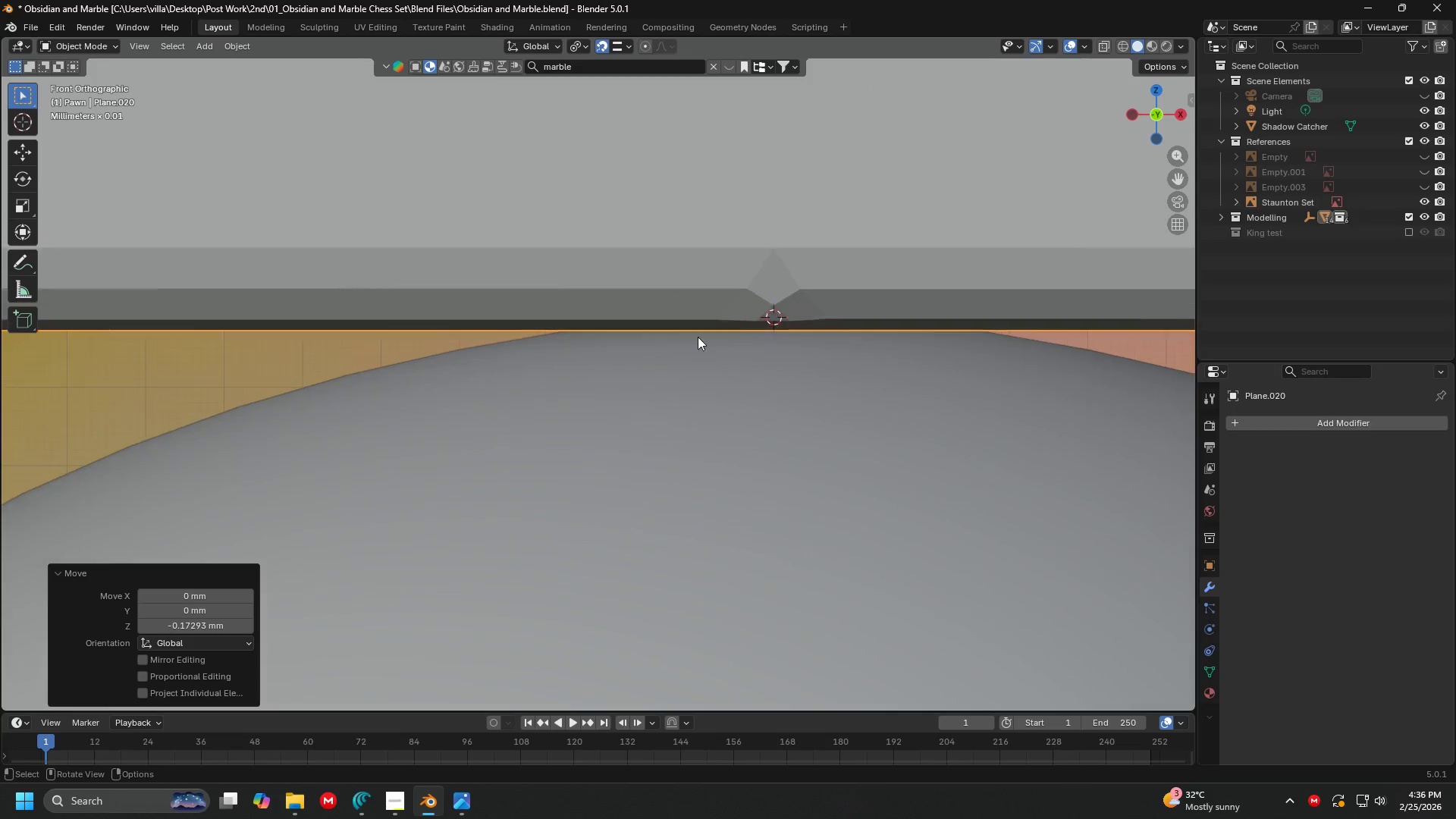 
scroll: coordinate [770, 324], scroll_direction: down, amount: 4.0
 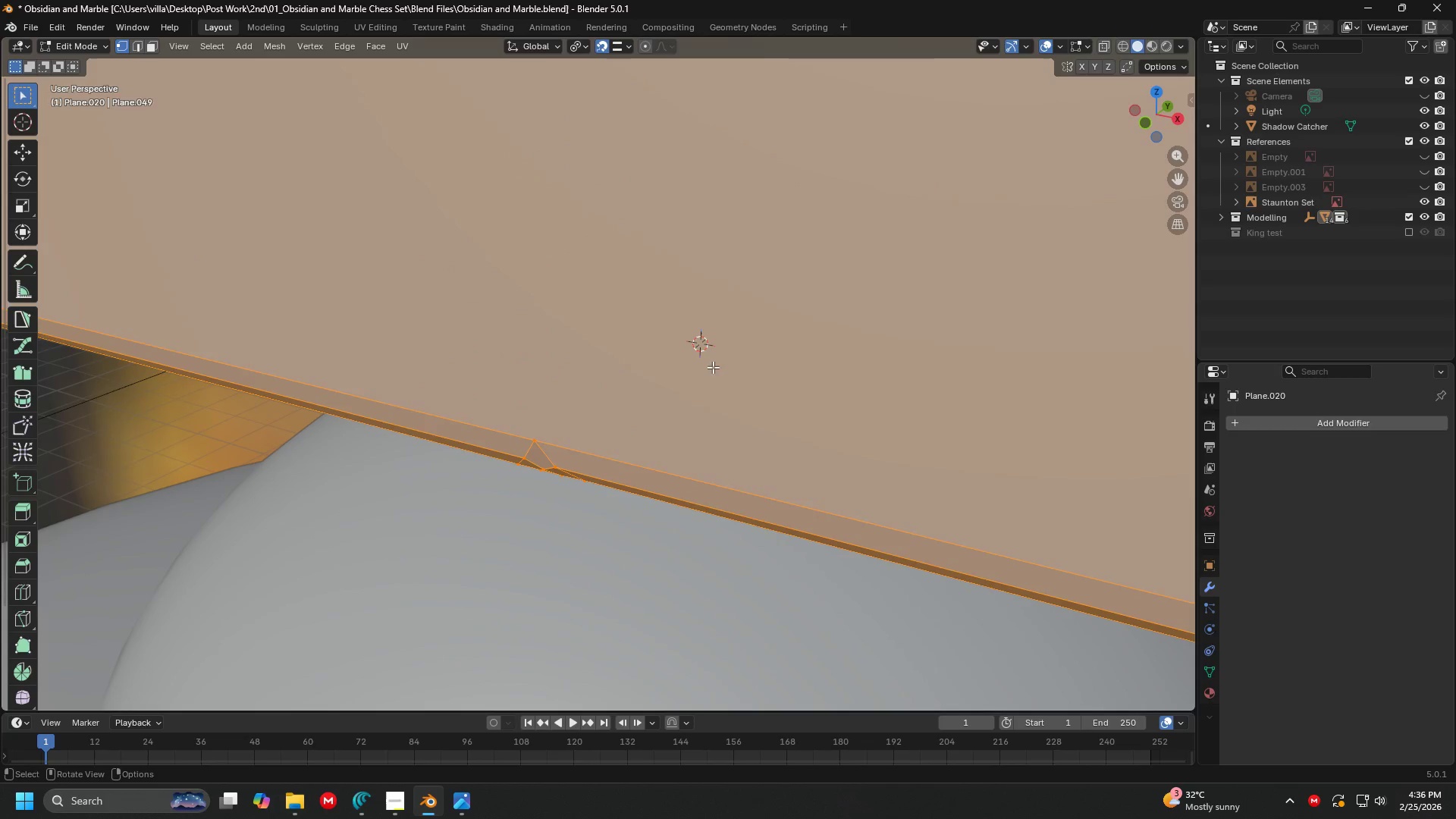 
key(Tab)
 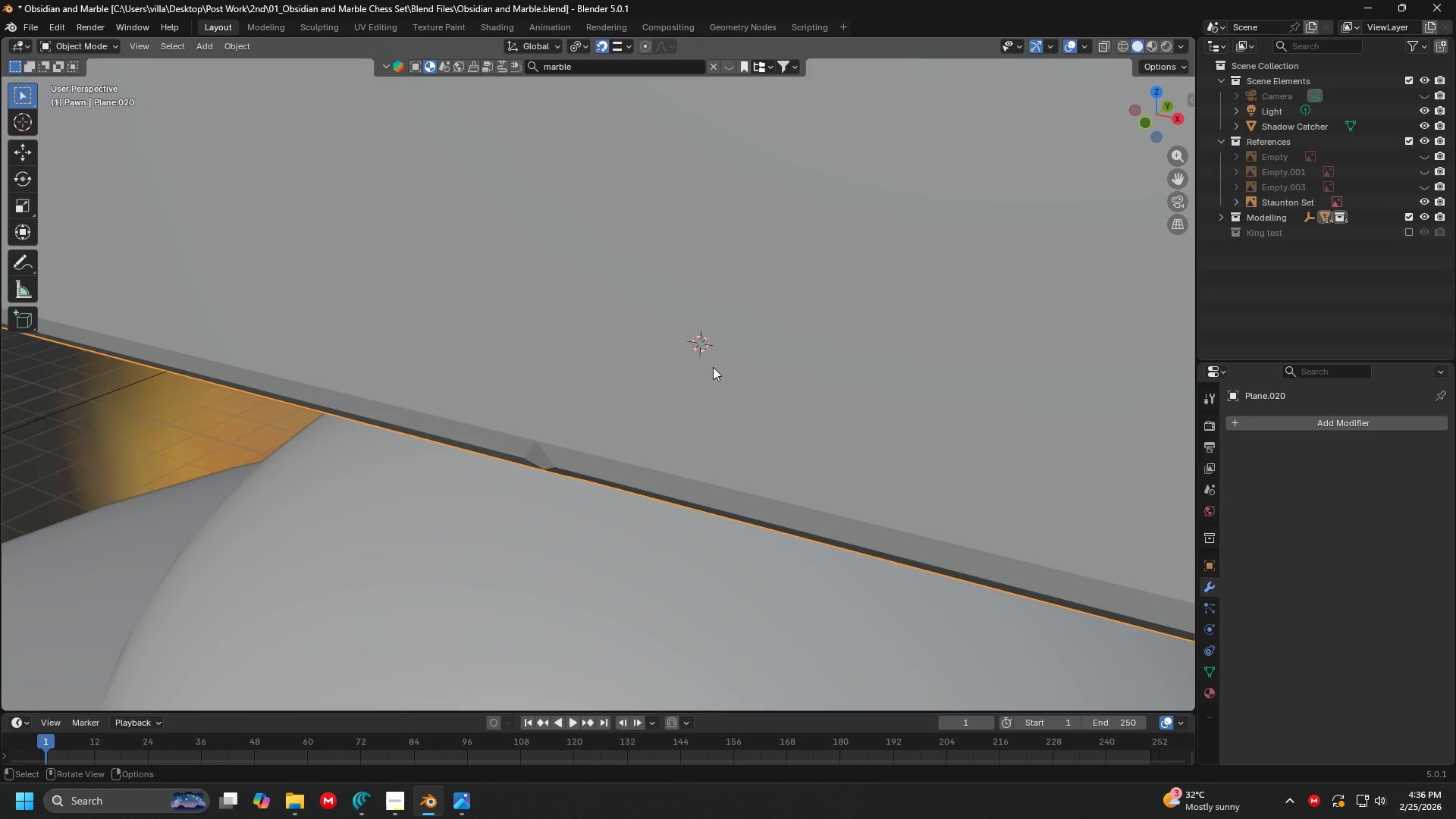 
scroll: coordinate [713, 367], scroll_direction: down, amount: 6.0
 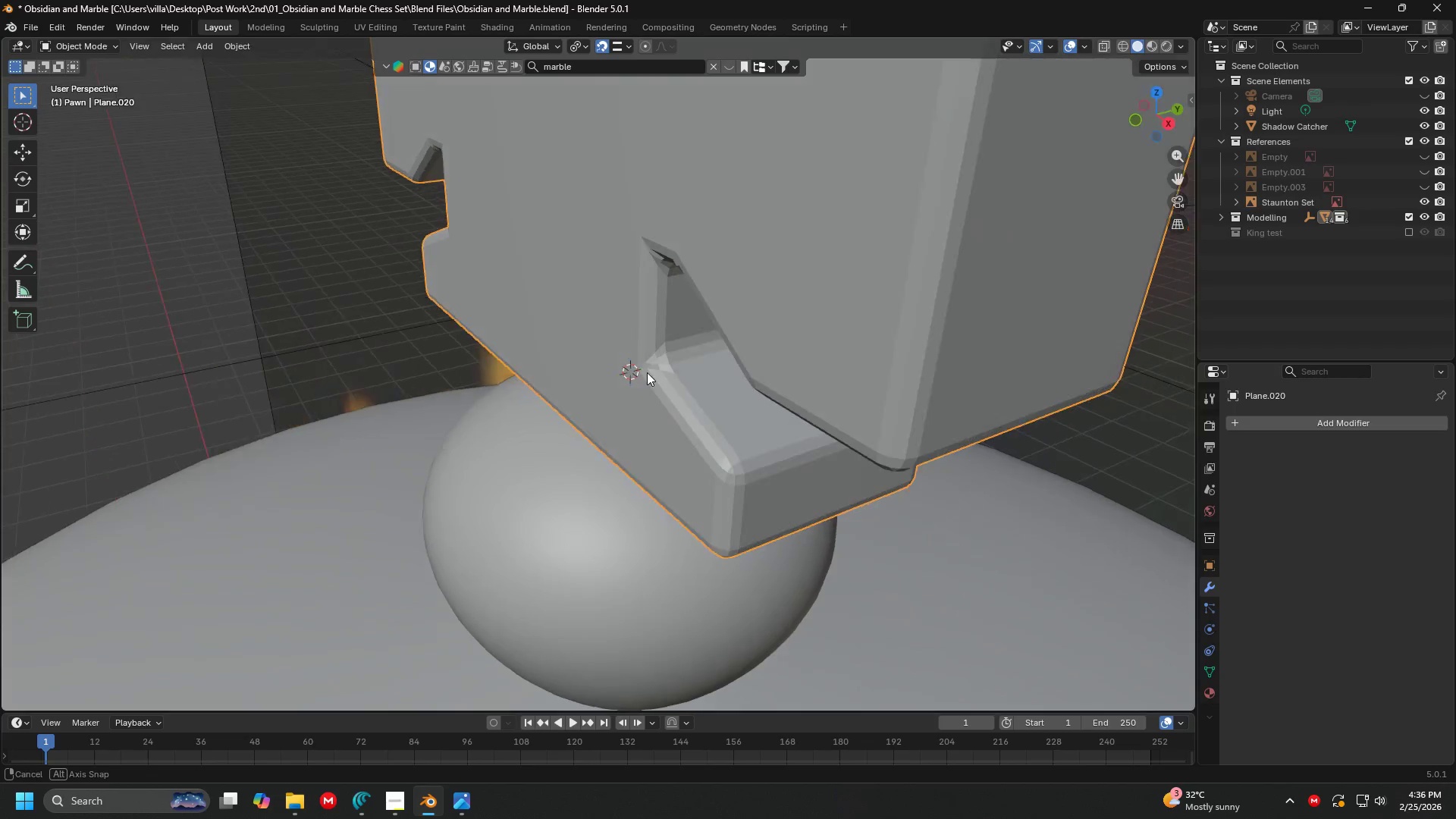 
key(Shift+ShiftLeft)
 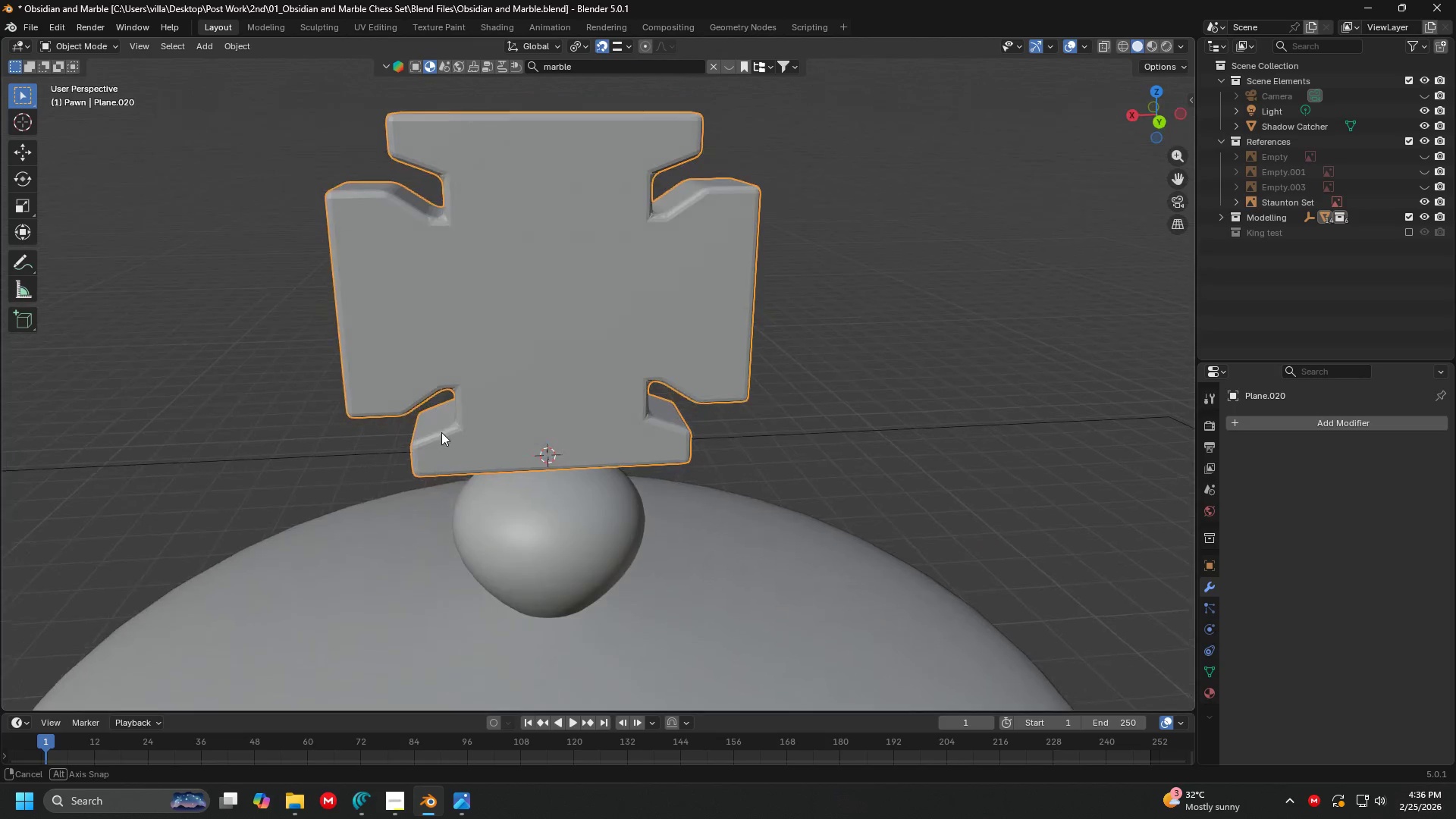 
scroll: coordinate [650, 343], scroll_direction: down, amount: 4.0
 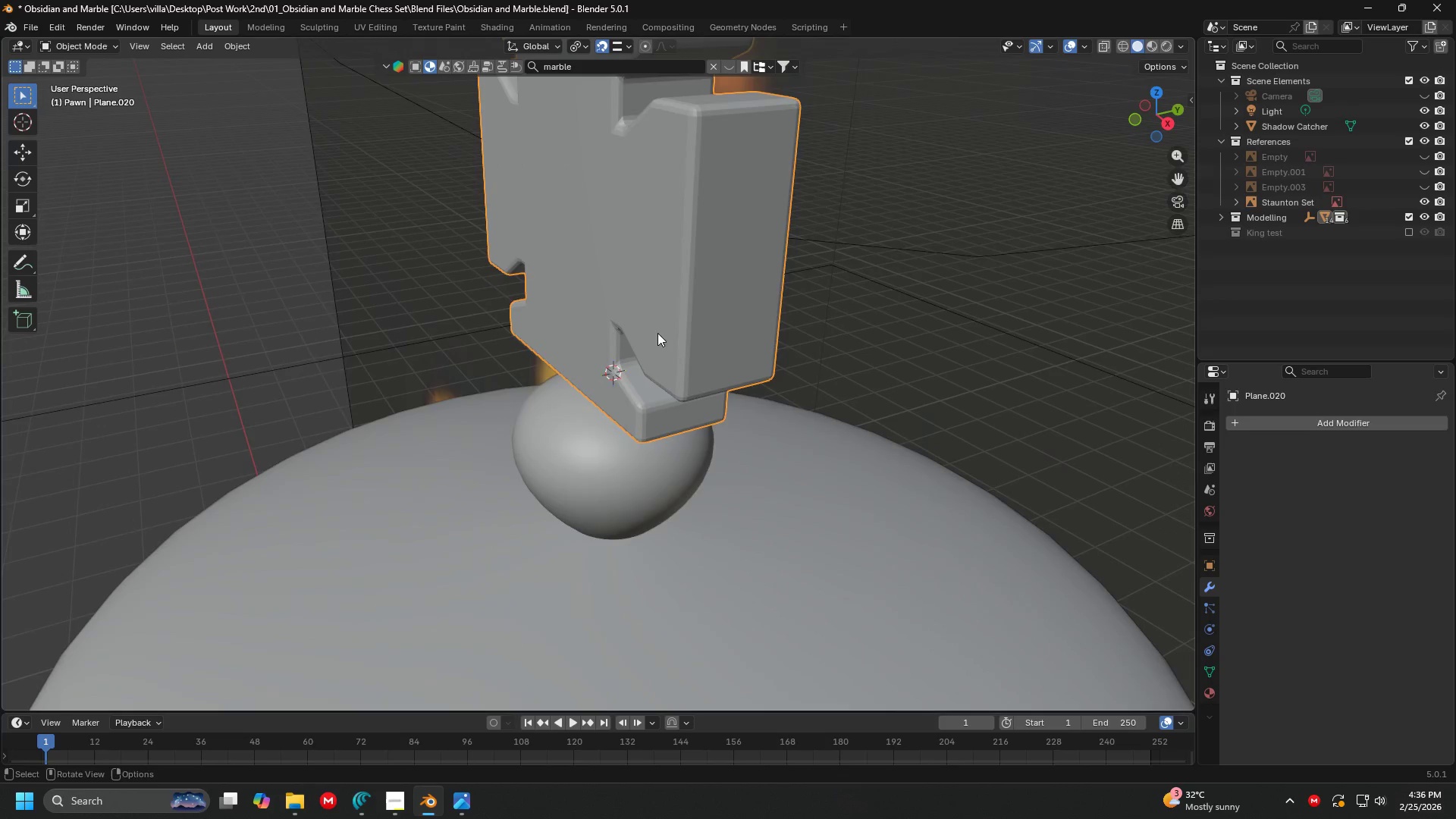 
hold_key(key=ShiftLeft, duration=0.31)
scroll: coordinate [647, 265], scroll_direction: down, amount: 9.0
 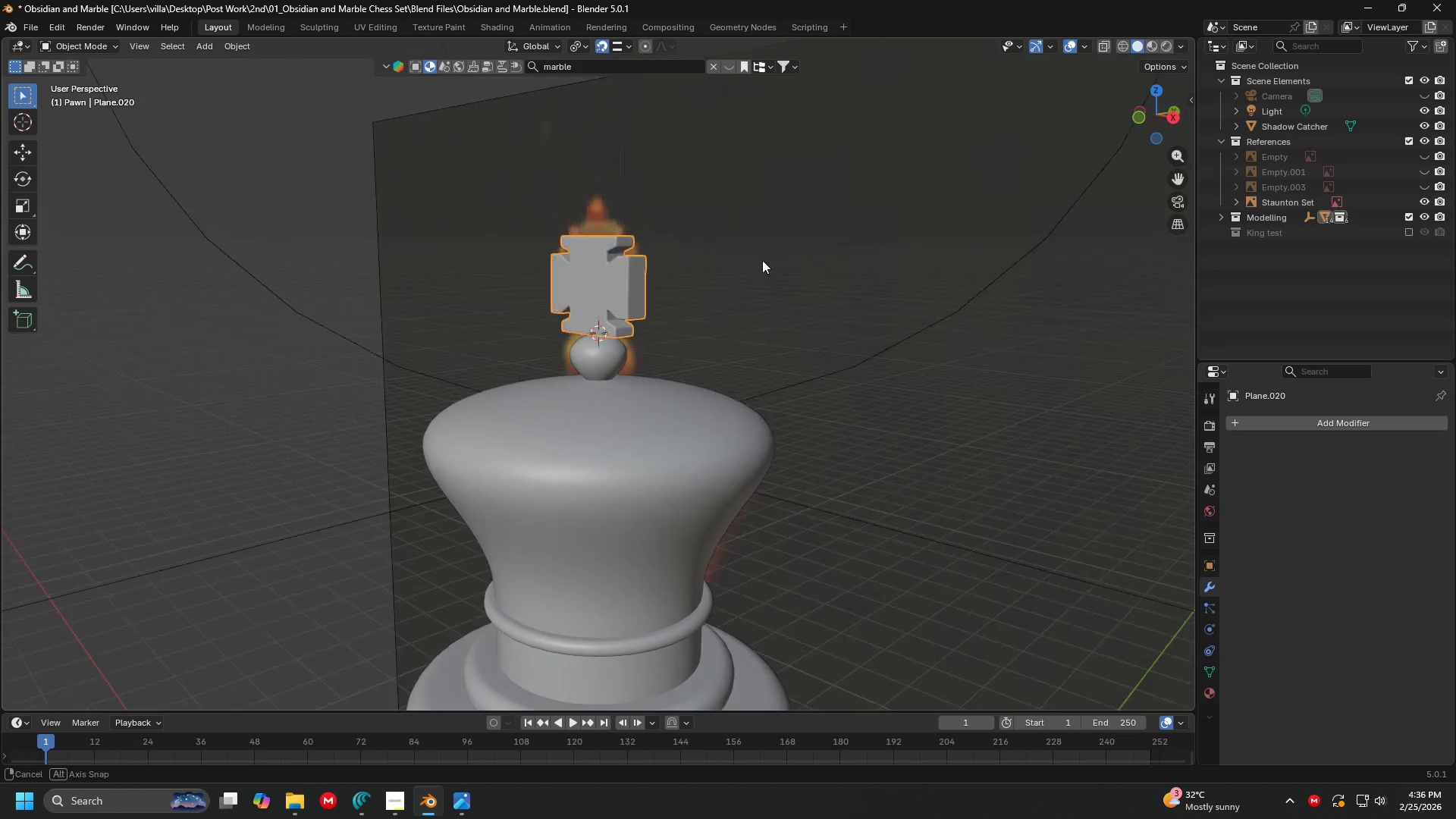 
key(Shift+ShiftLeft)
 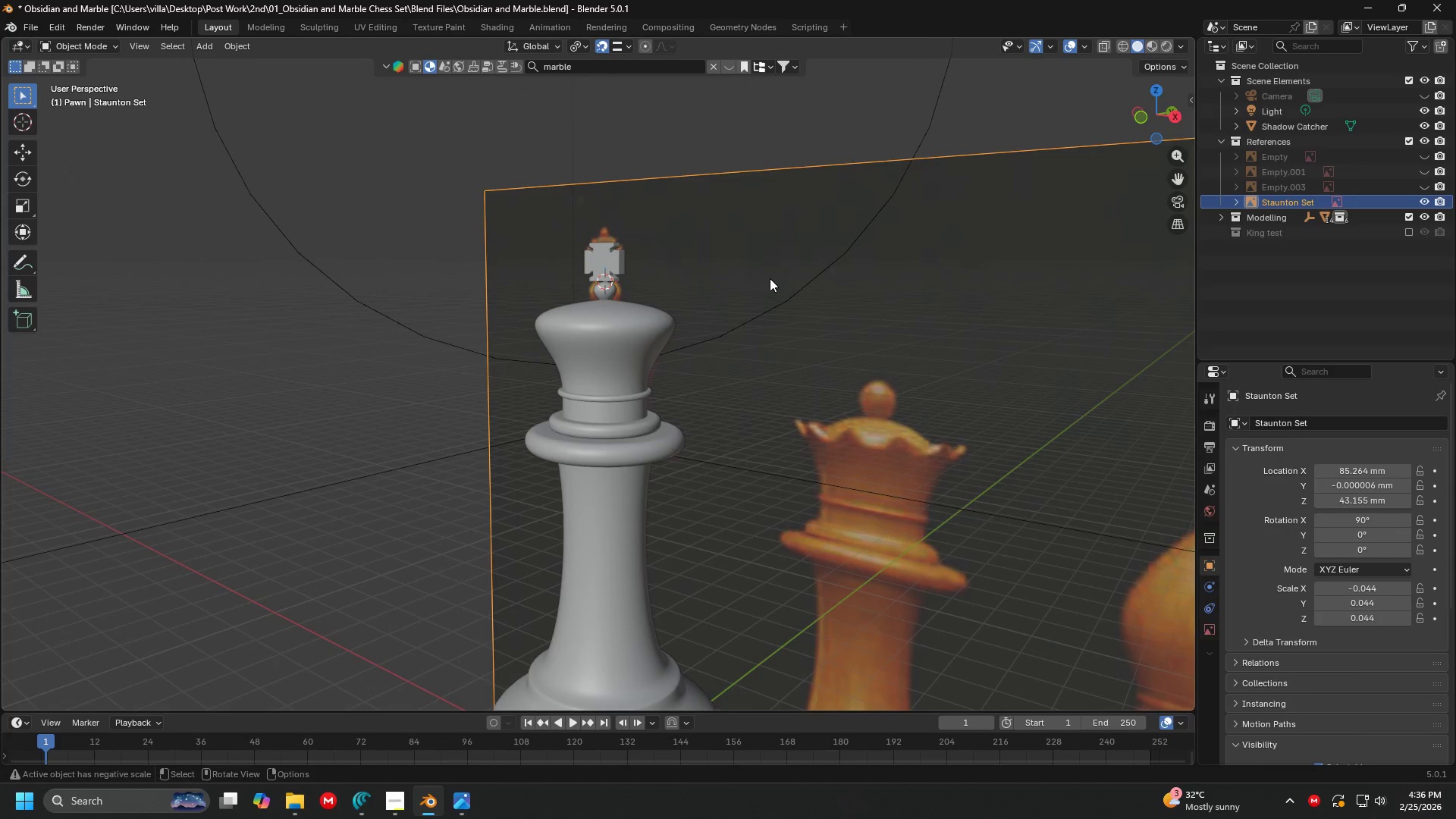 
scroll: coordinate [764, 359], scroll_direction: down, amount: 5.0
 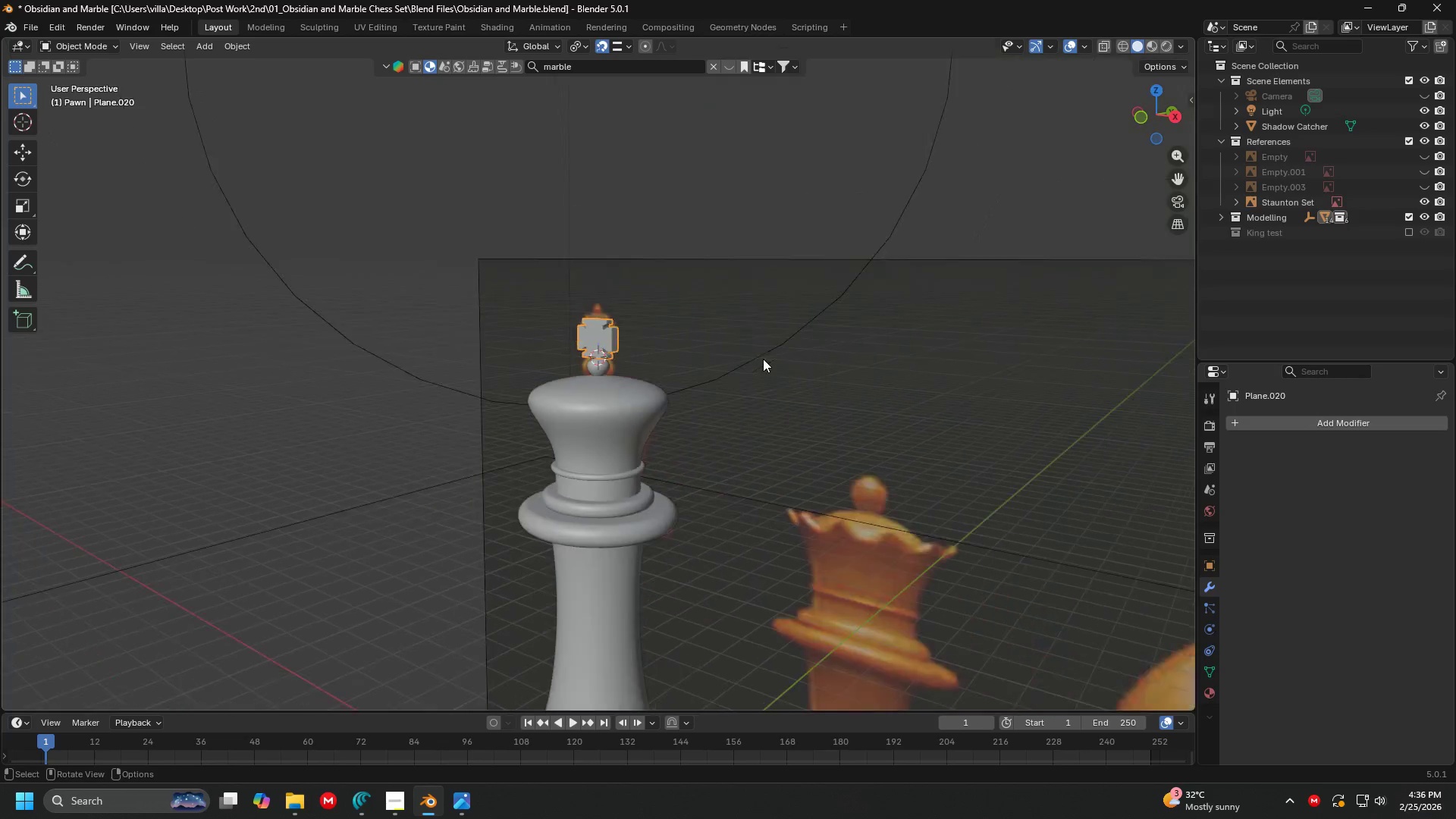 
key(H)
 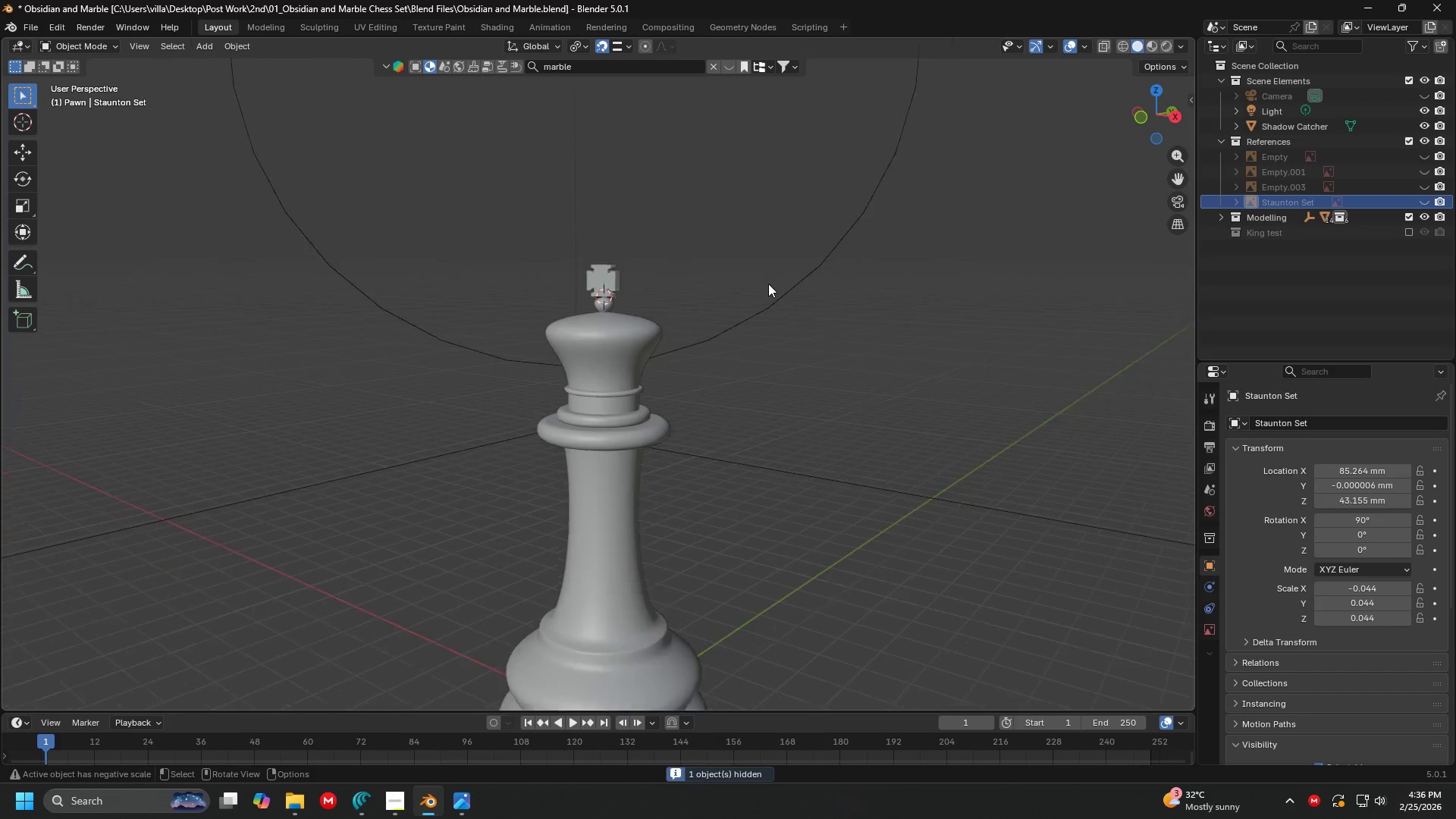 
scroll: coordinate [873, 296], scroll_direction: none, amount: 0.0
 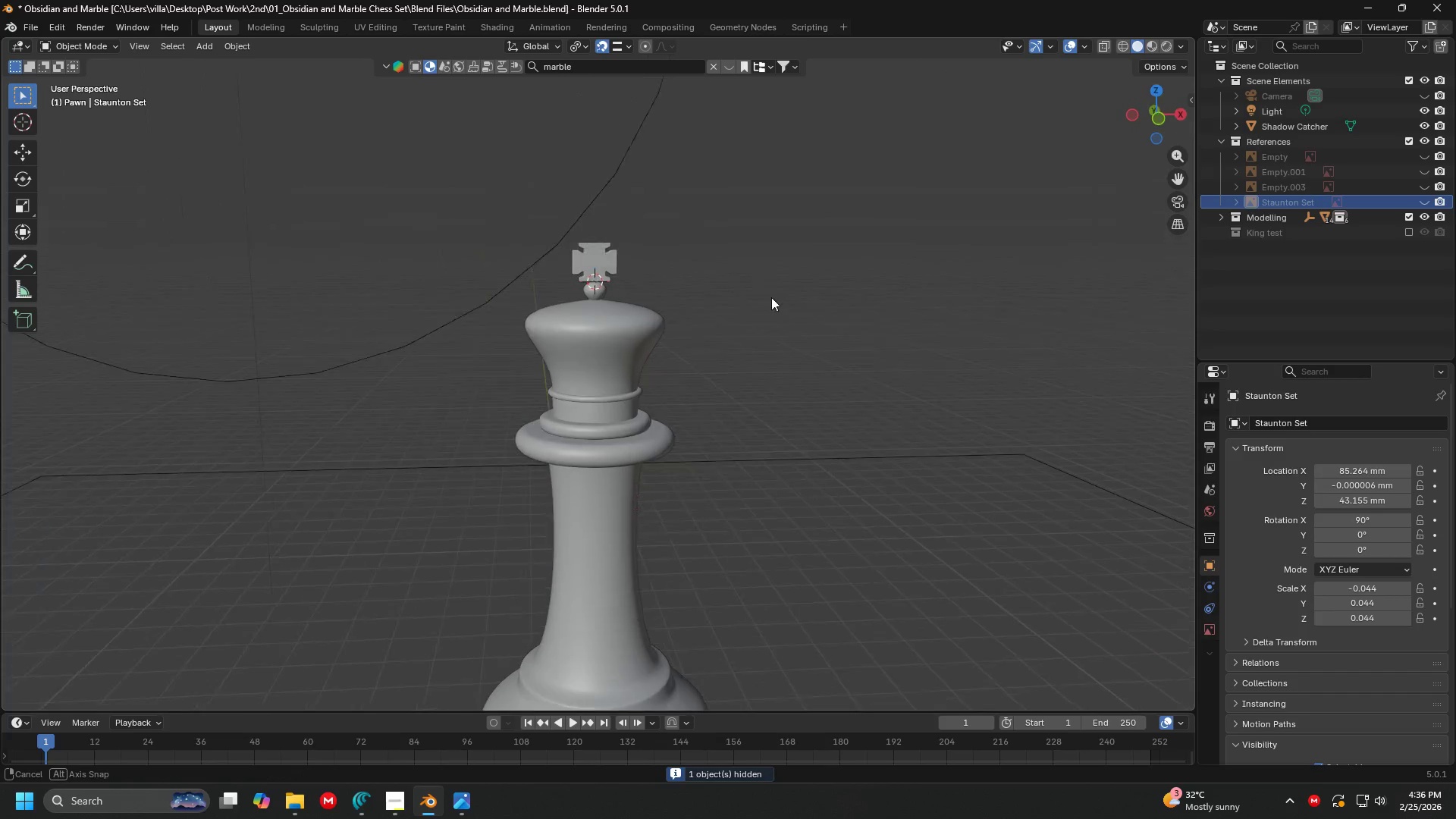 
left_click([631, 174])
 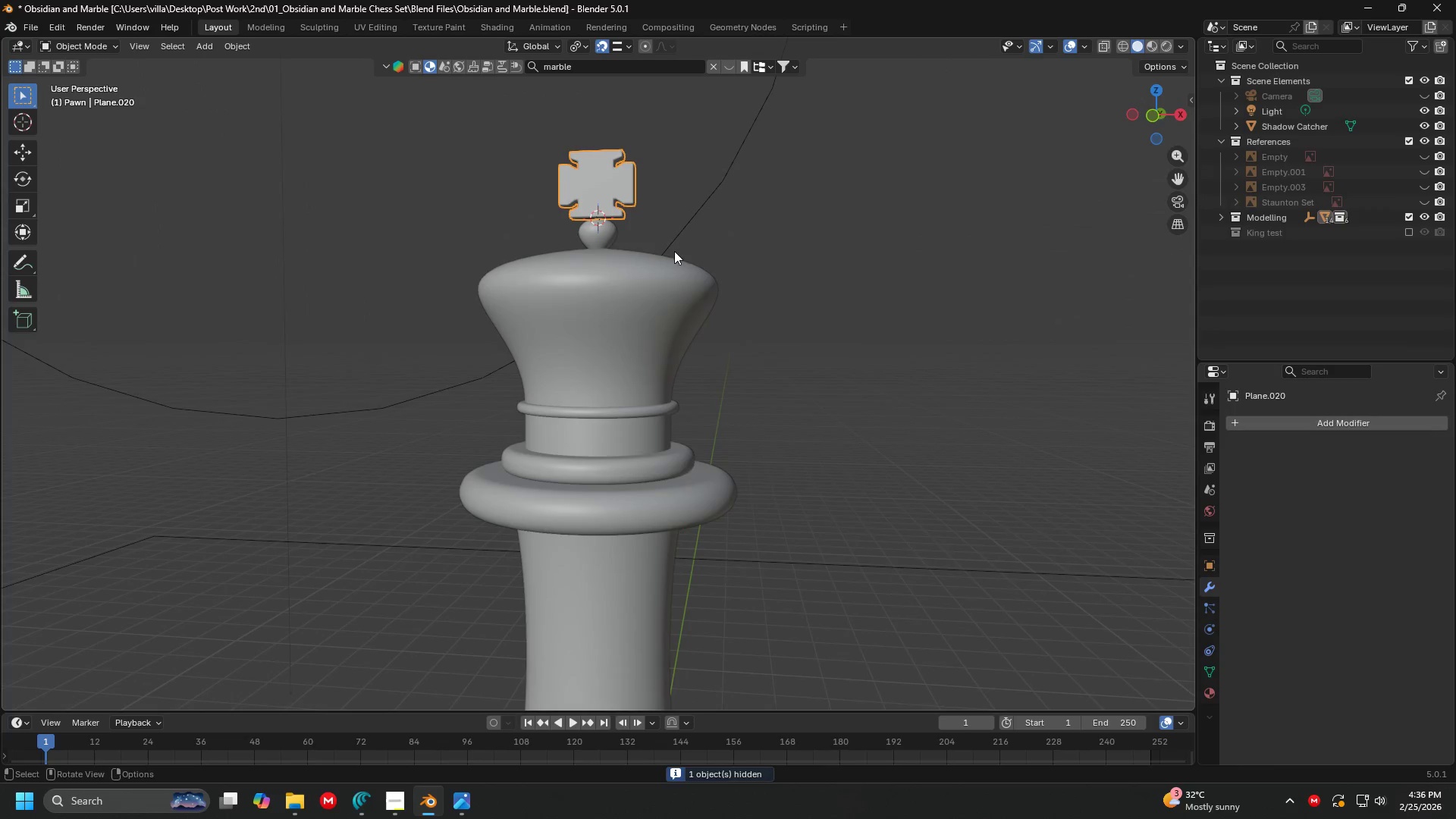 
scroll: coordinate [706, 275], scroll_direction: up, amount: 3.0
 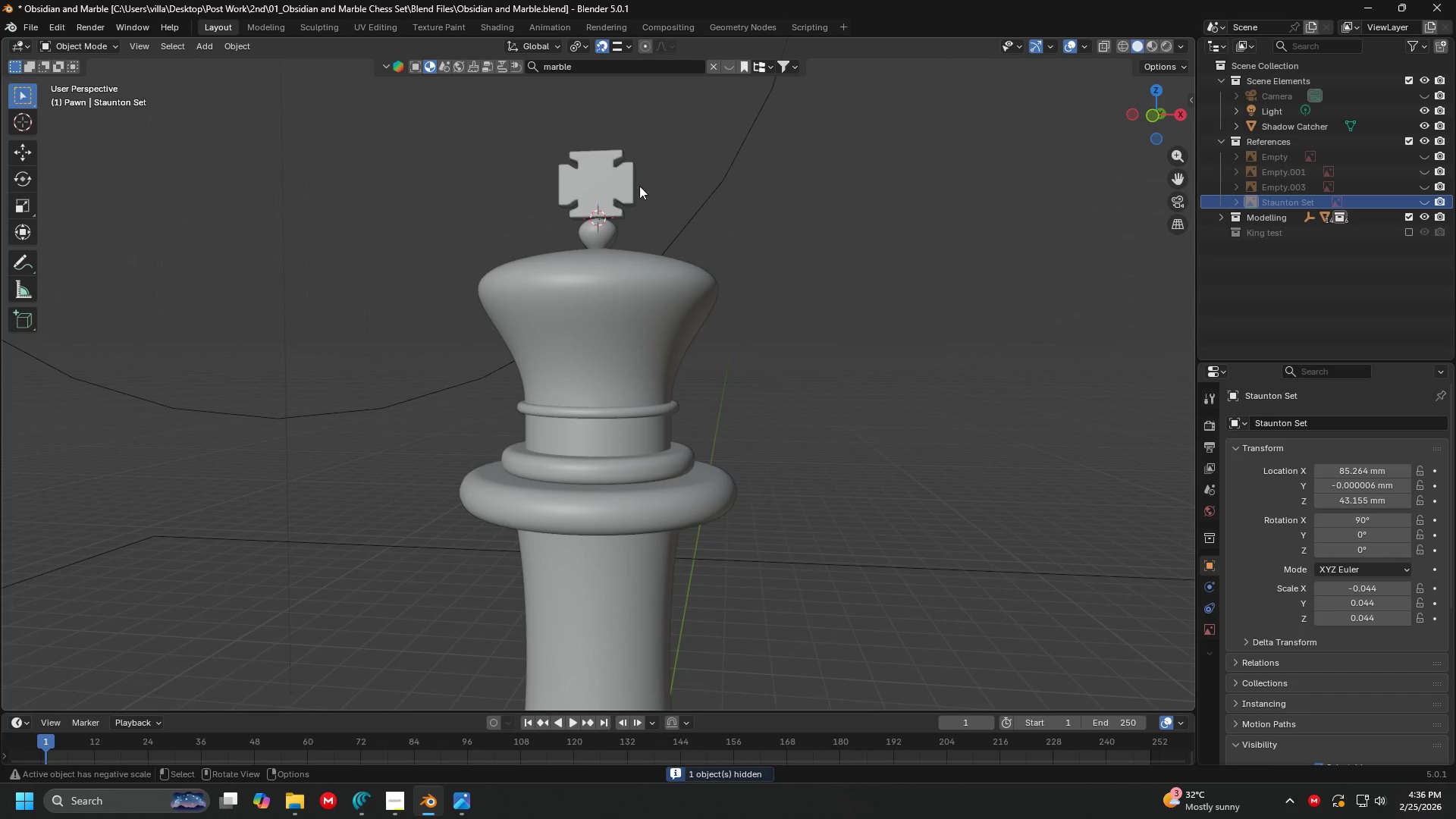 
key(Shift+ShiftLeft)
 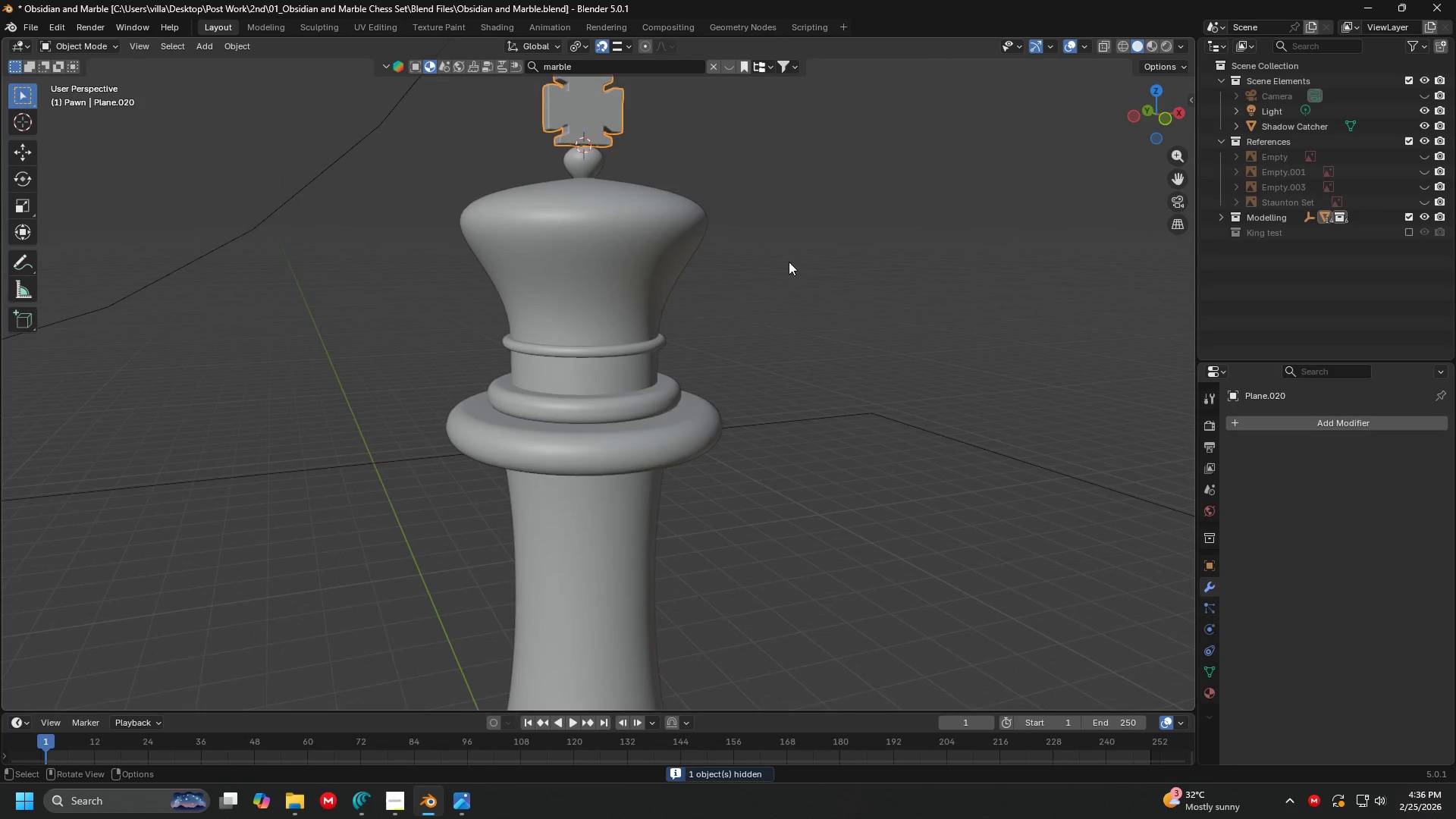 
left_click([808, 266])
 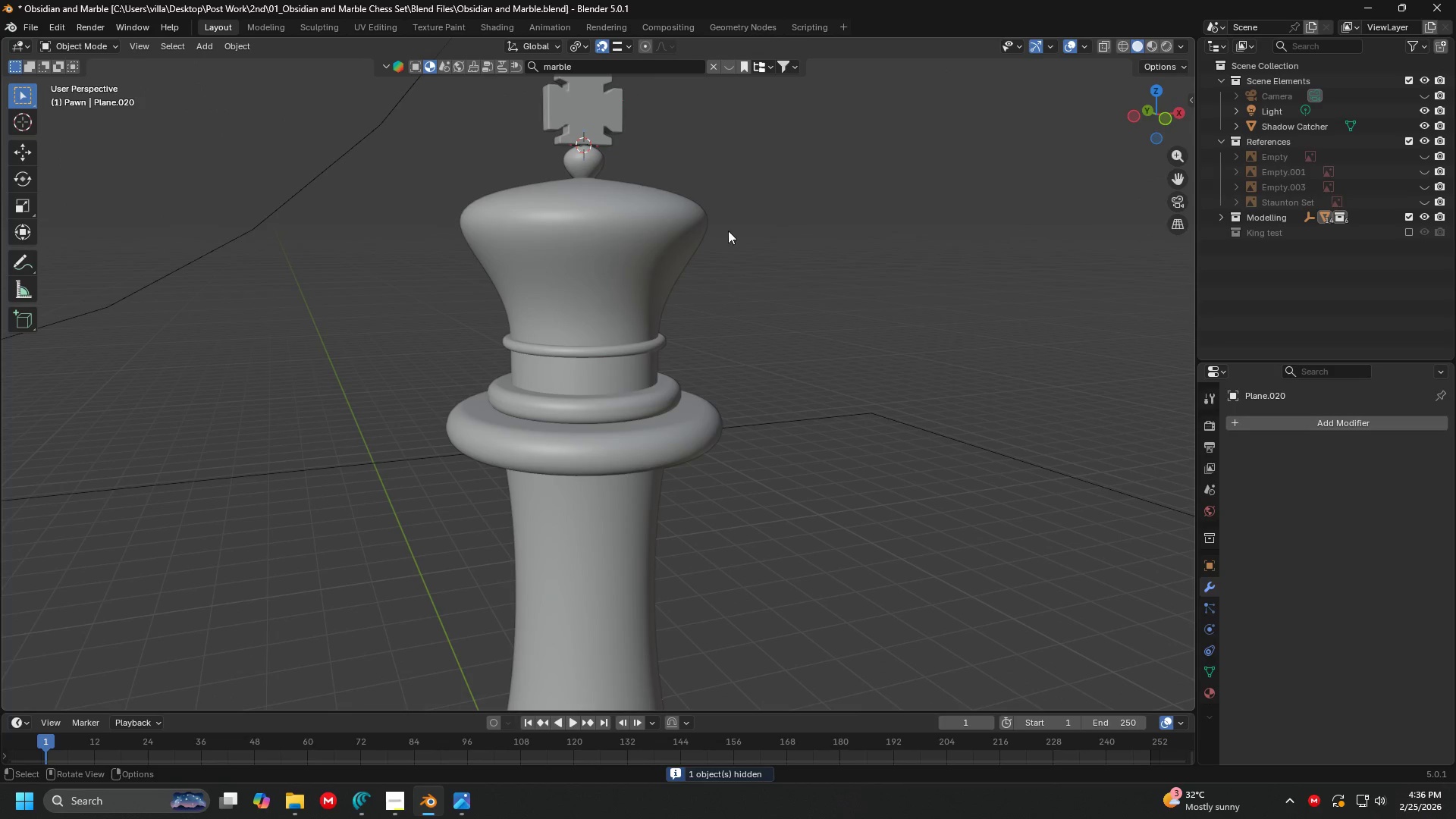 
key(Shift+ShiftLeft)
 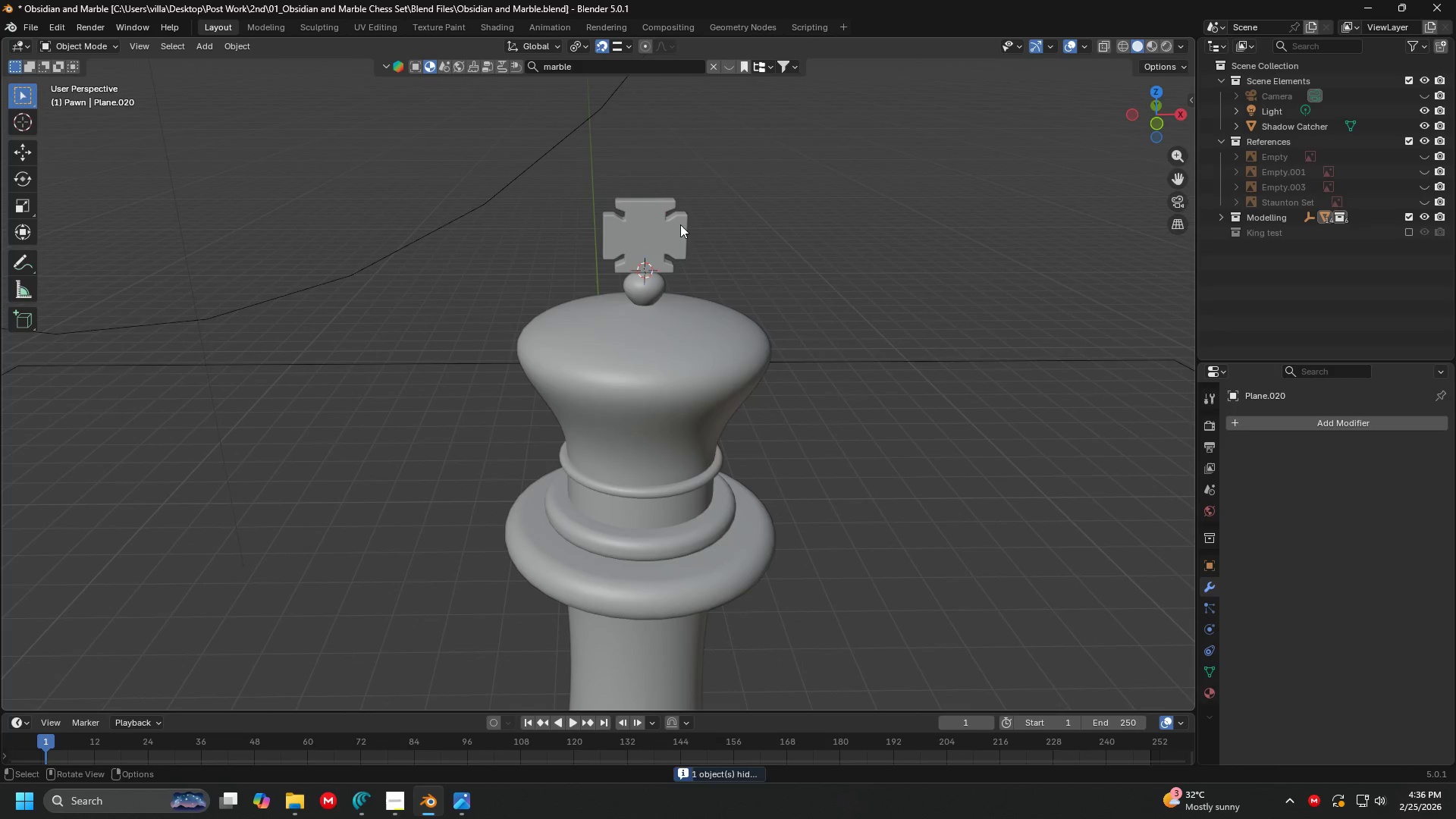 
left_click([680, 224])
 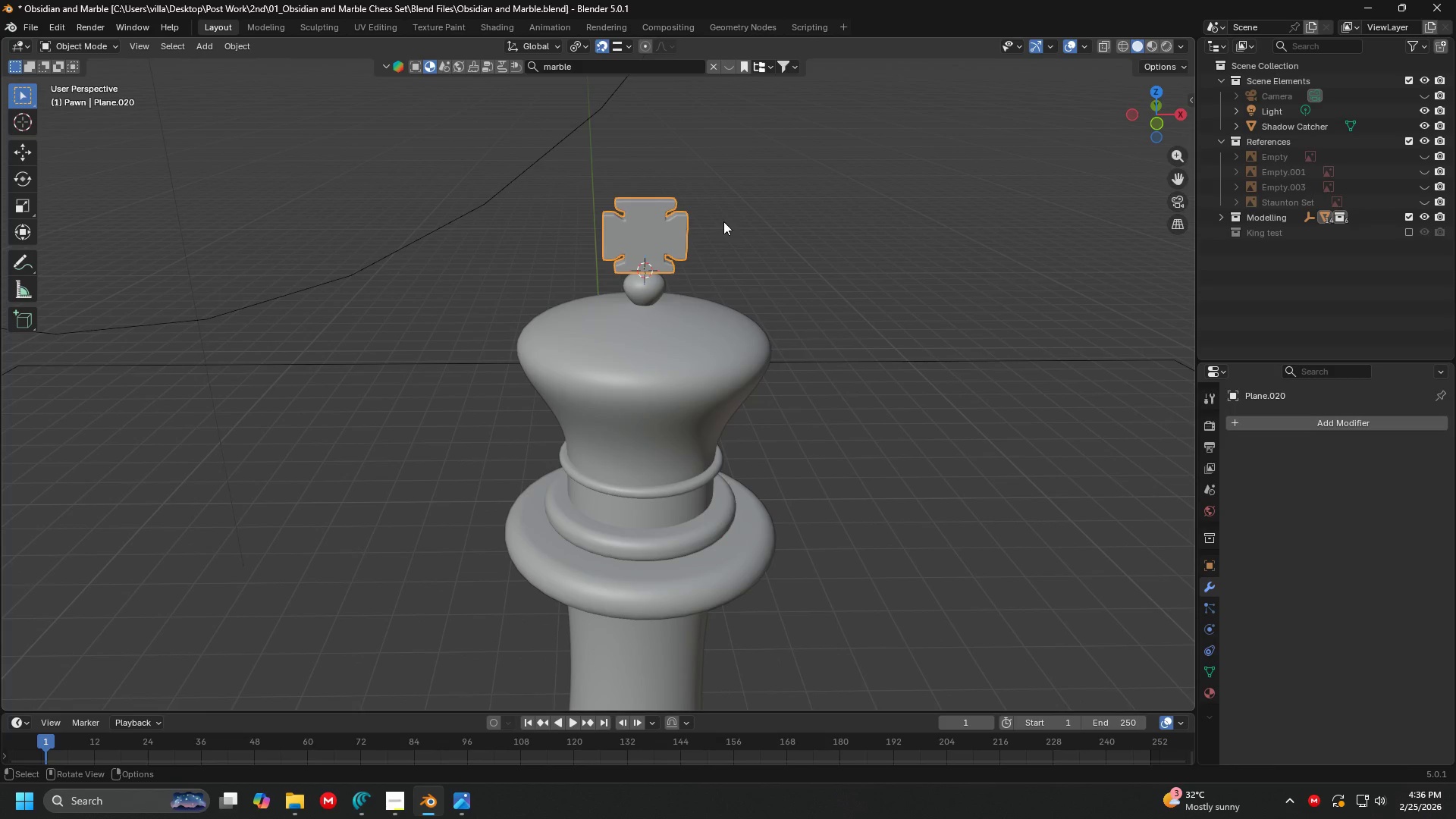 
key(Shift+ShiftLeft)
 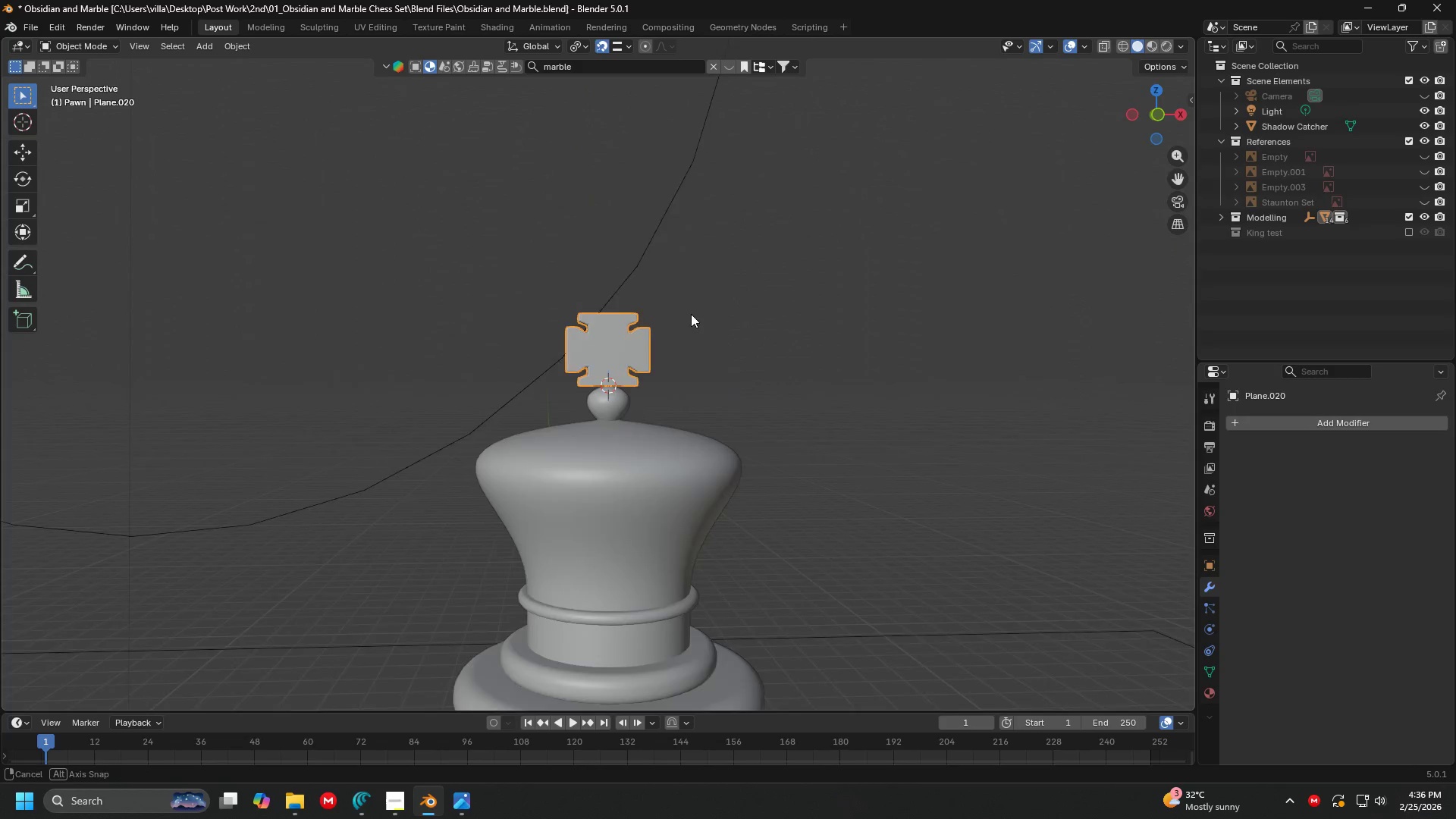 
key(S)
 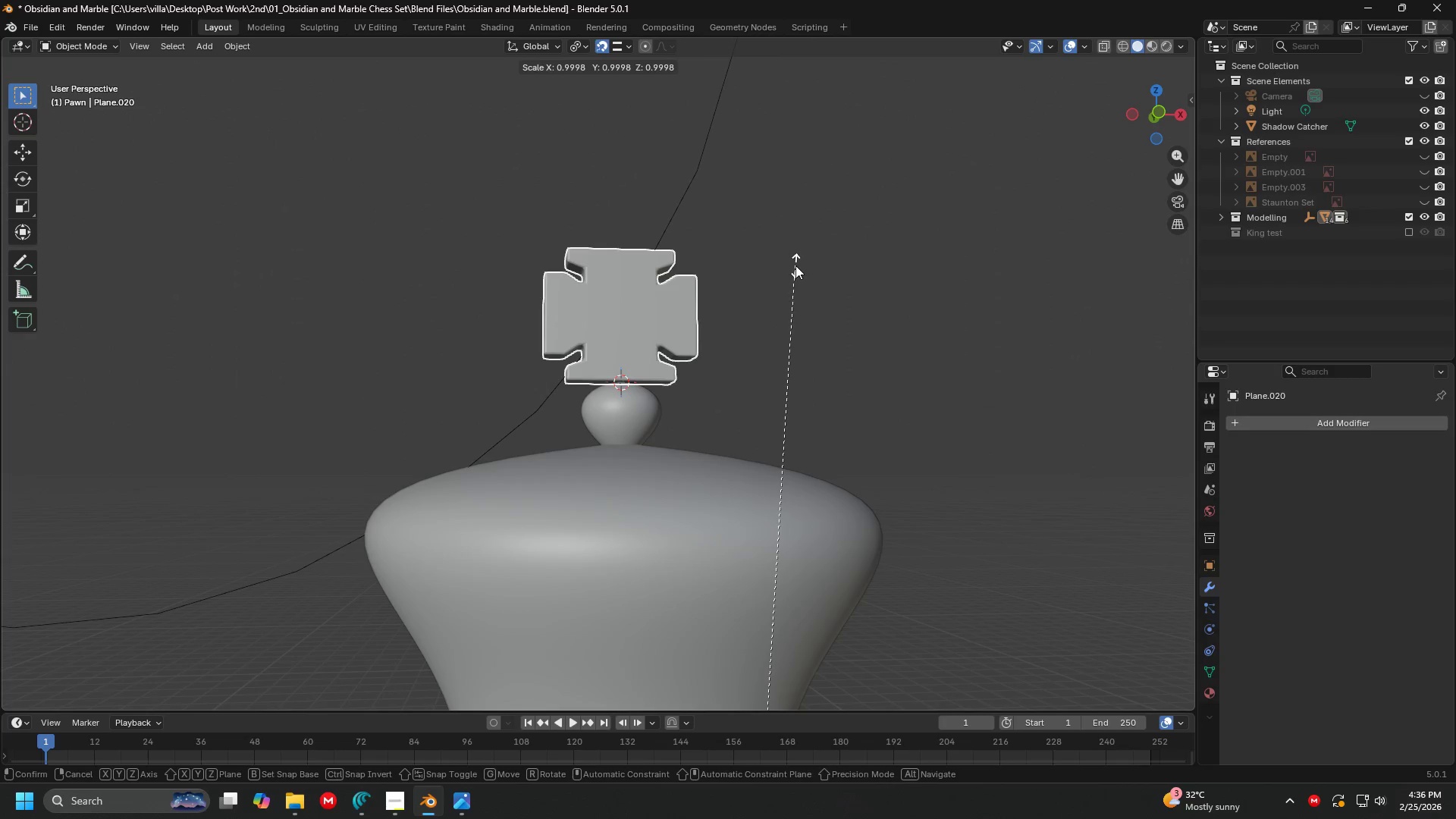 
scroll: coordinate [695, 302], scroll_direction: up, amount: 3.0
 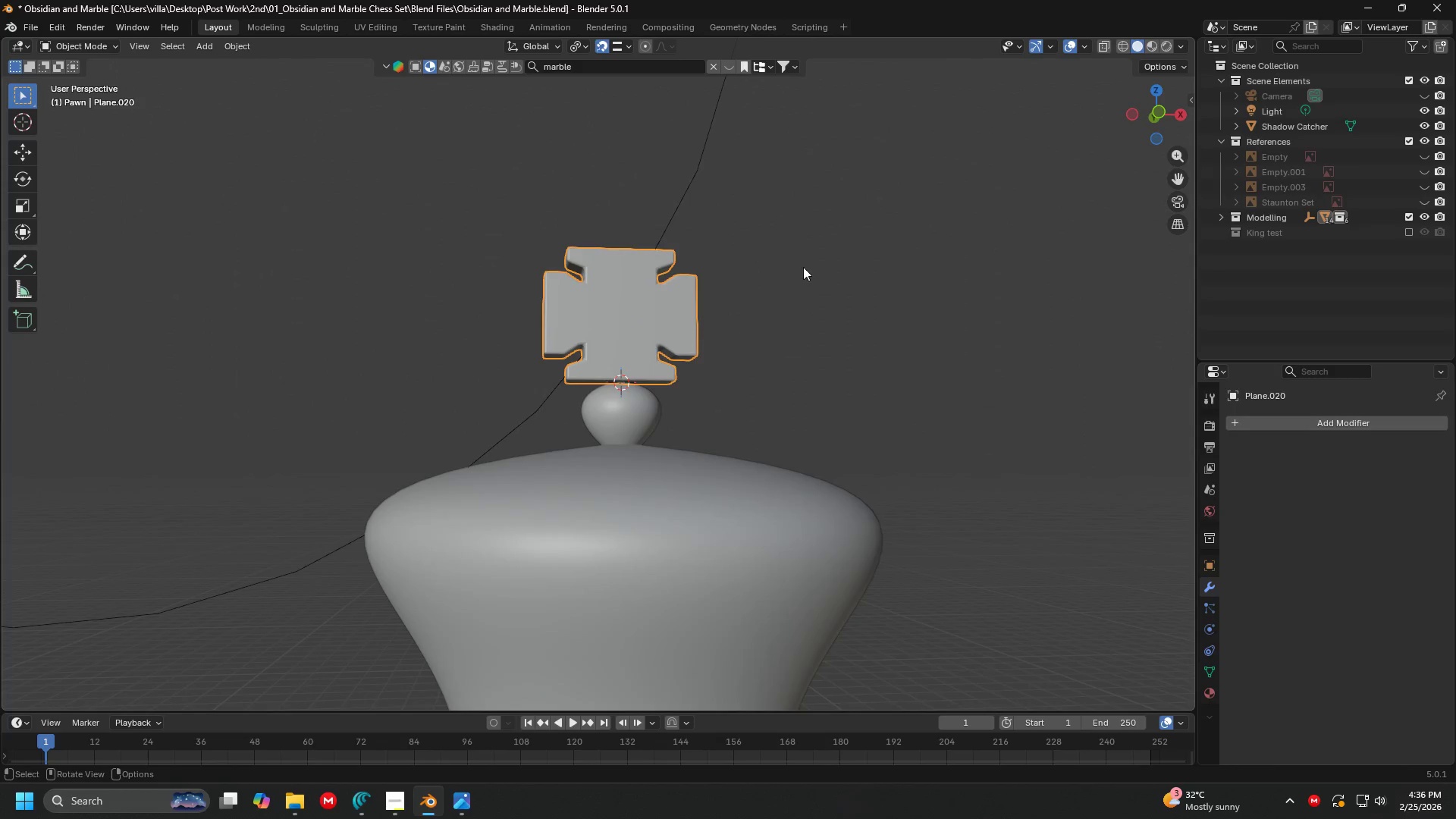 
key(Escape)
 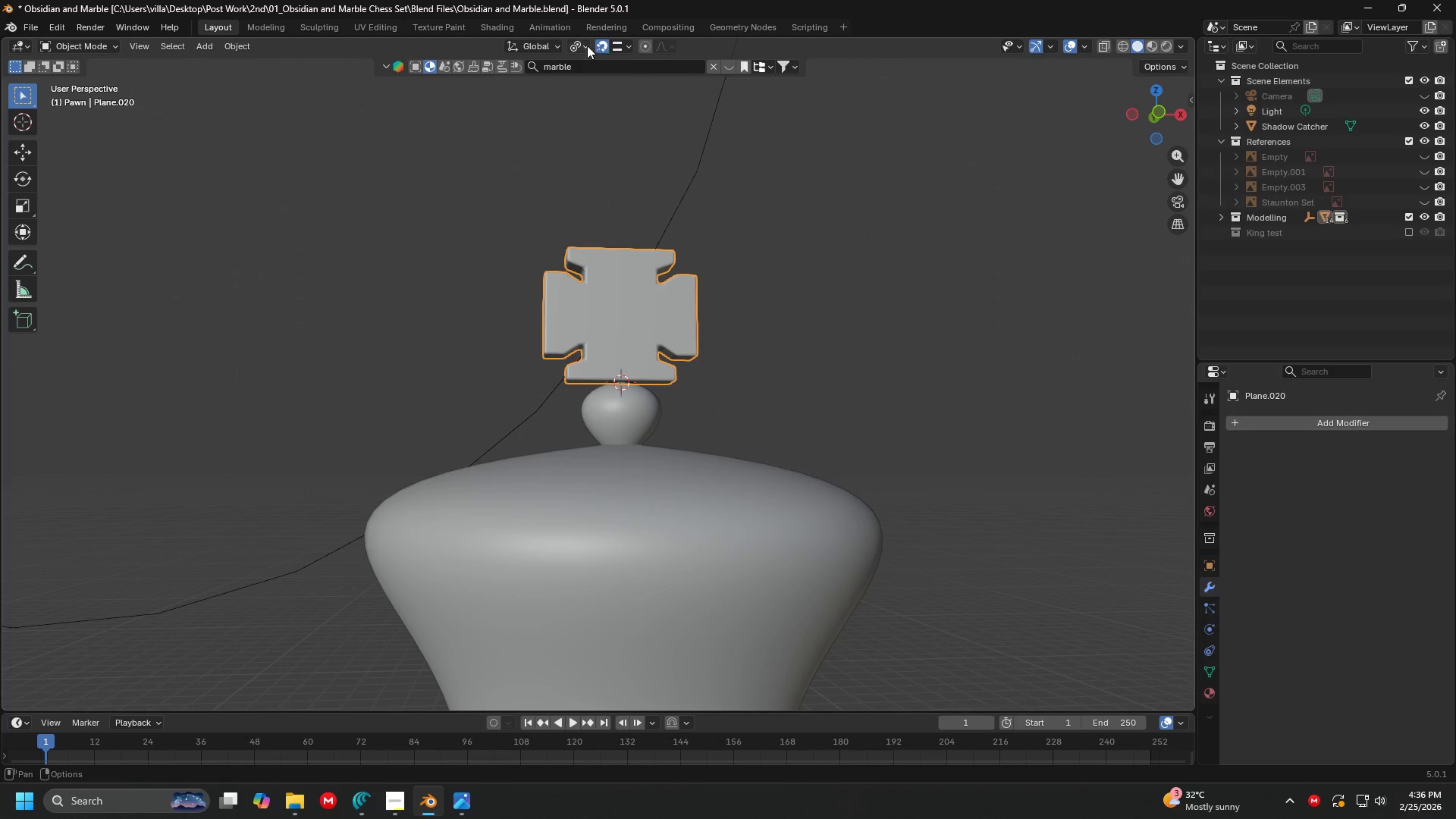 
left_click([580, 44])
 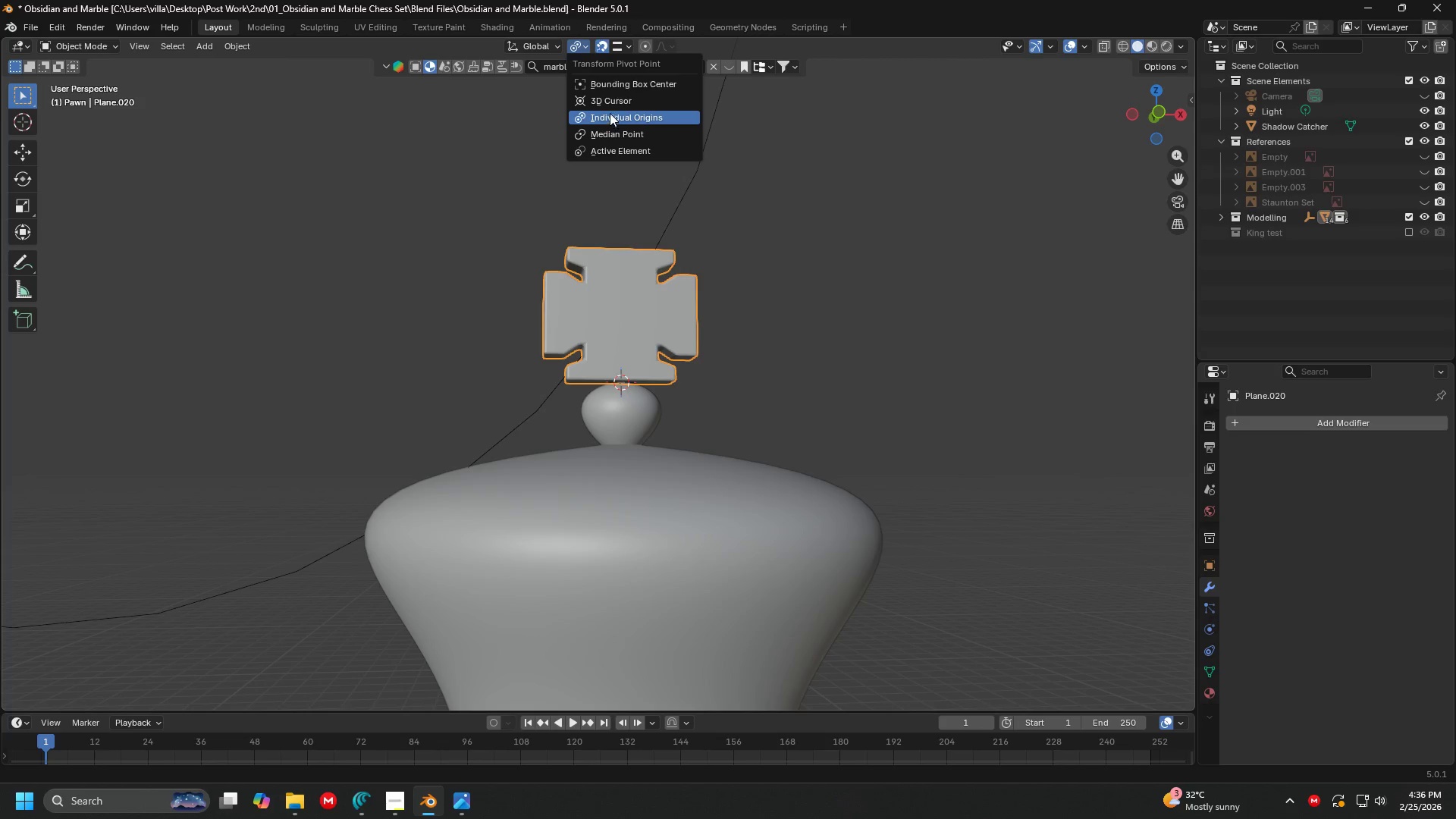 
left_click([610, 97])
 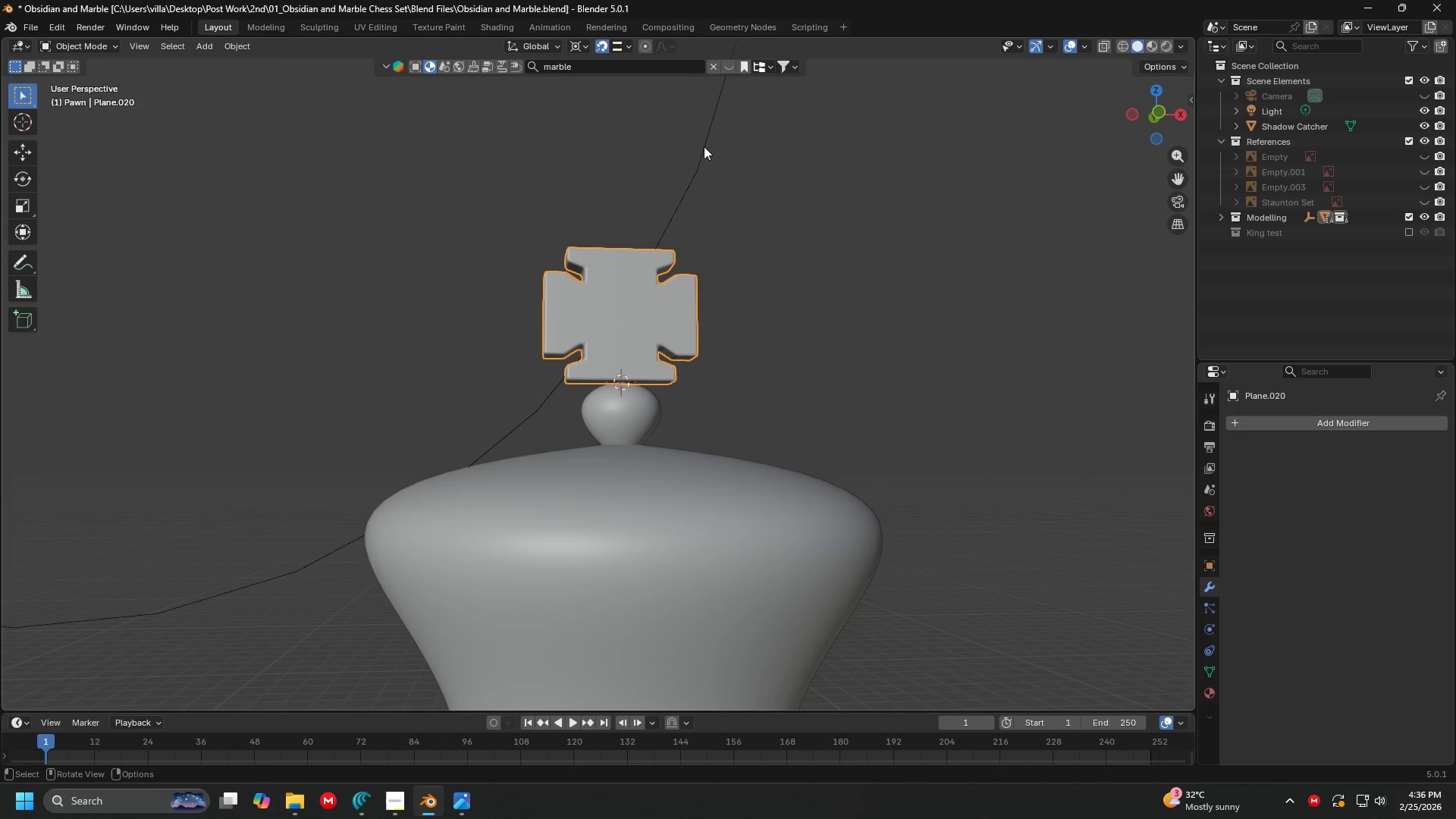 
key(S)
 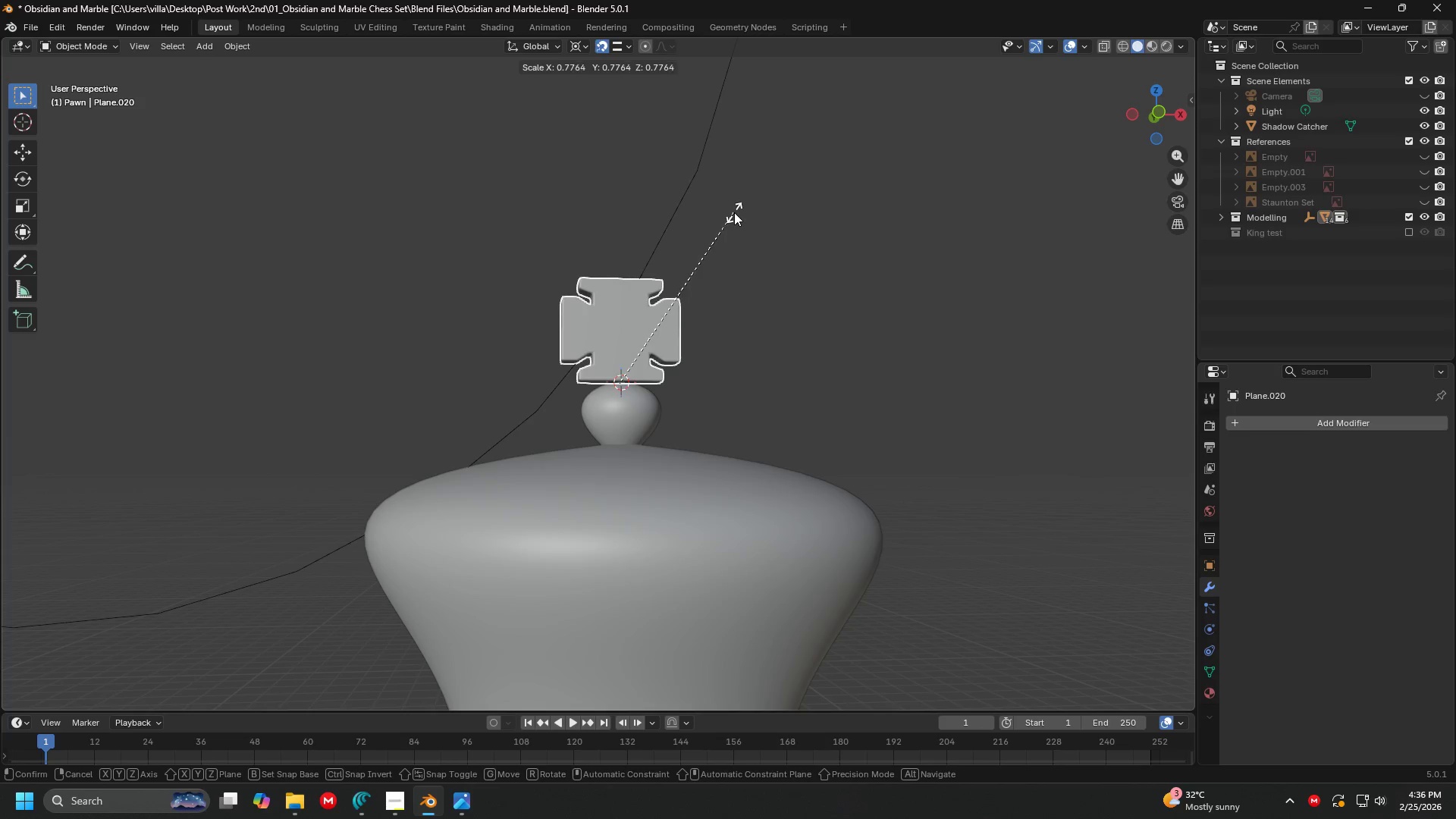 
left_click([726, 216])
 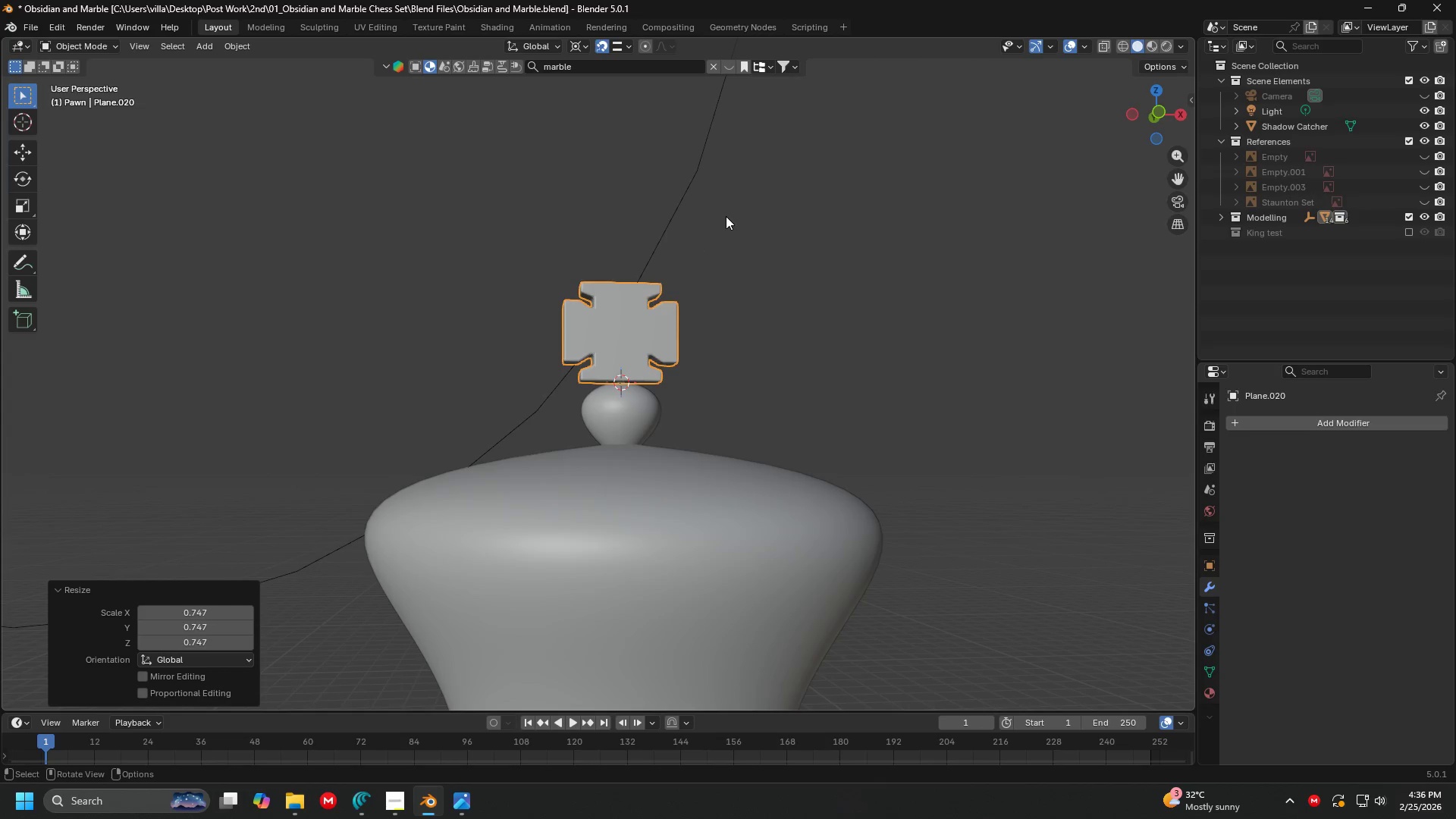 
key(1)
 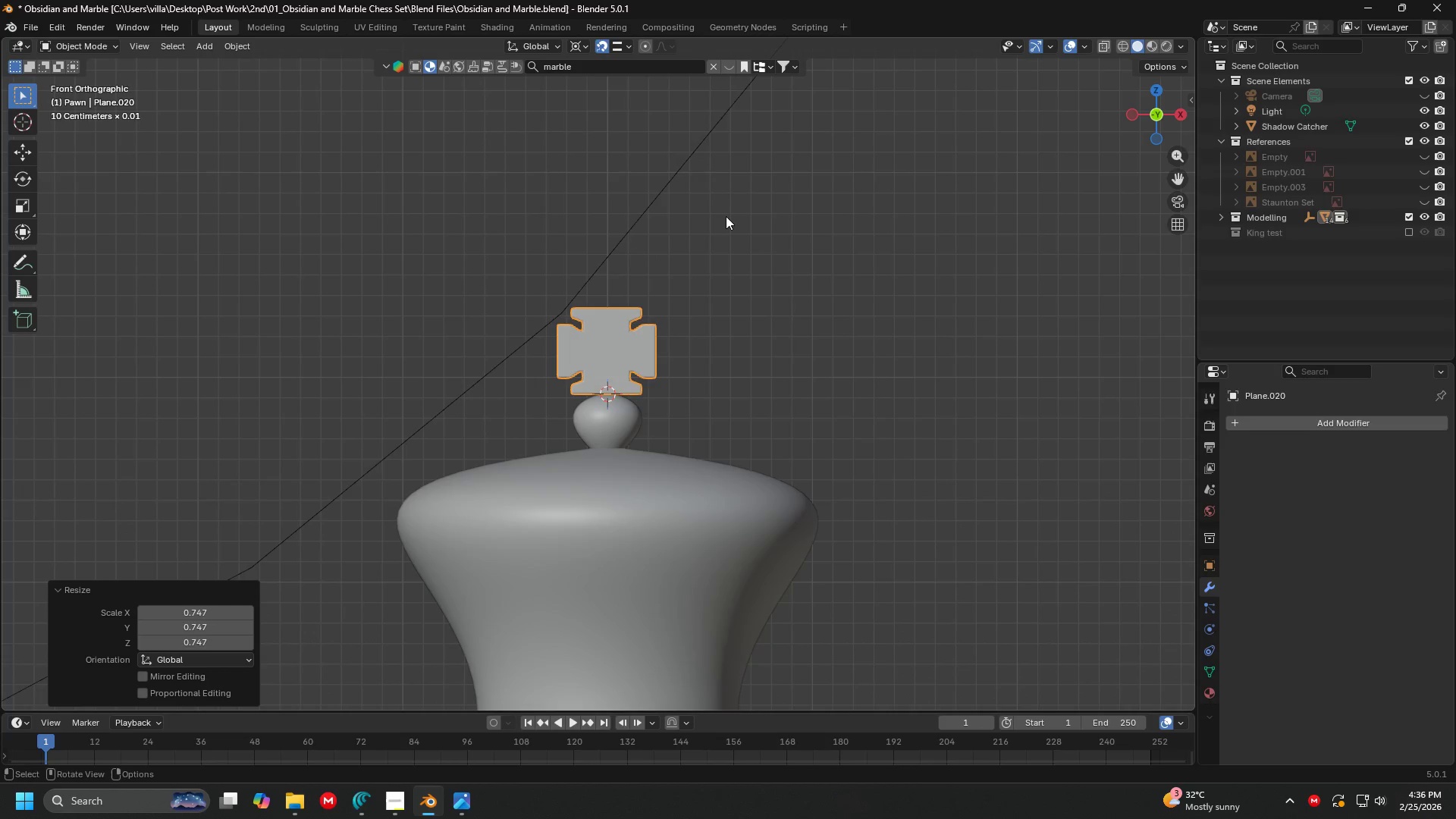 
hold_key(key=ShiftLeft, duration=0.31)
 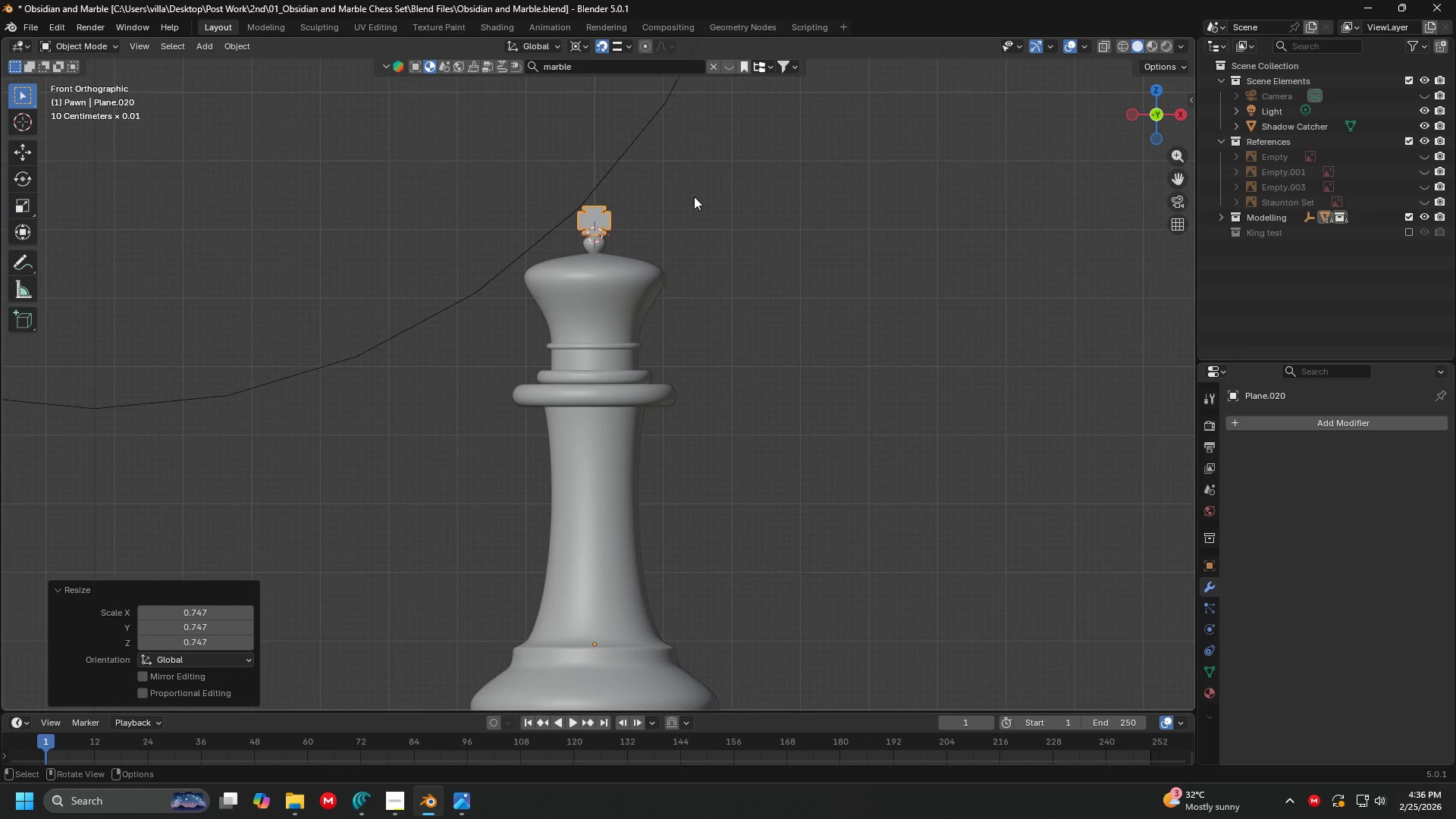 
scroll: coordinate [718, 244], scroll_direction: down, amount: 6.0
 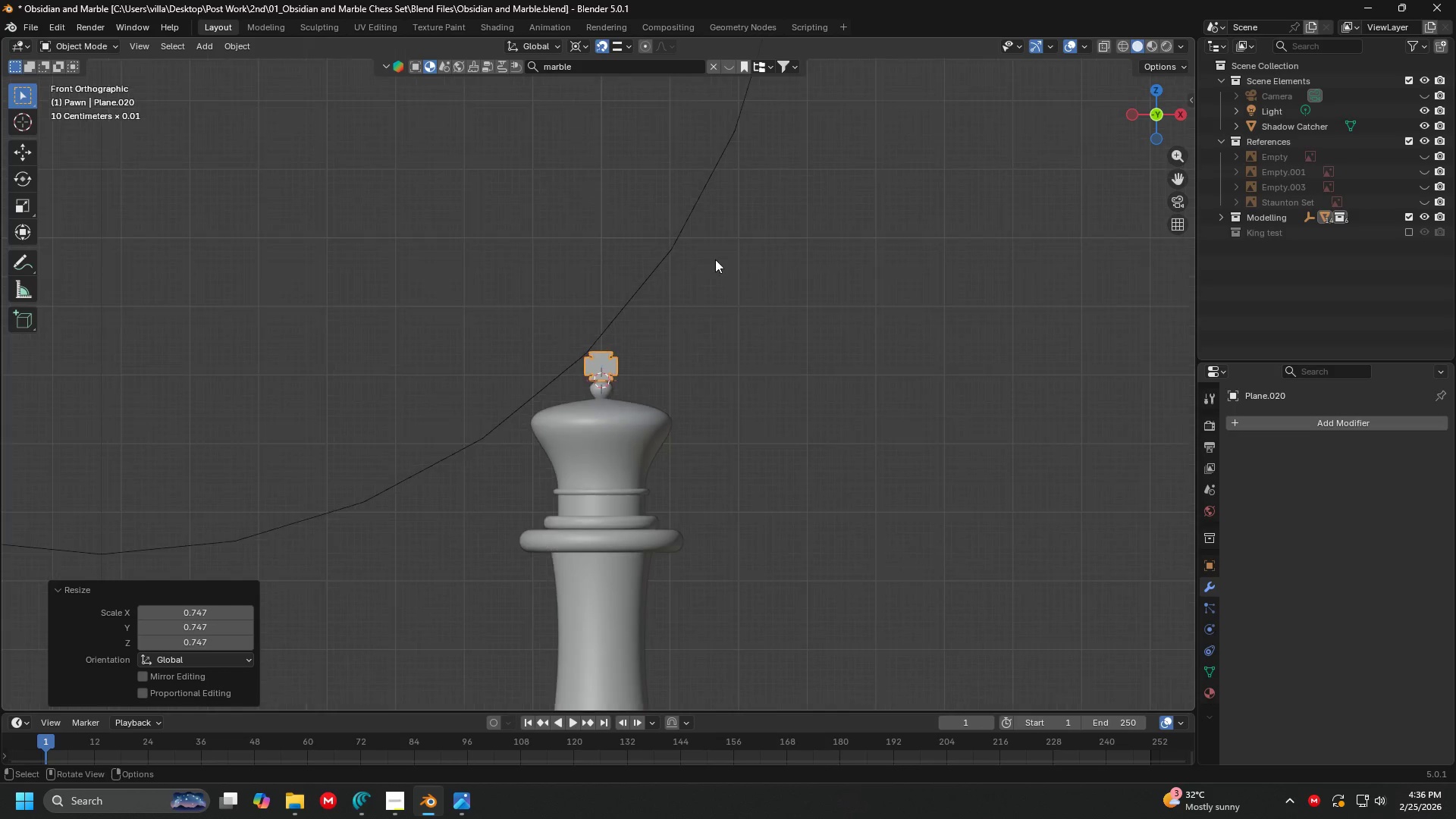 
scroll: coordinate [692, 200], scroll_direction: up, amount: 2.0
 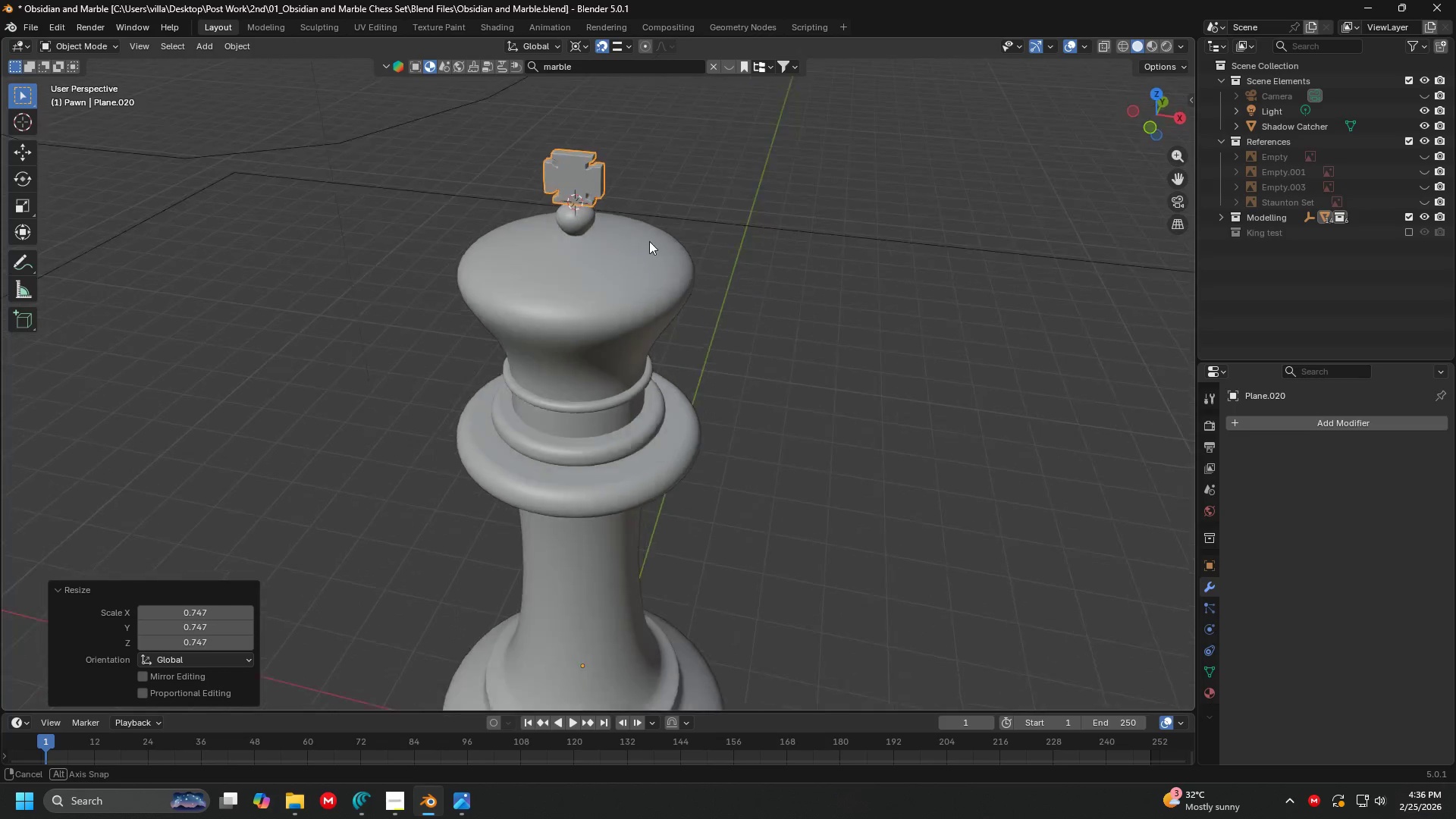 
key(Shift+ShiftLeft)
 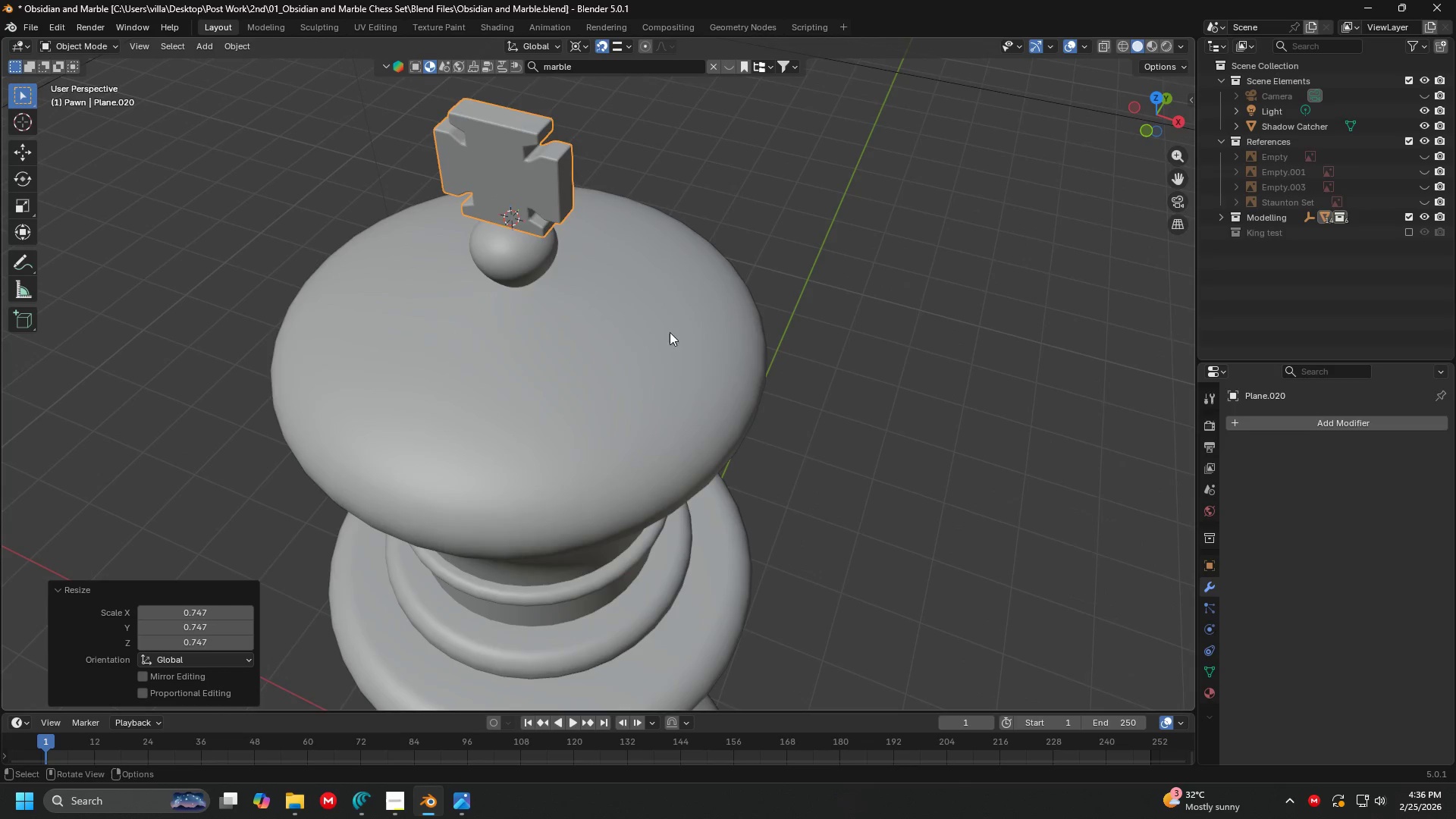 
scroll: coordinate [632, 265], scroll_direction: up, amount: 3.0
 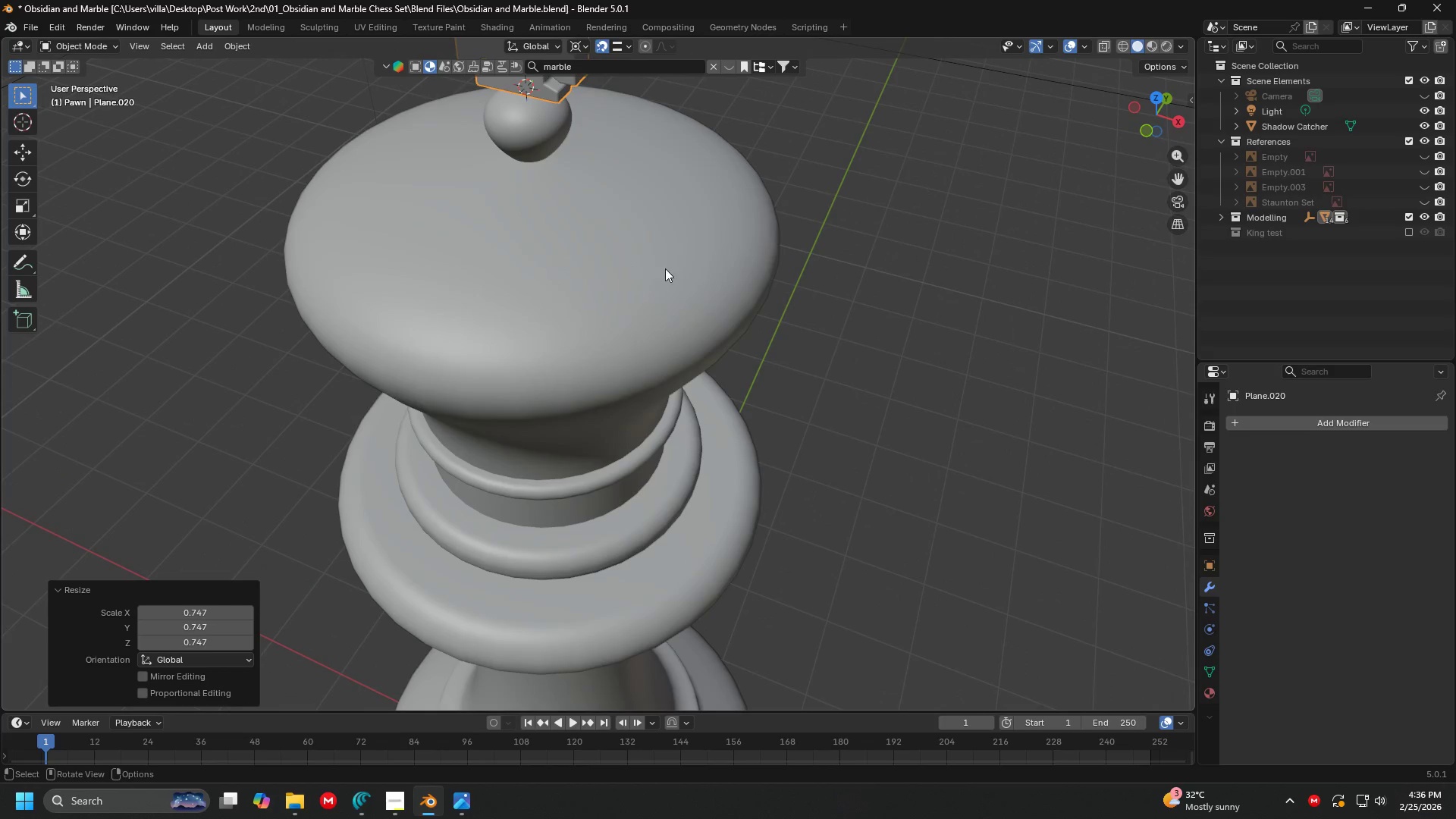 
hold_key(key=ShiftLeft, duration=0.33)
left_click([661, 346])
 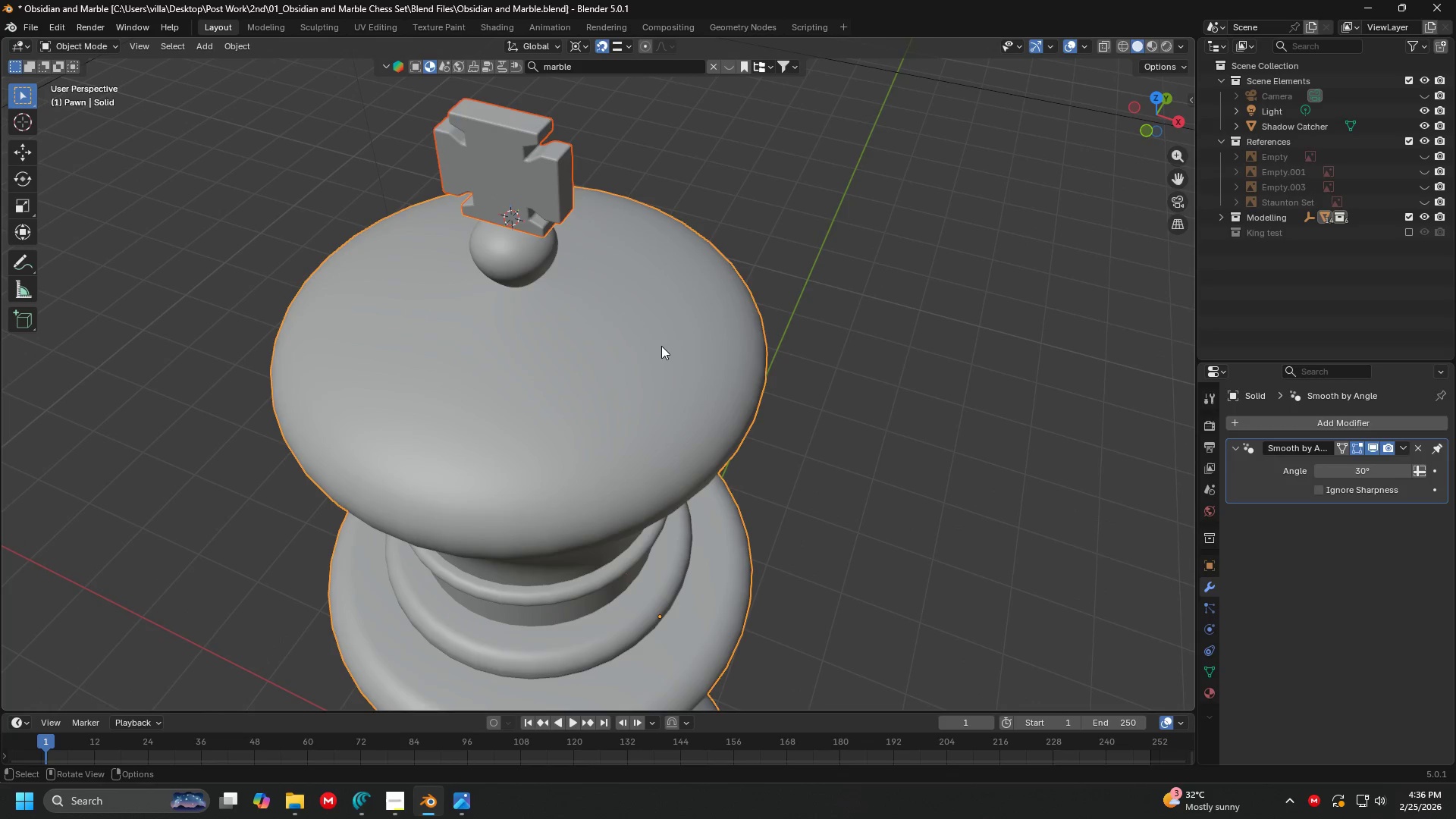 
hold_key(key=ControlLeft, duration=0.8)
 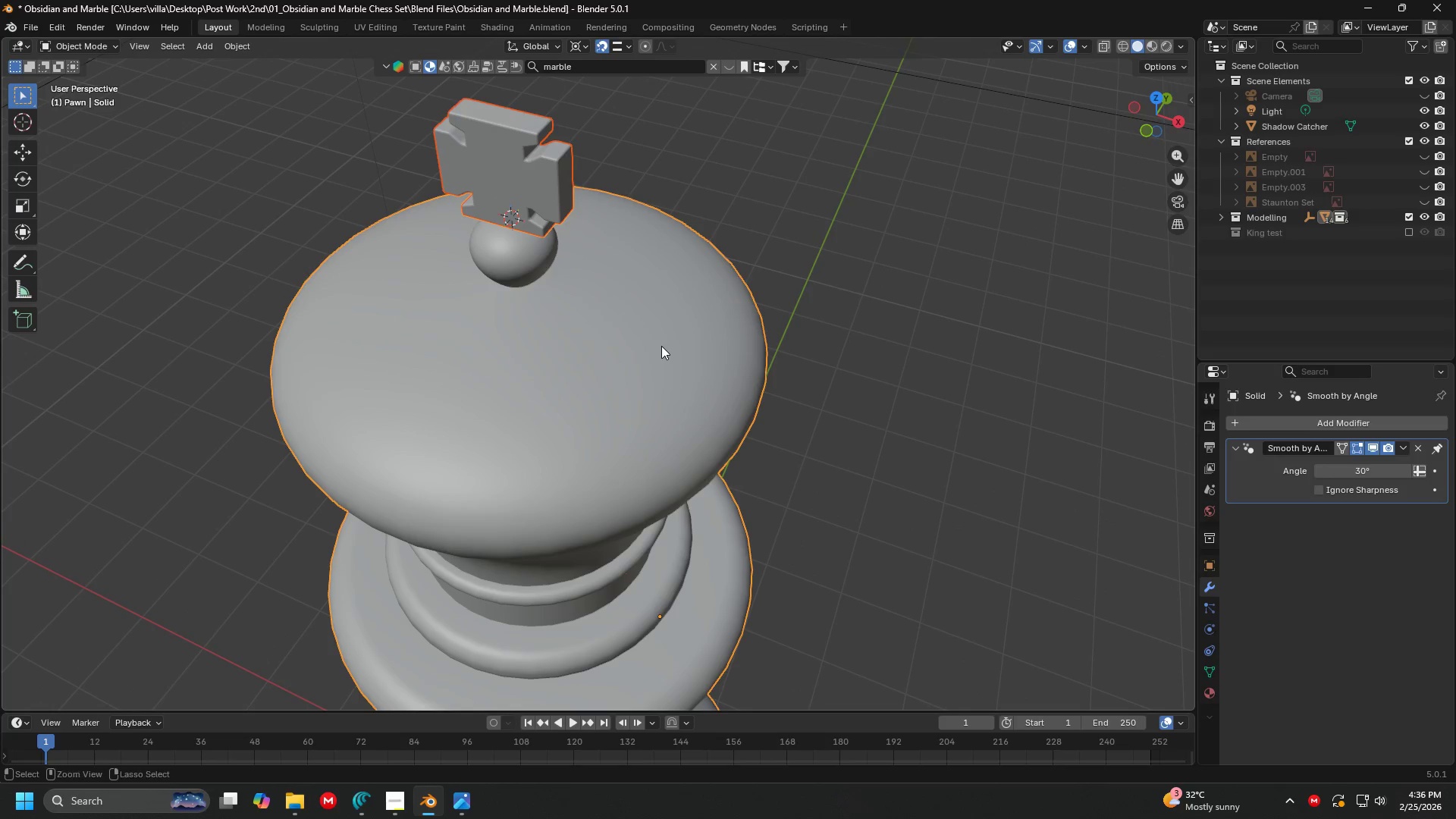 
key(Control+J)
 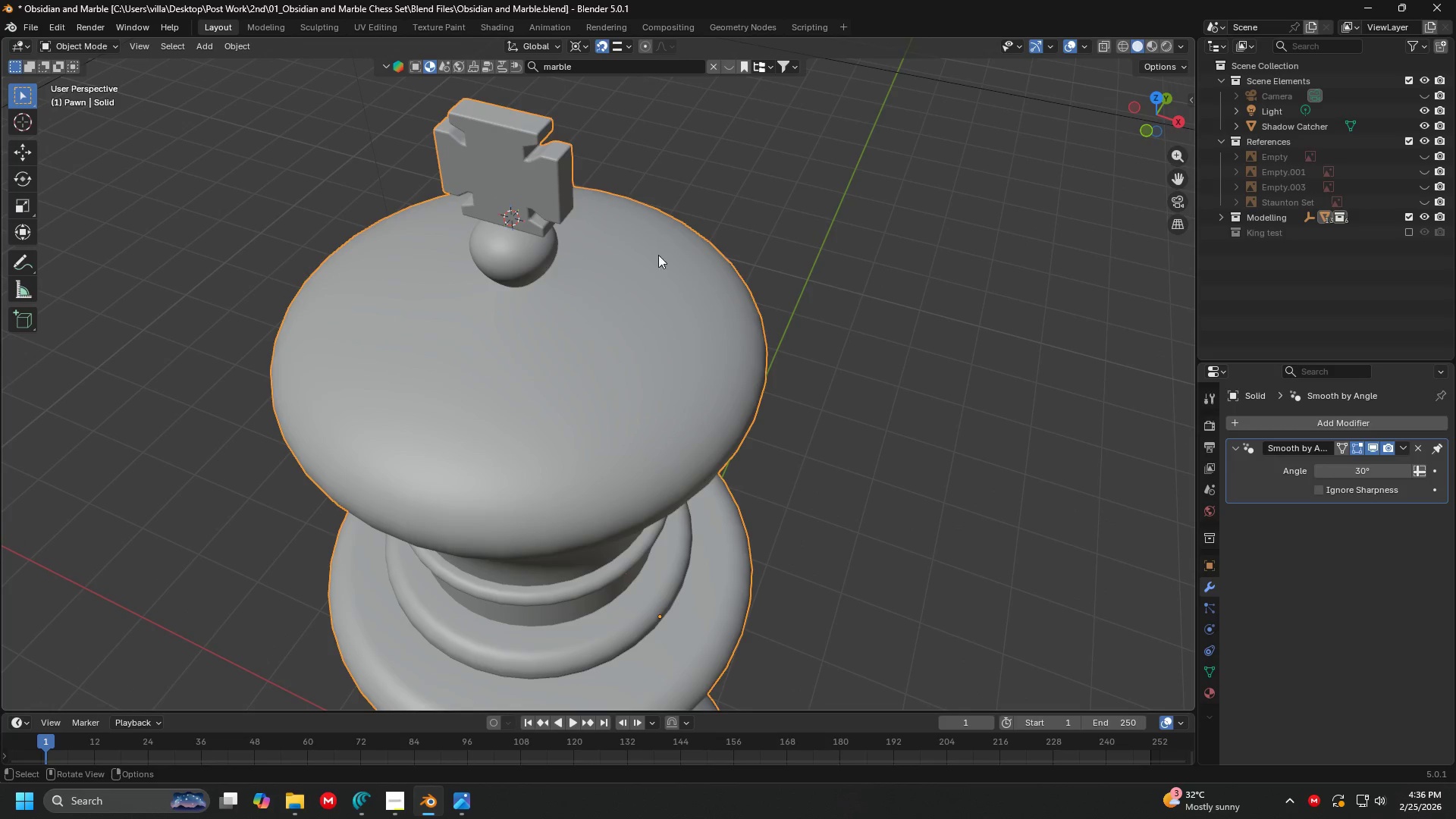 
left_click([698, 178])
 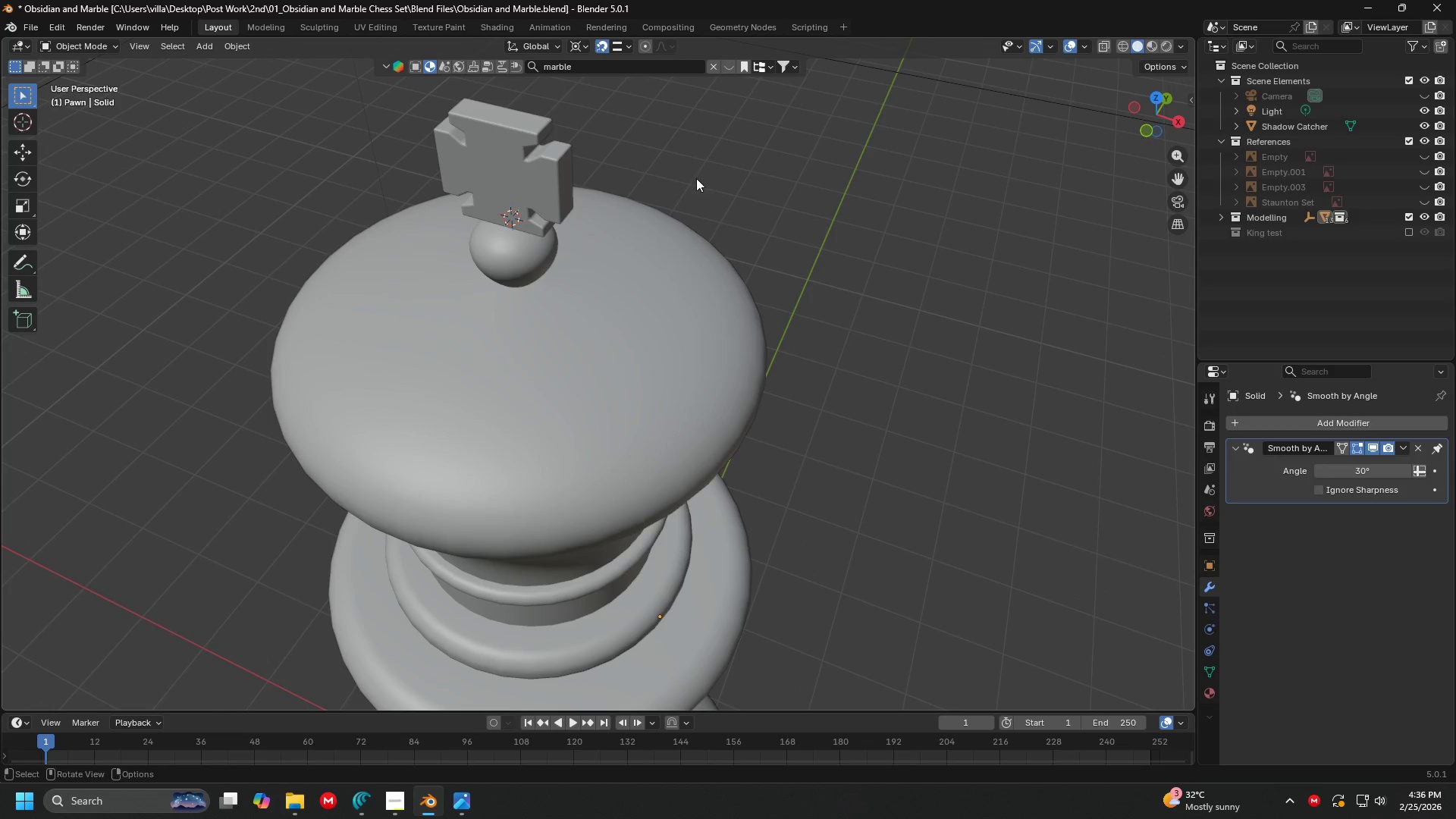 
key(Shift+ShiftLeft)
 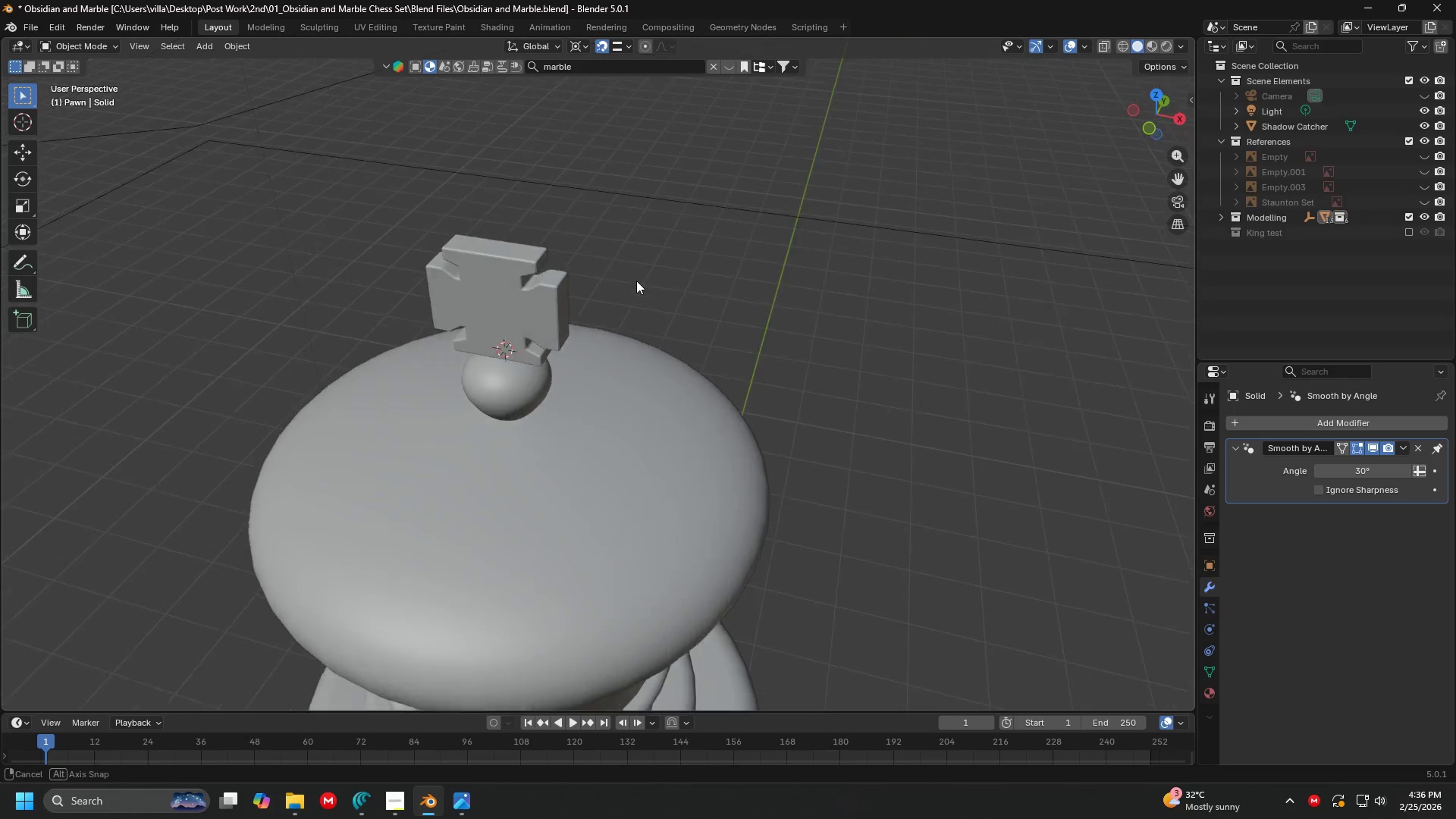 
key(Control+ControlLeft)
 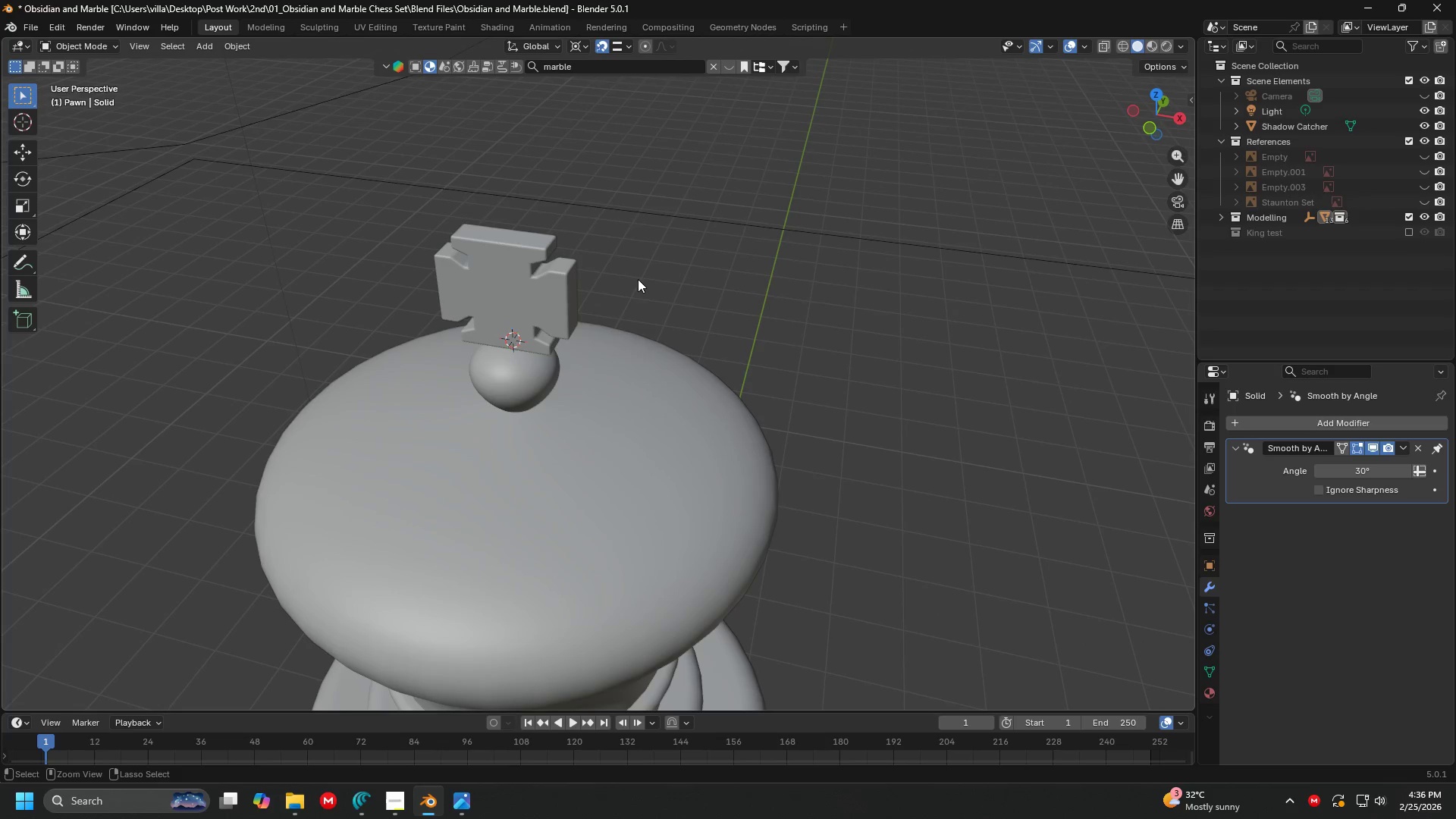 
key(Control+S)
 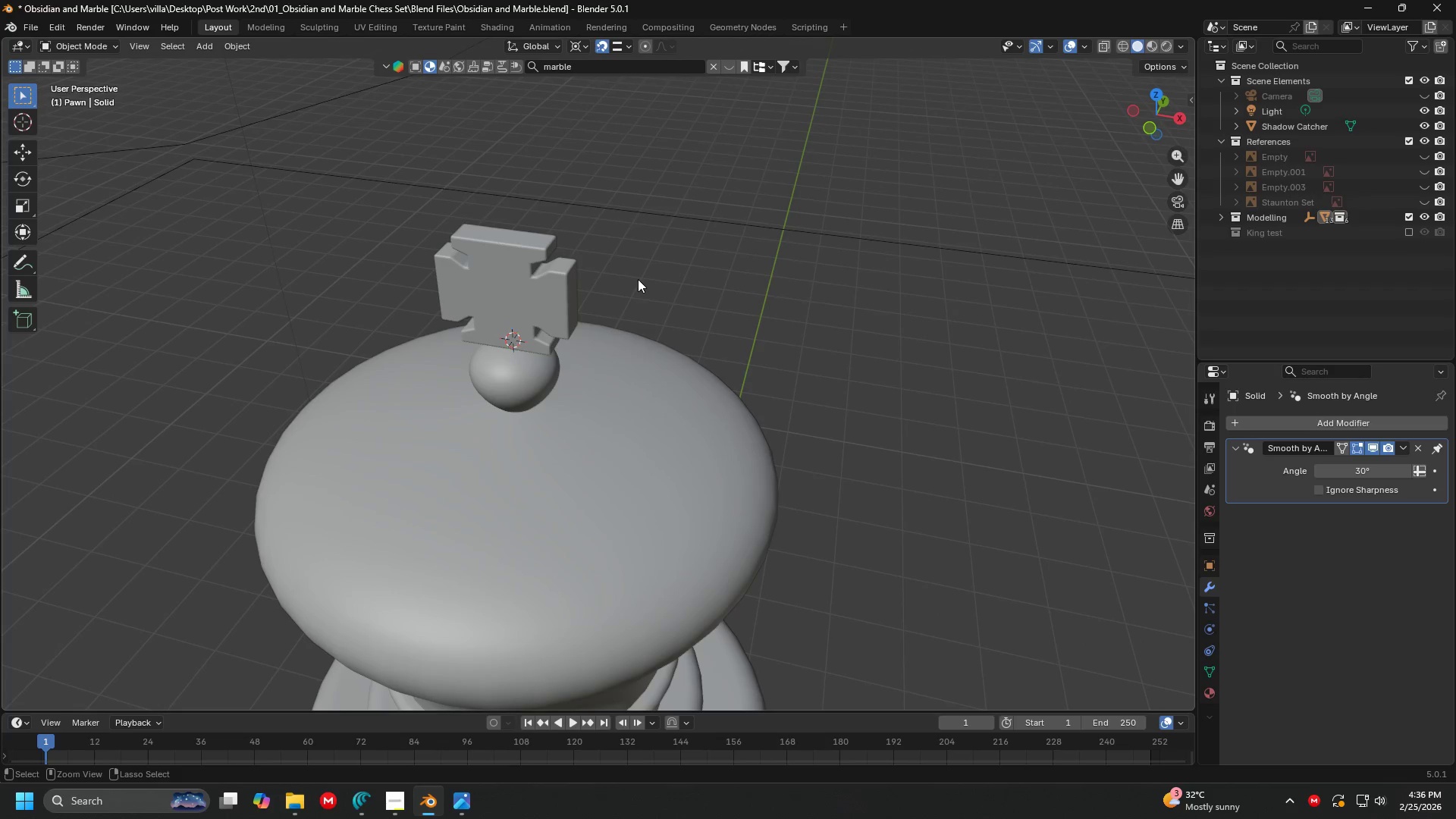 
key(Control+A)
 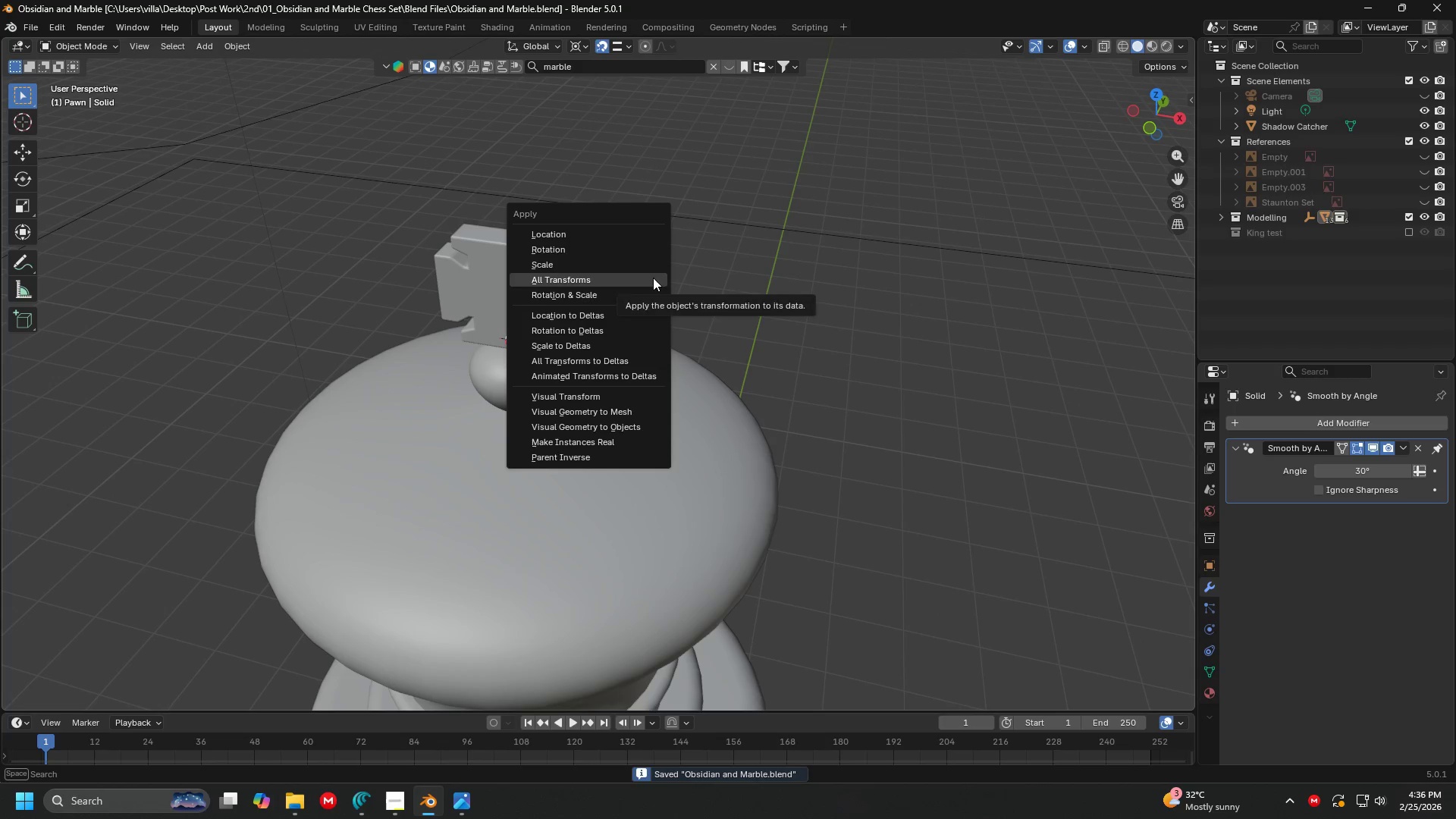 
left_click([915, 295])
 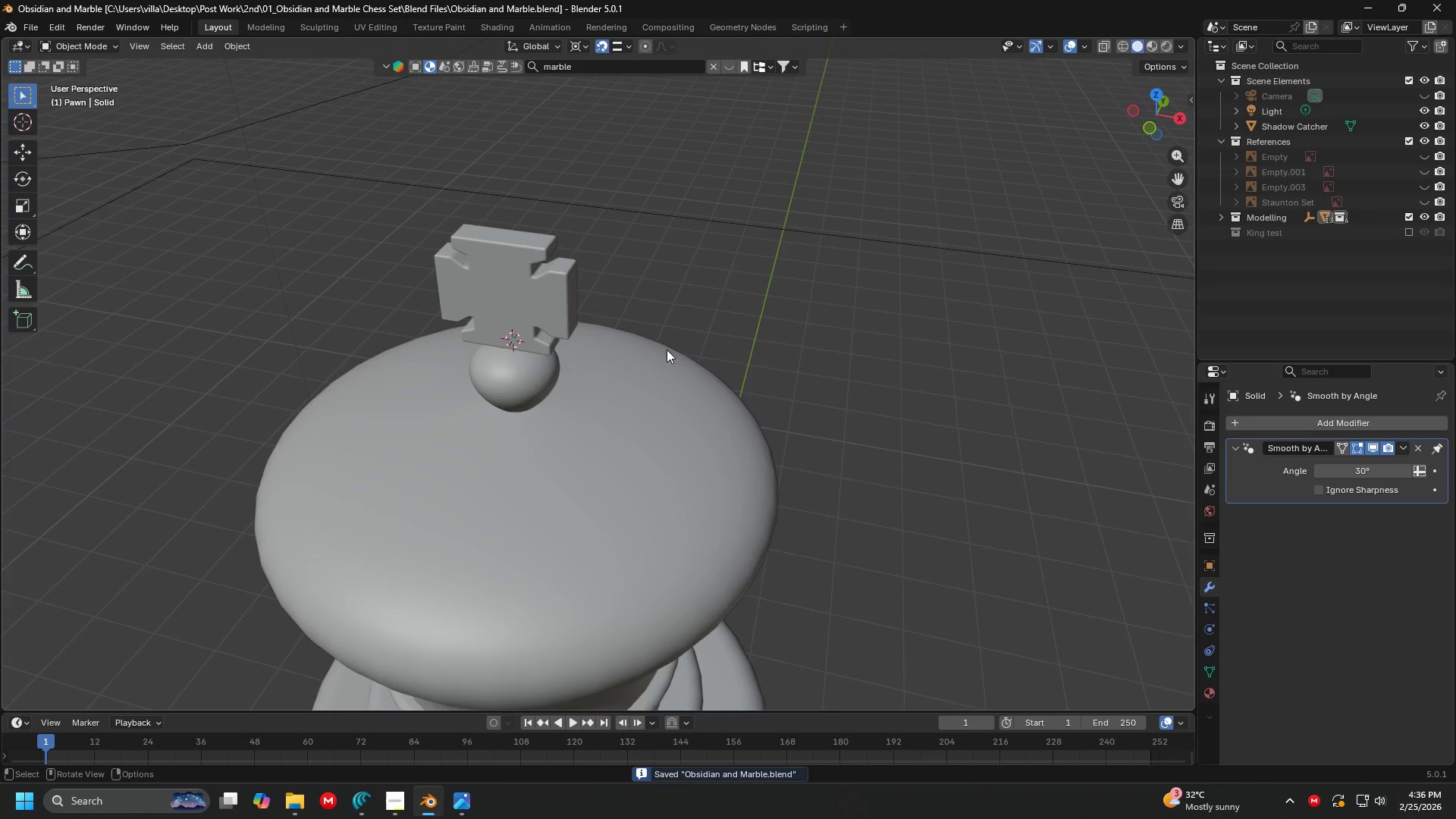 
key(1)
 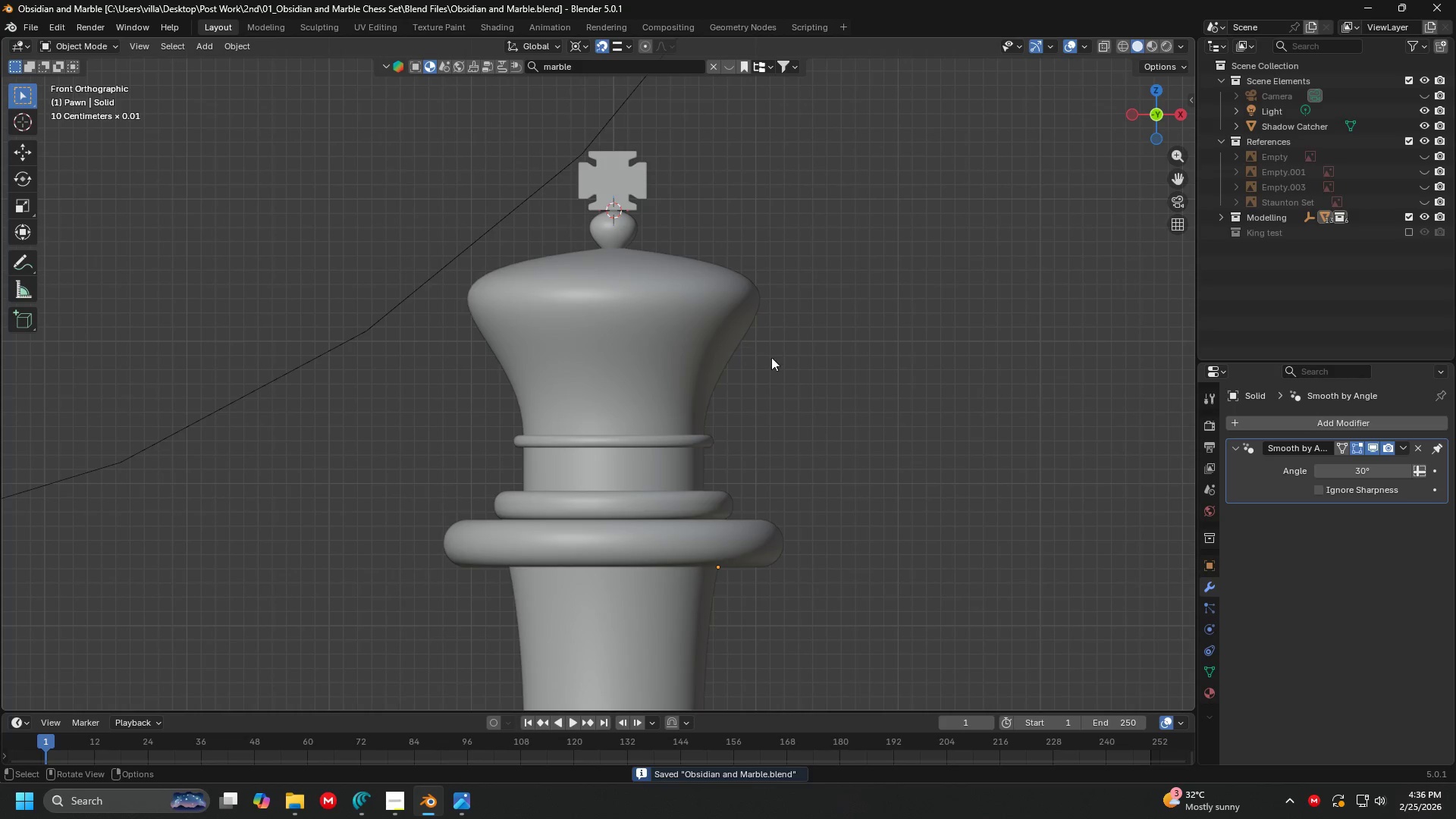 
scroll: coordinate [789, 359], scroll_direction: down, amount: 5.0
 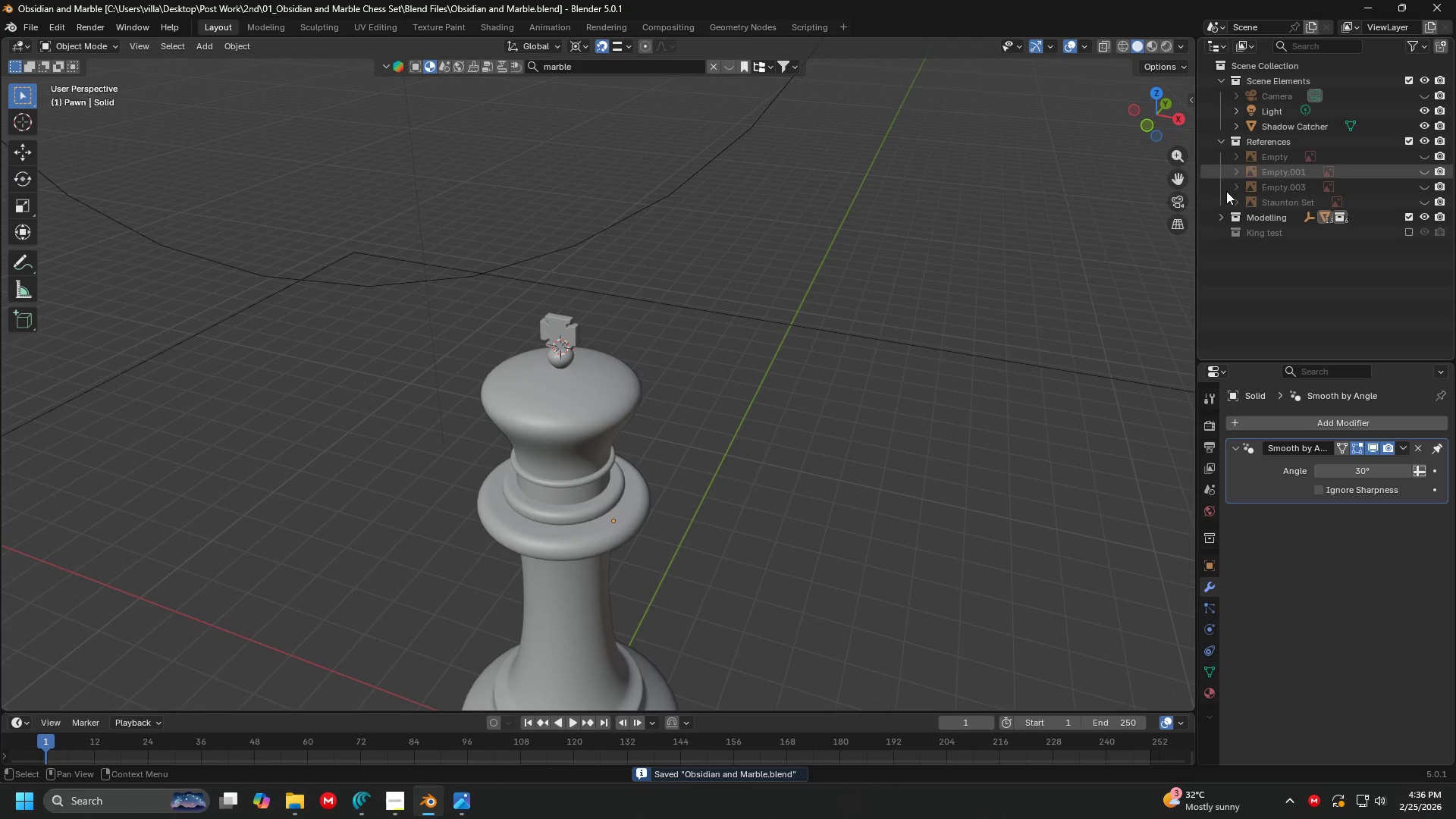 
key(Z)
 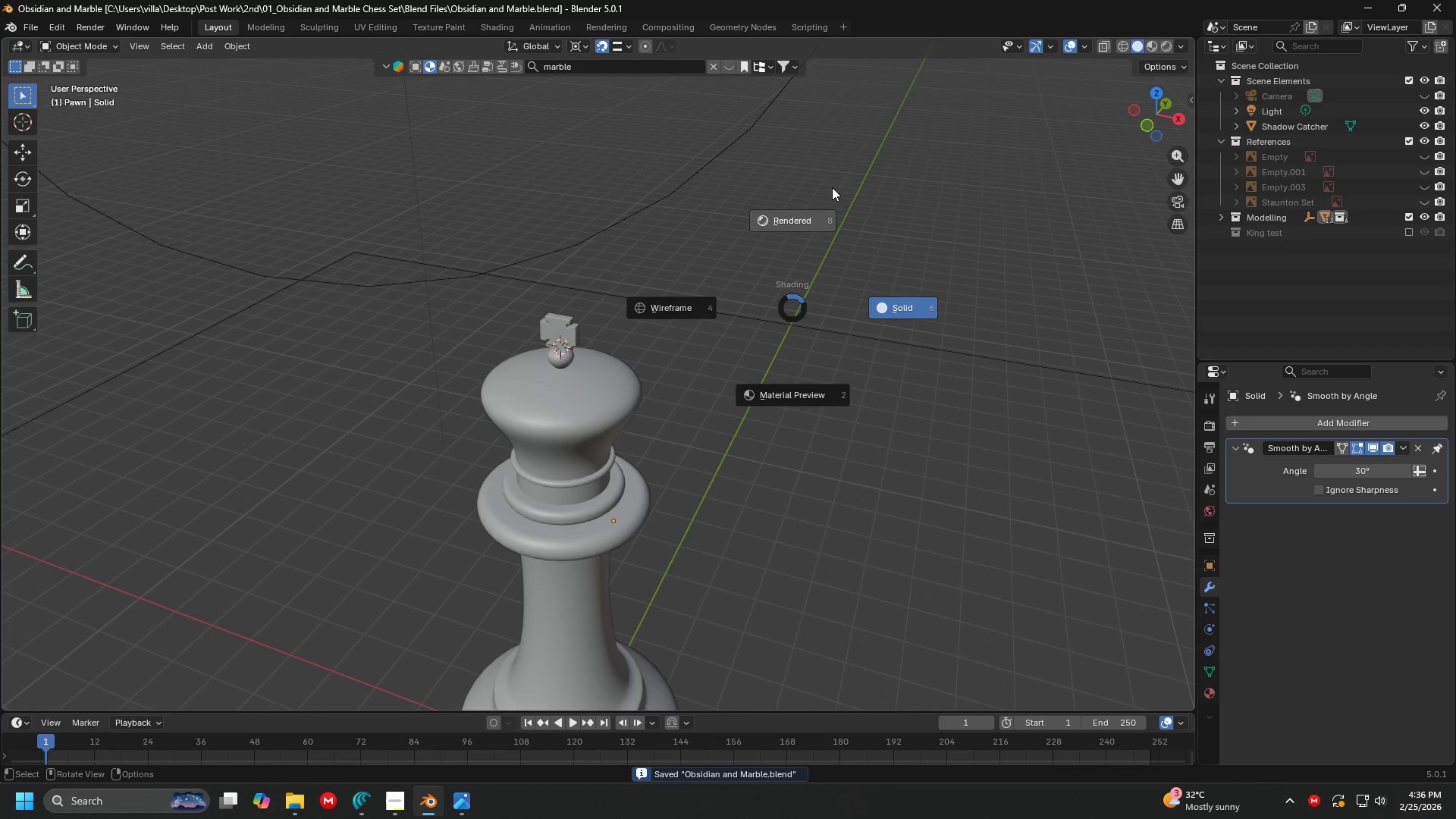 
left_click([832, 187])
 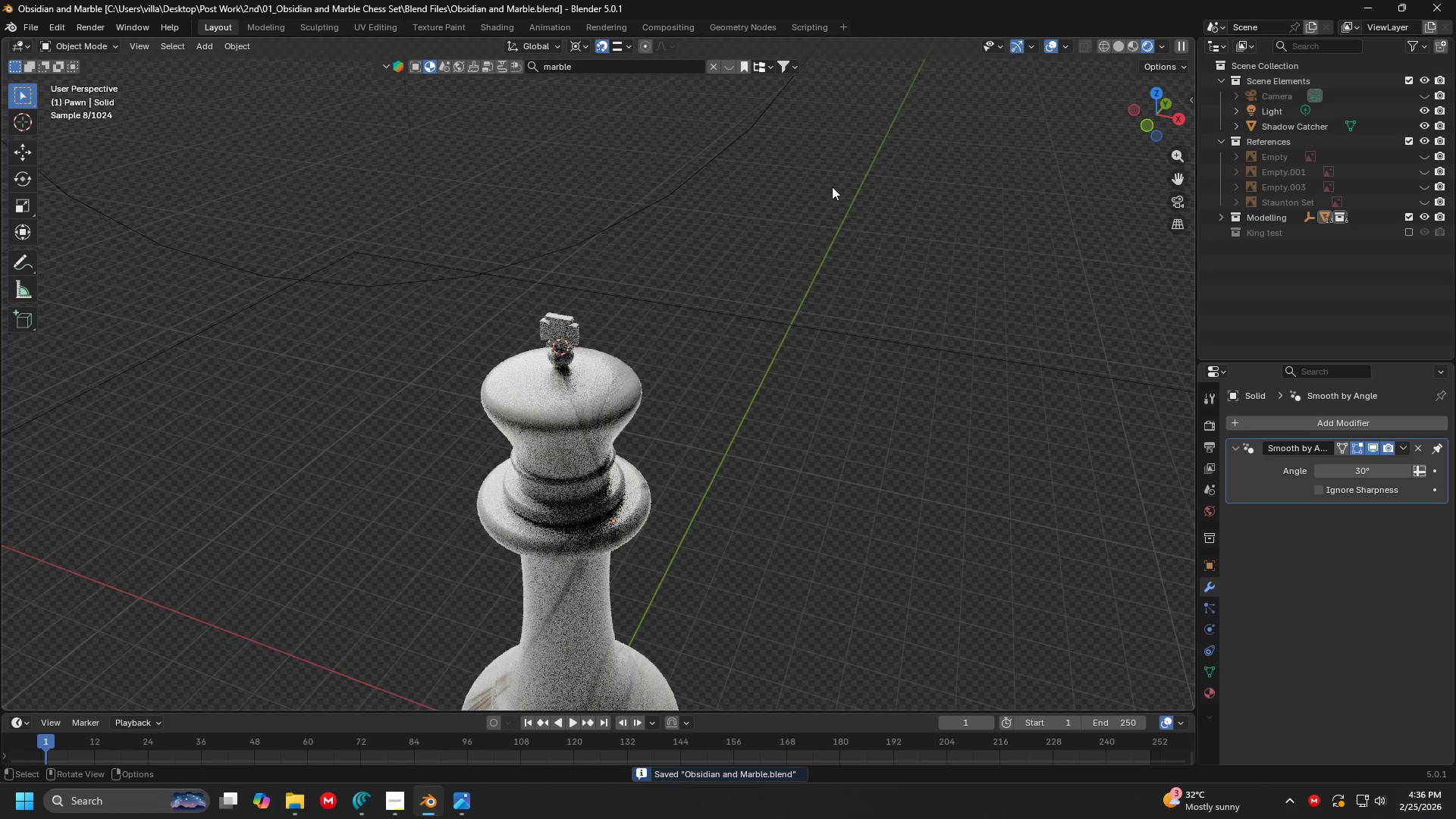 
scroll: coordinate [657, 274], scroll_direction: up, amount: 6.0
 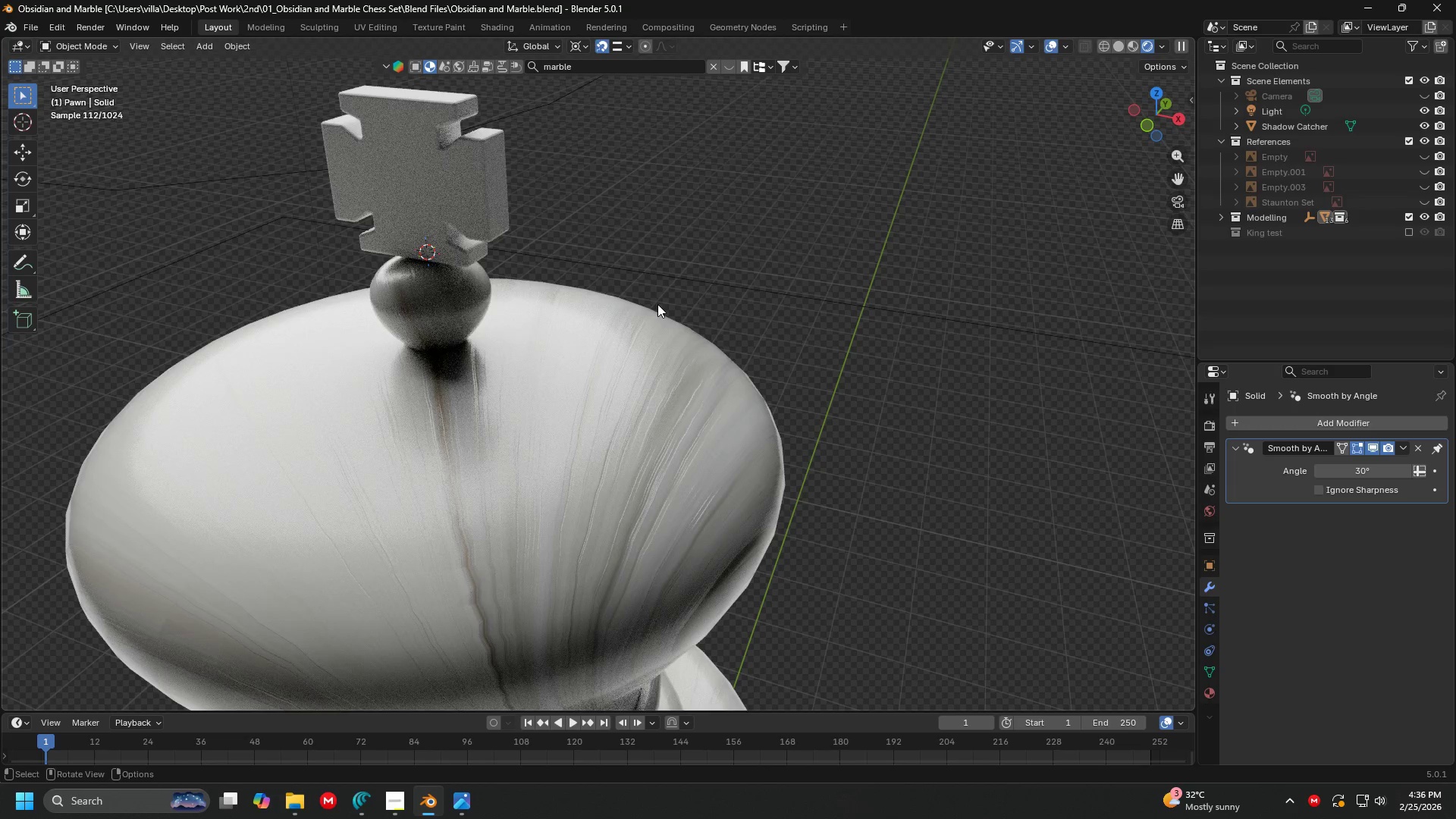 
scroll: coordinate [613, 306], scroll_direction: down, amount: 4.0
 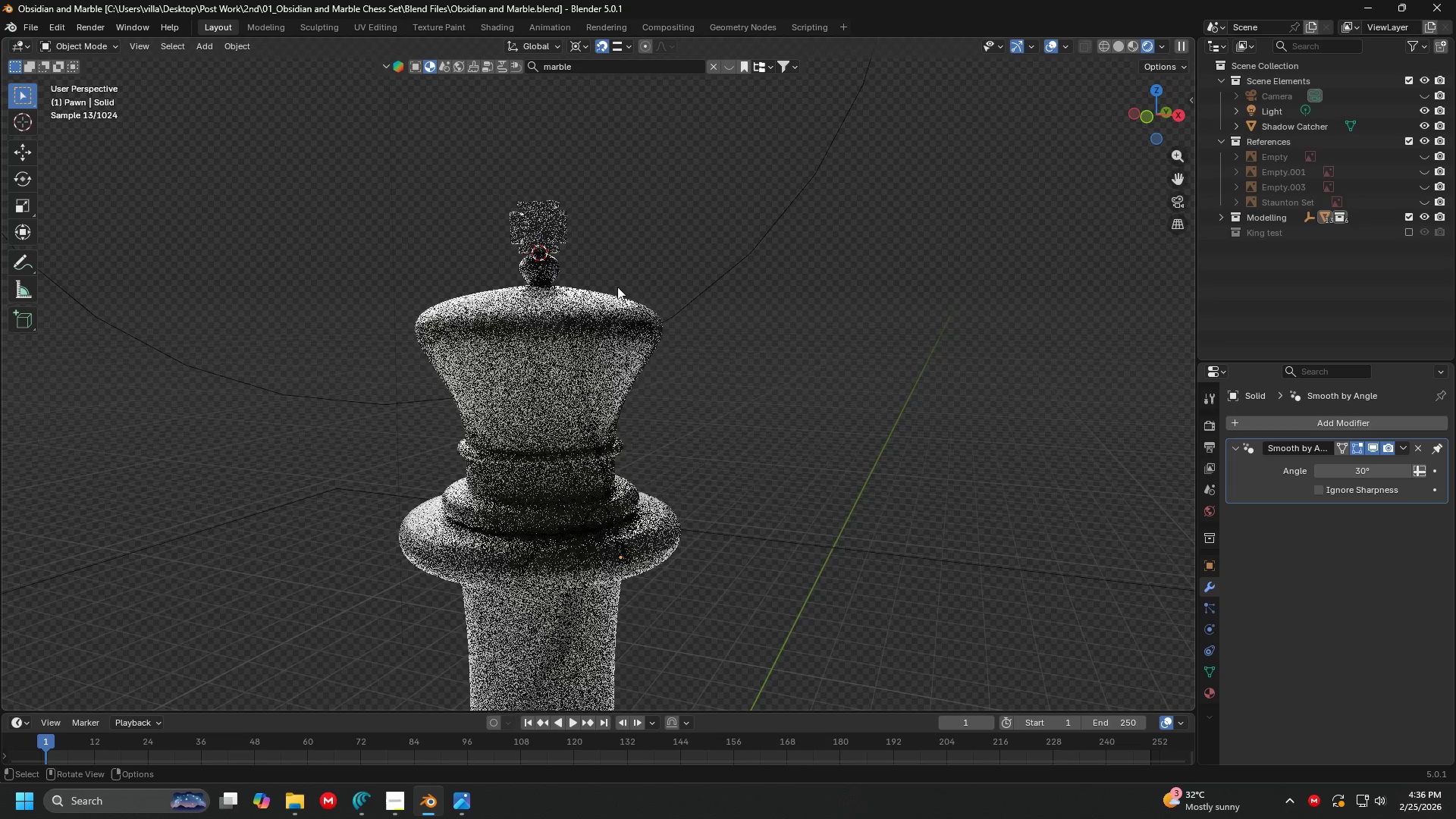 
left_click([621, 337])
 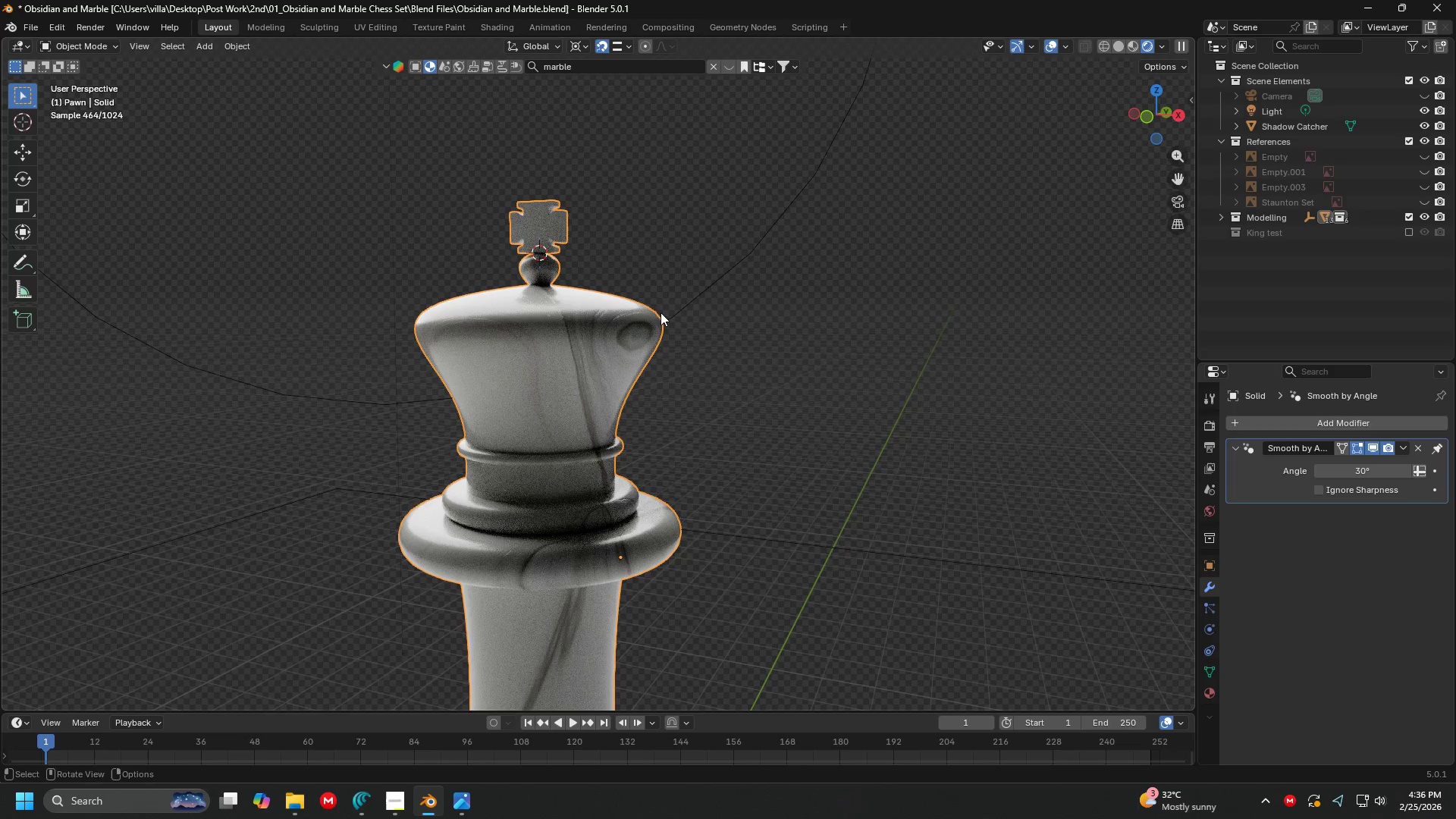 
key(Tab)
 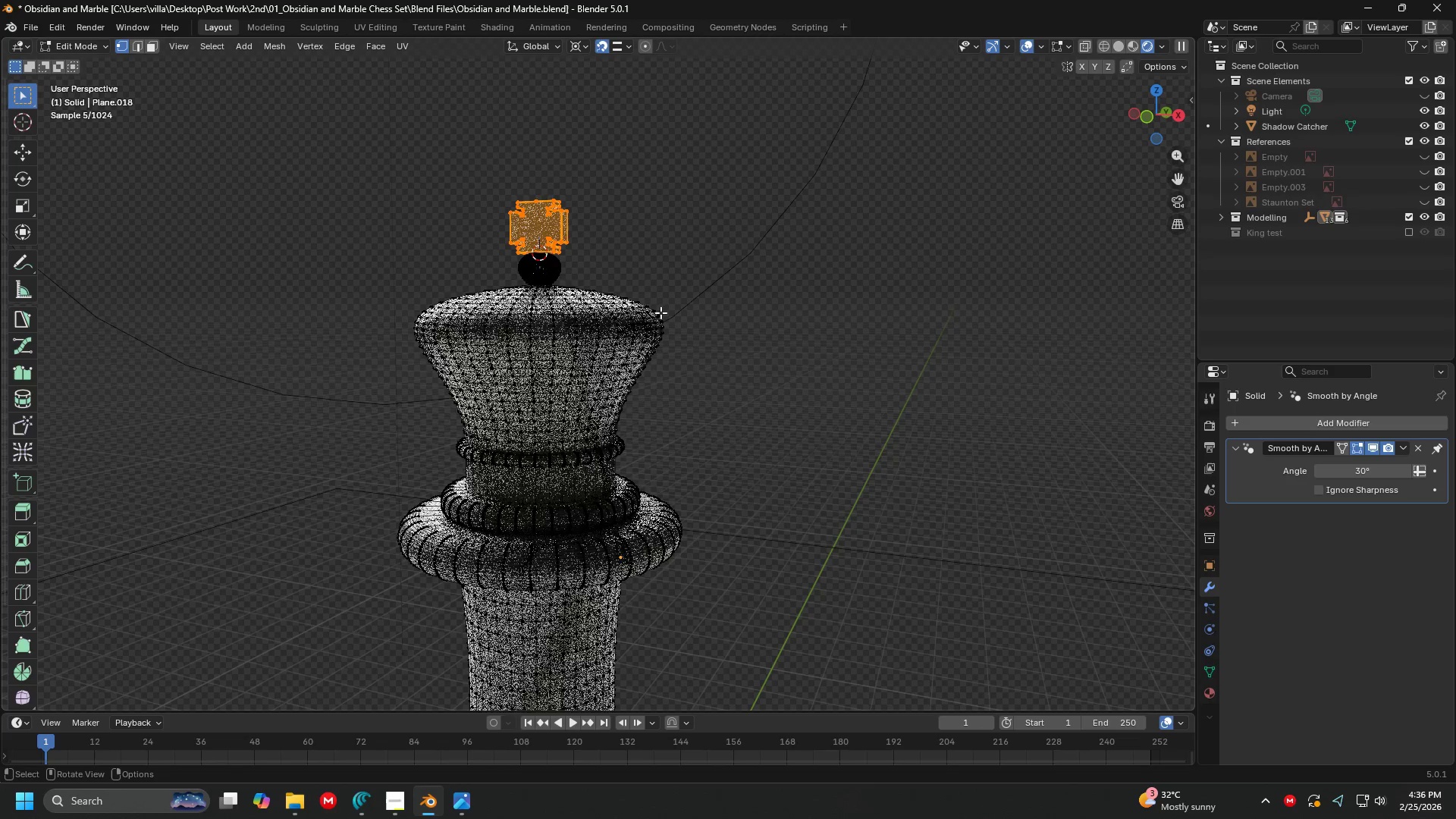 
key(A)
 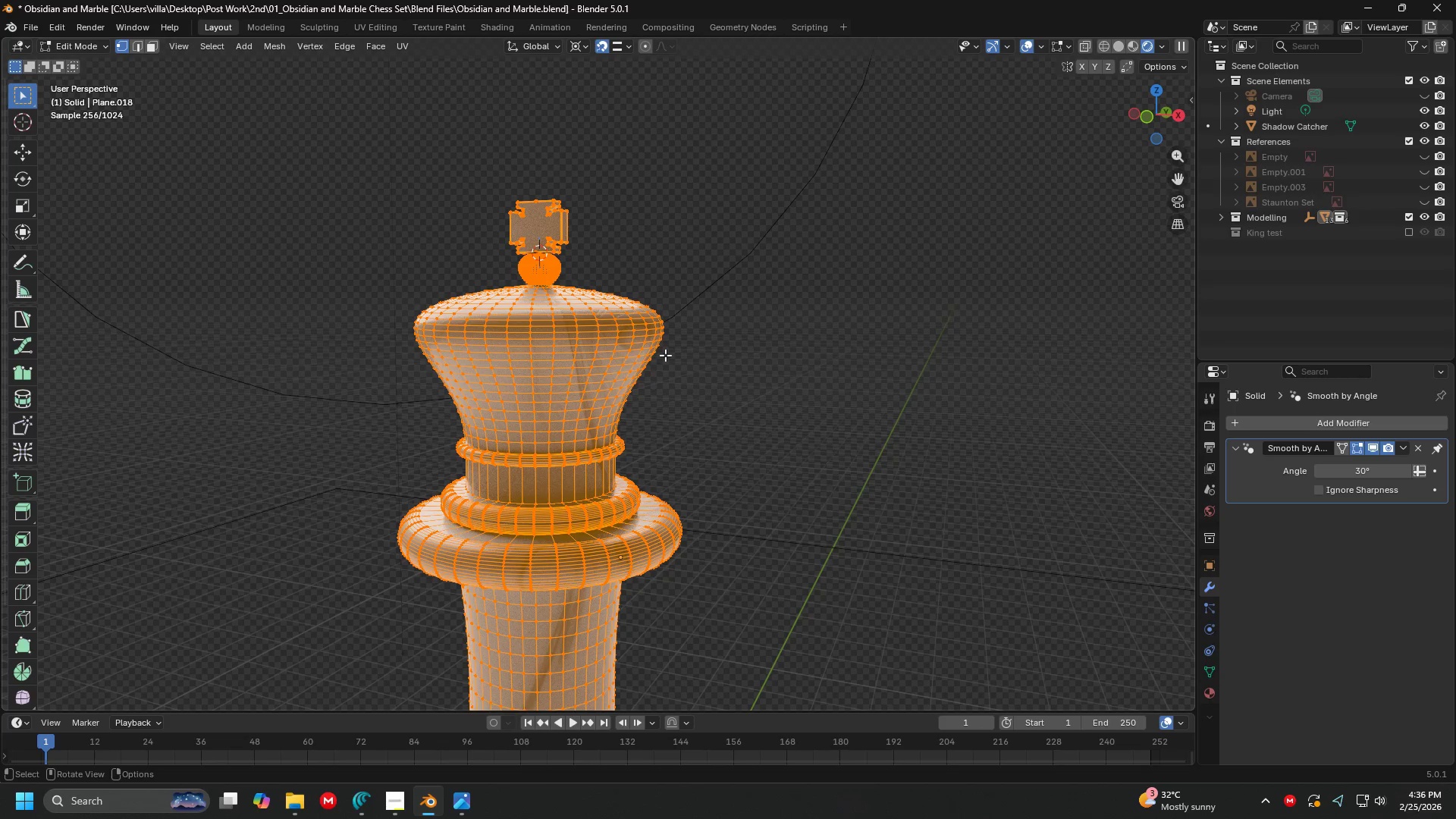 
key(U)
 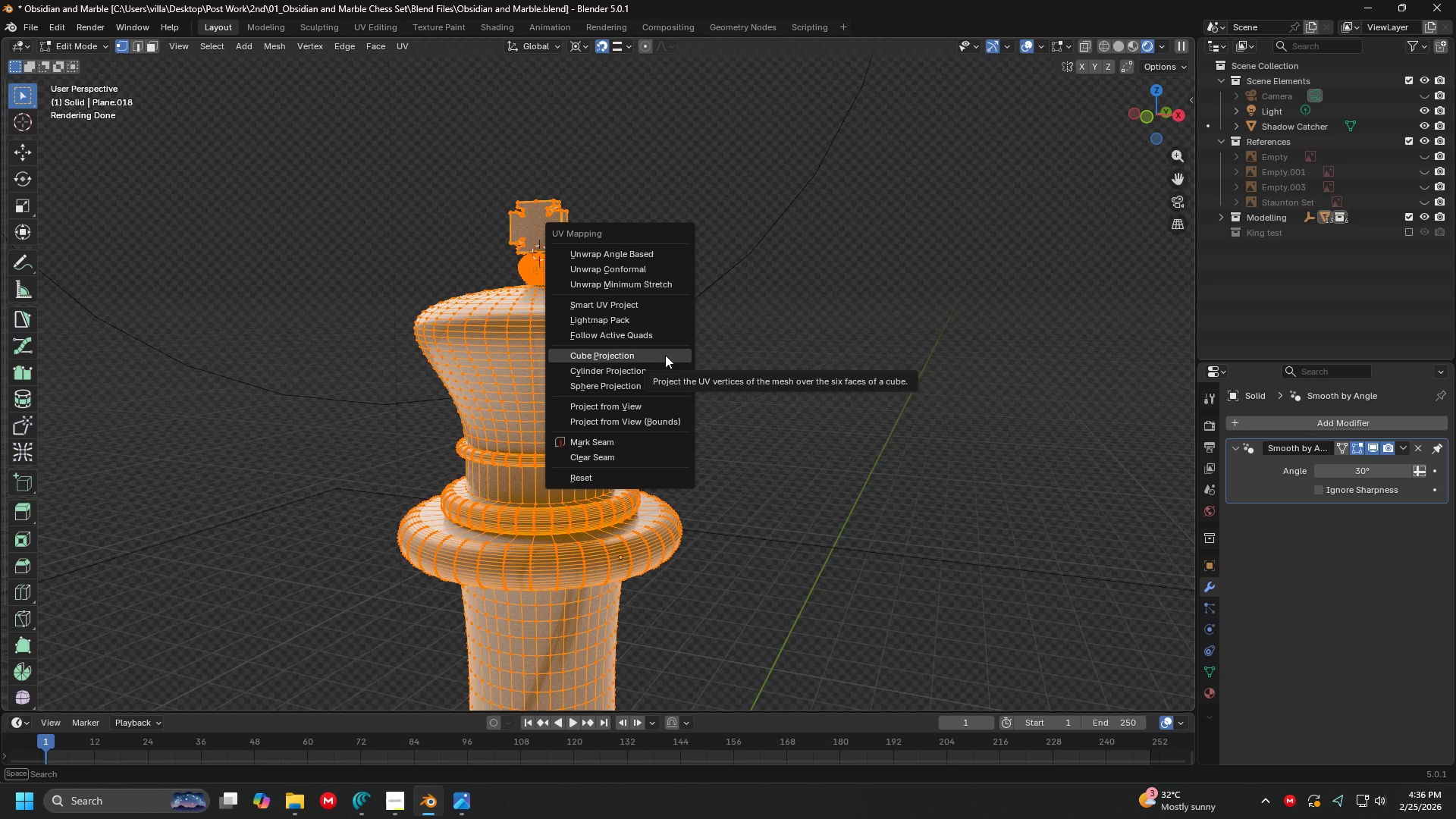 
left_click([660, 380])
 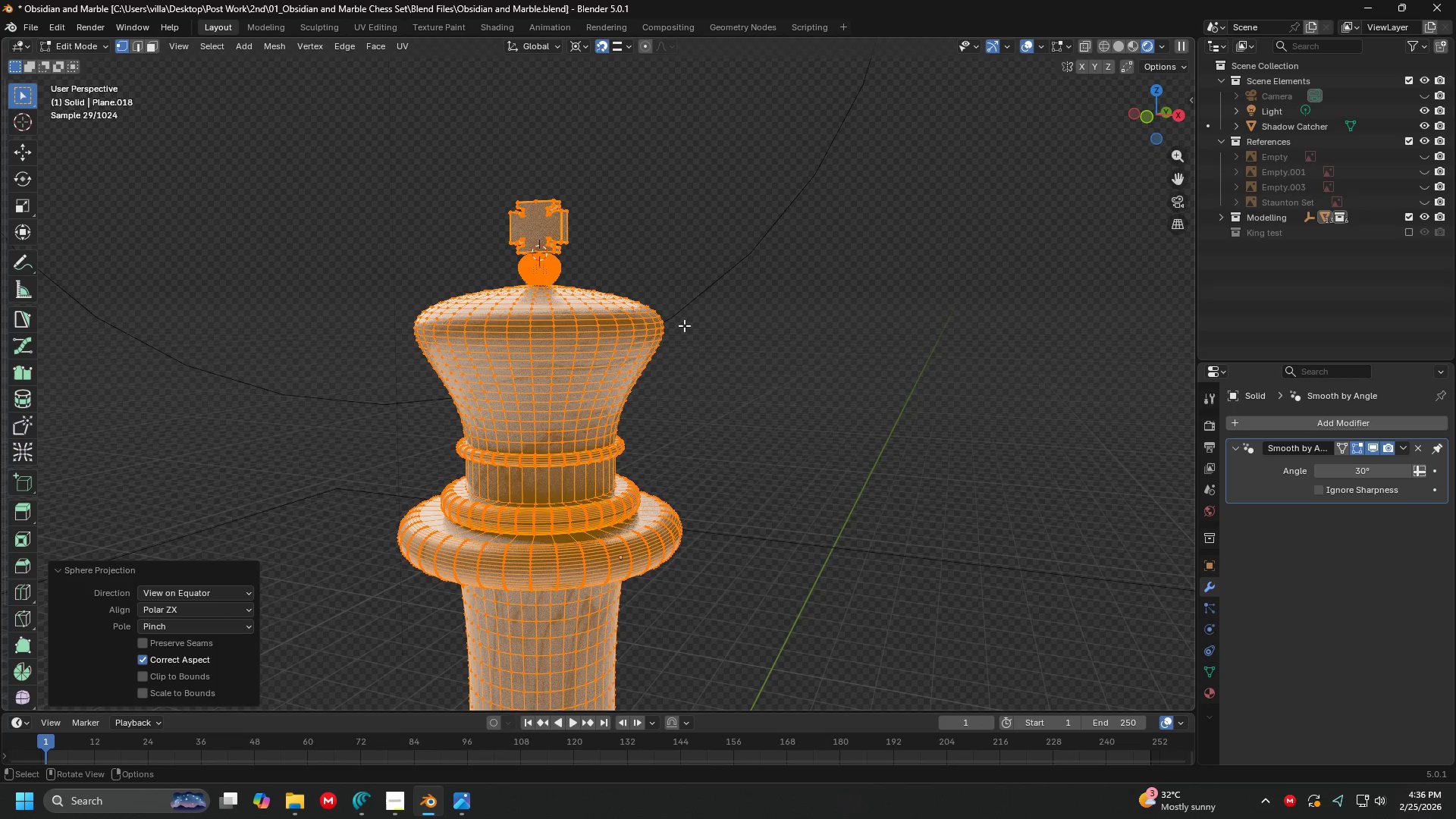 
left_click([693, 315])
 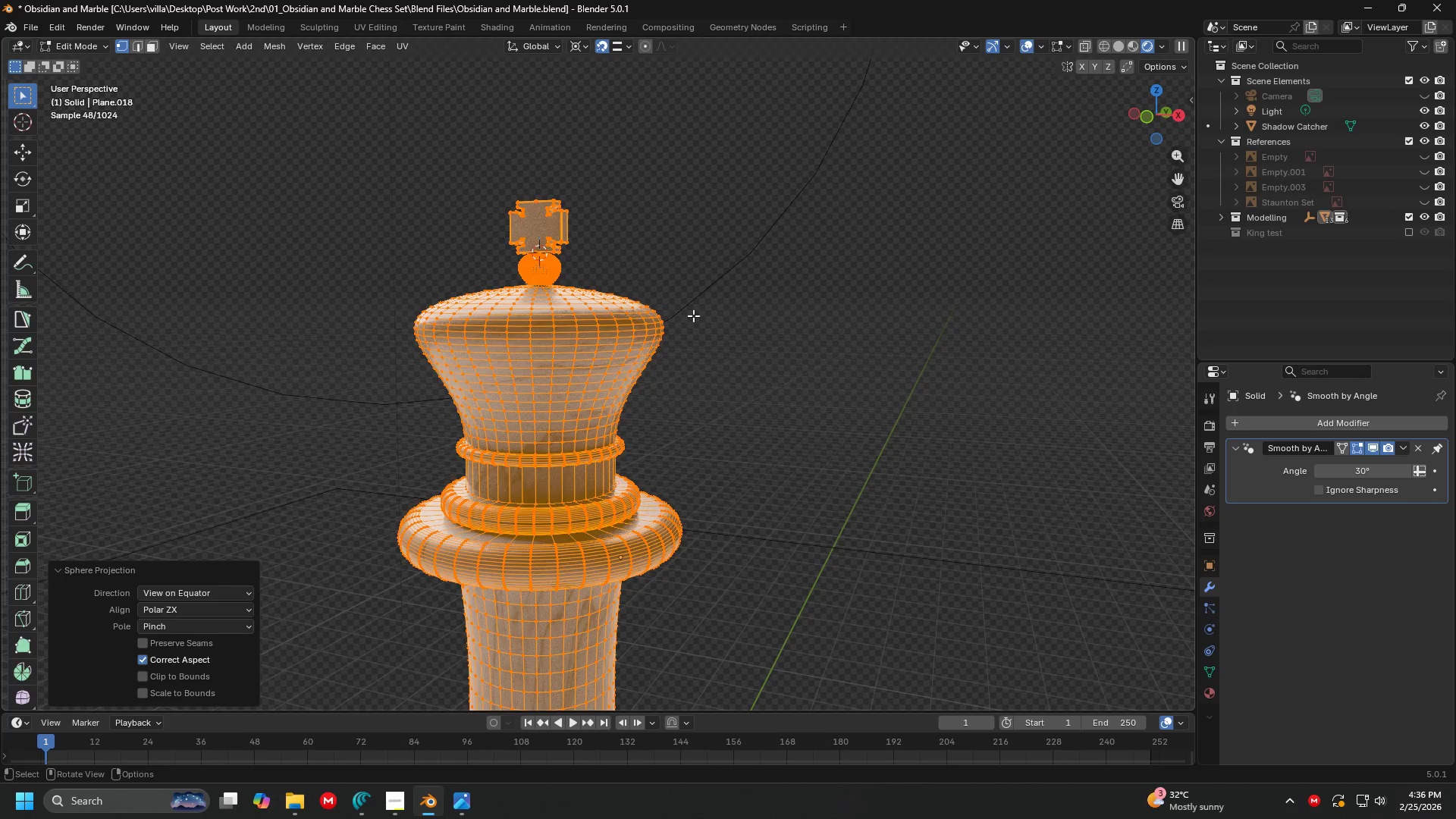 
key(Tab)
 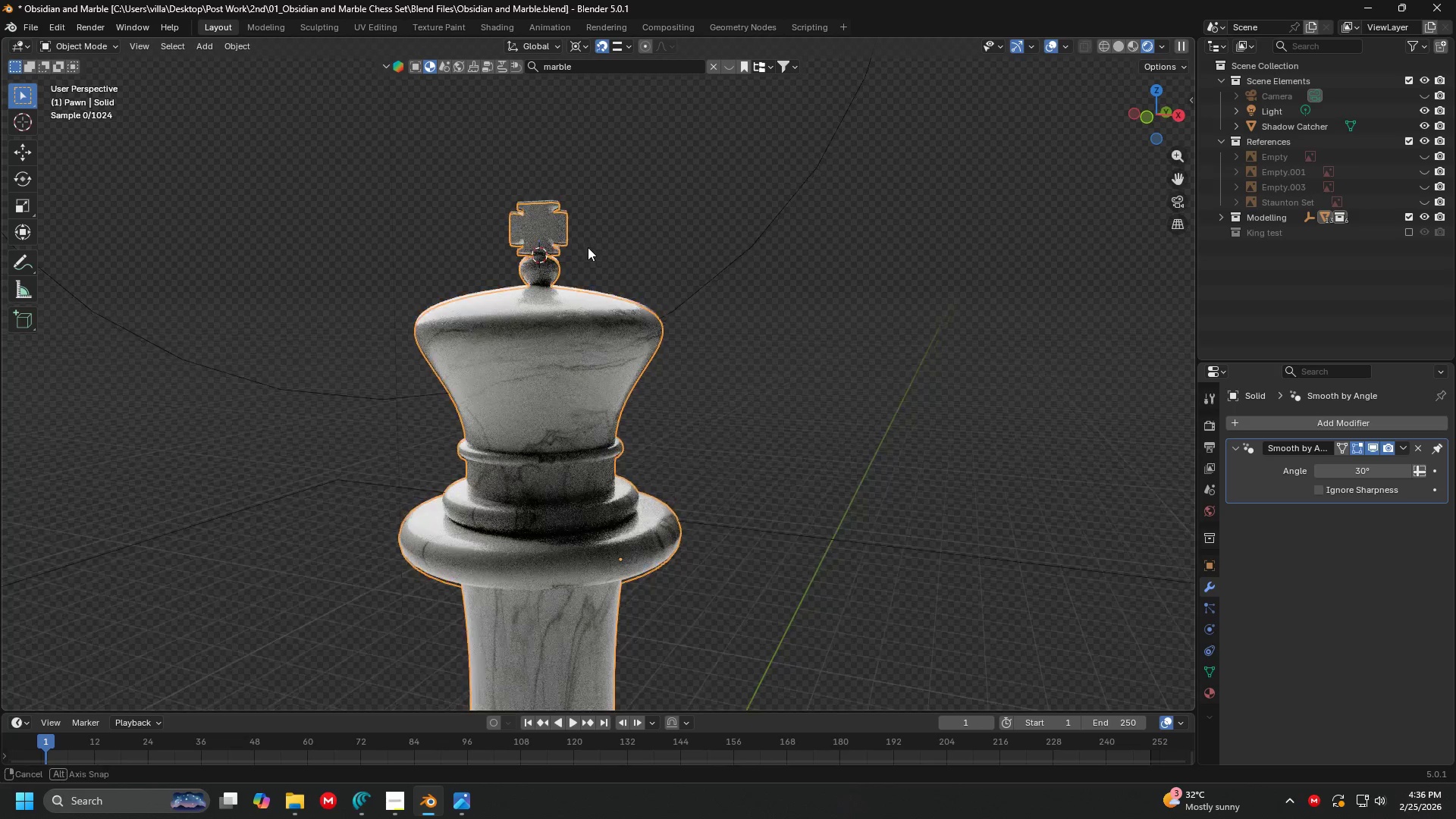 
scroll: coordinate [598, 268], scroll_direction: up, amount: 4.0
 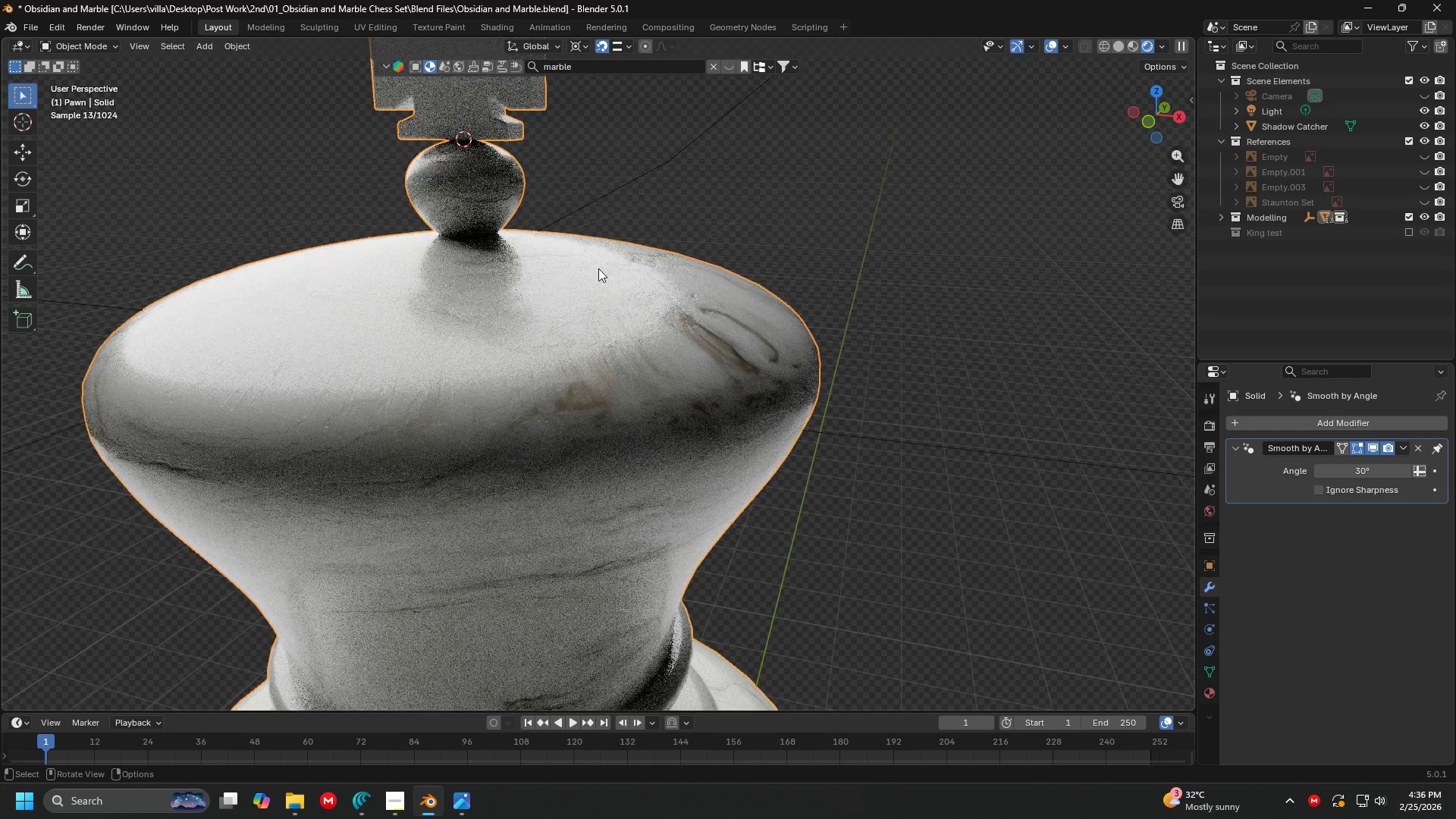 
hold_key(key=ShiftLeft, duration=0.39)
 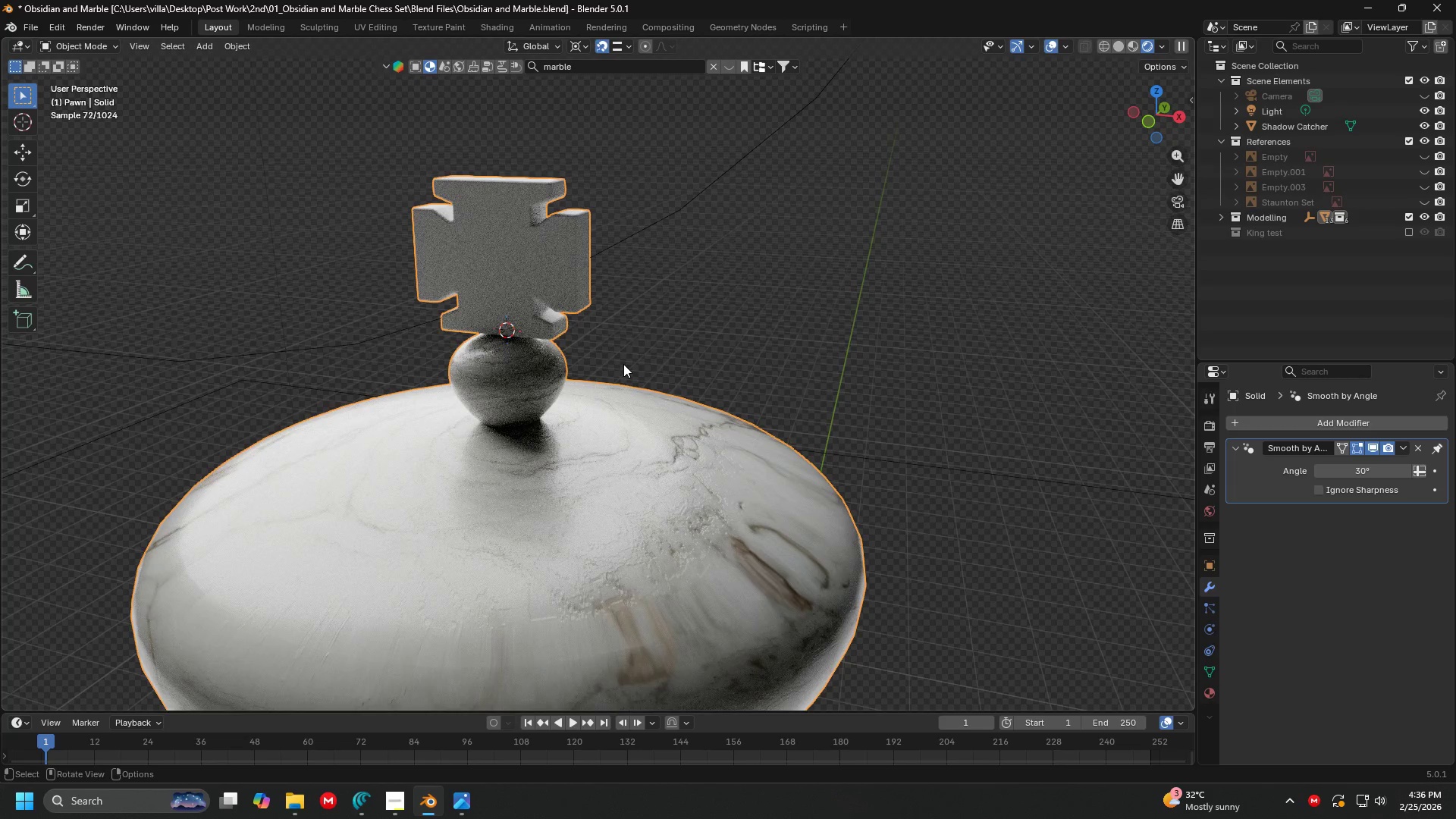 
scroll: coordinate [464, 380], scroll_direction: up, amount: 1.0
 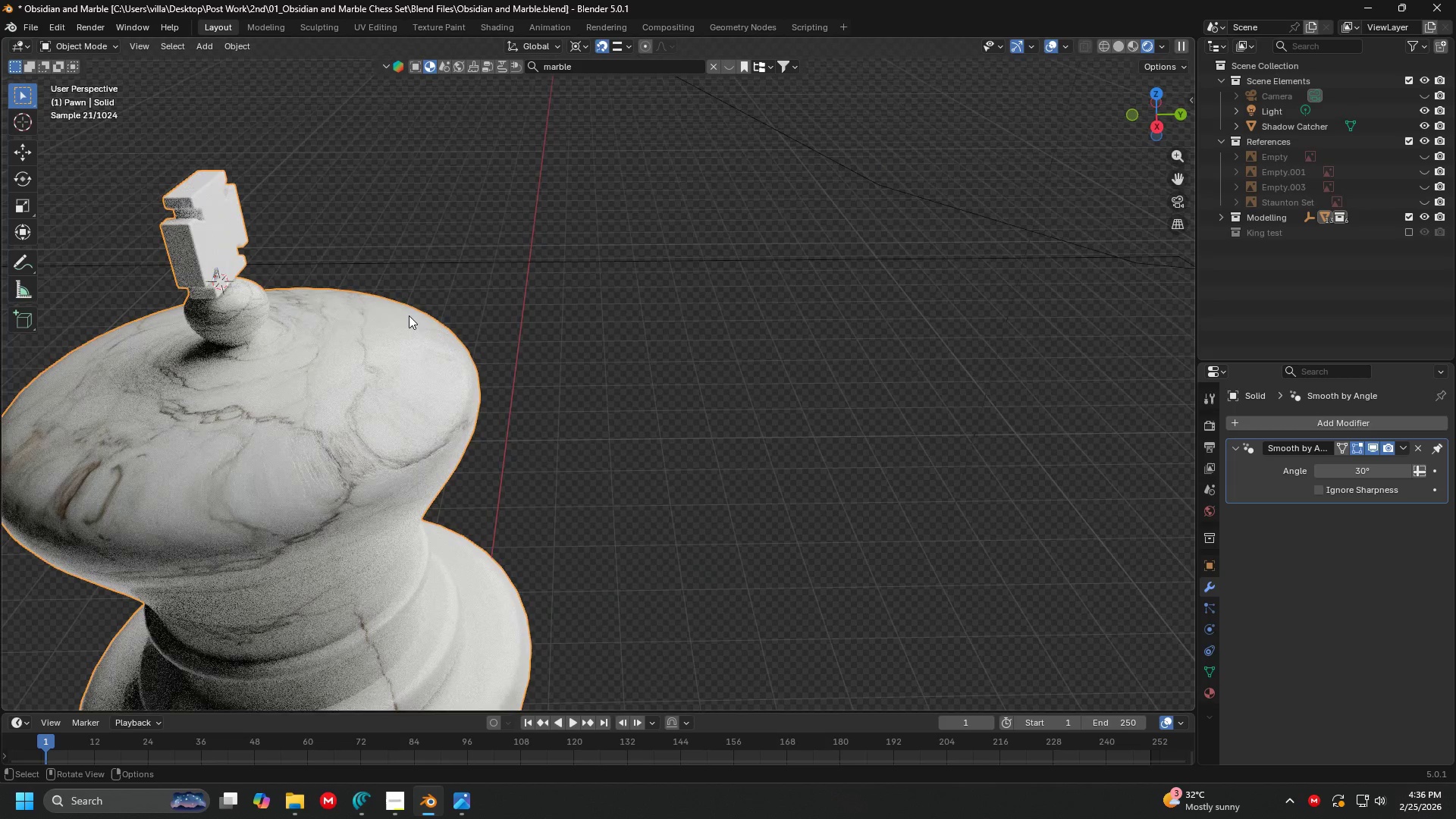 
hold_key(key=ShiftLeft, duration=0.33)
 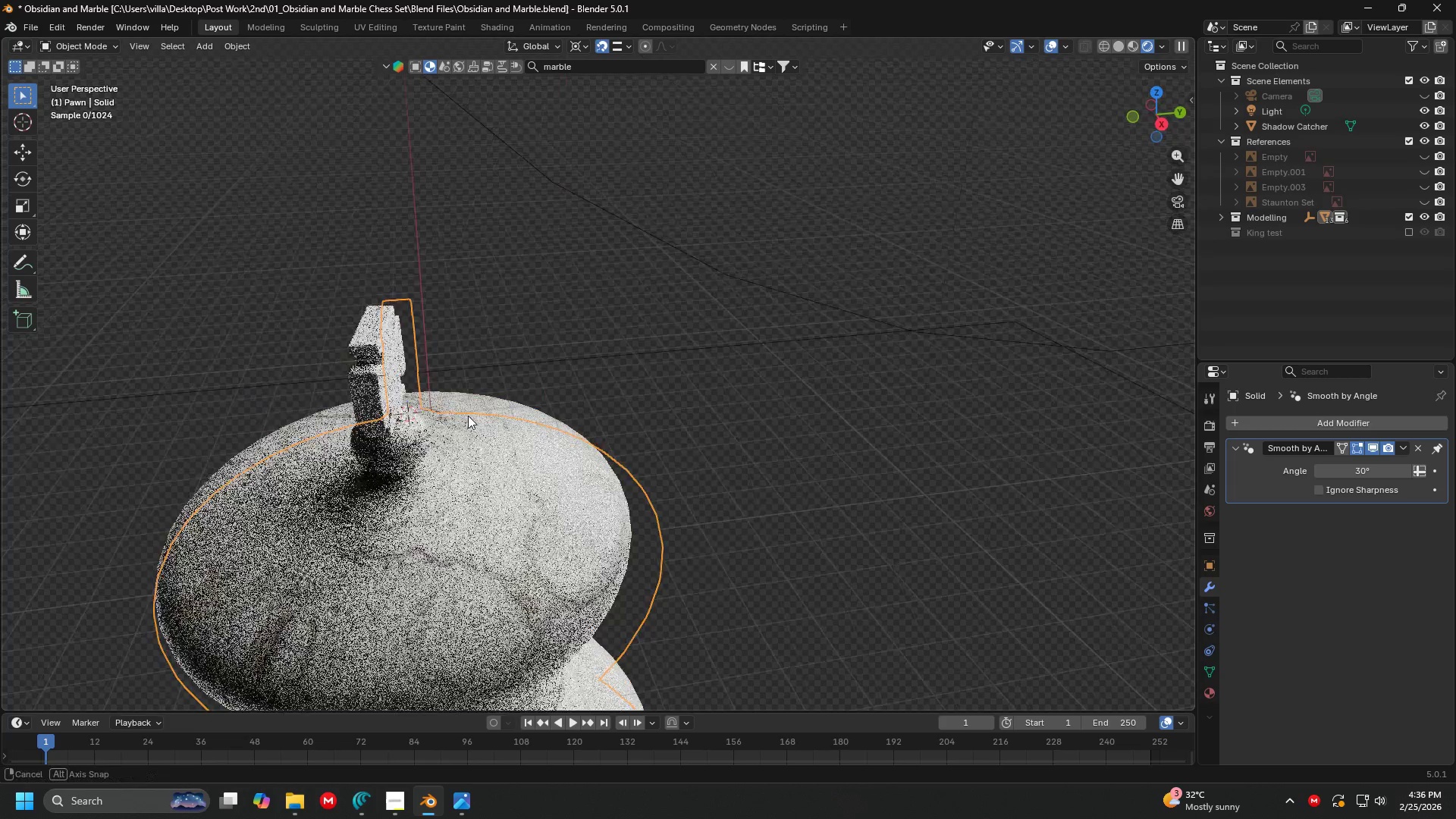 
hold_key(key=ShiftLeft, duration=0.41)
 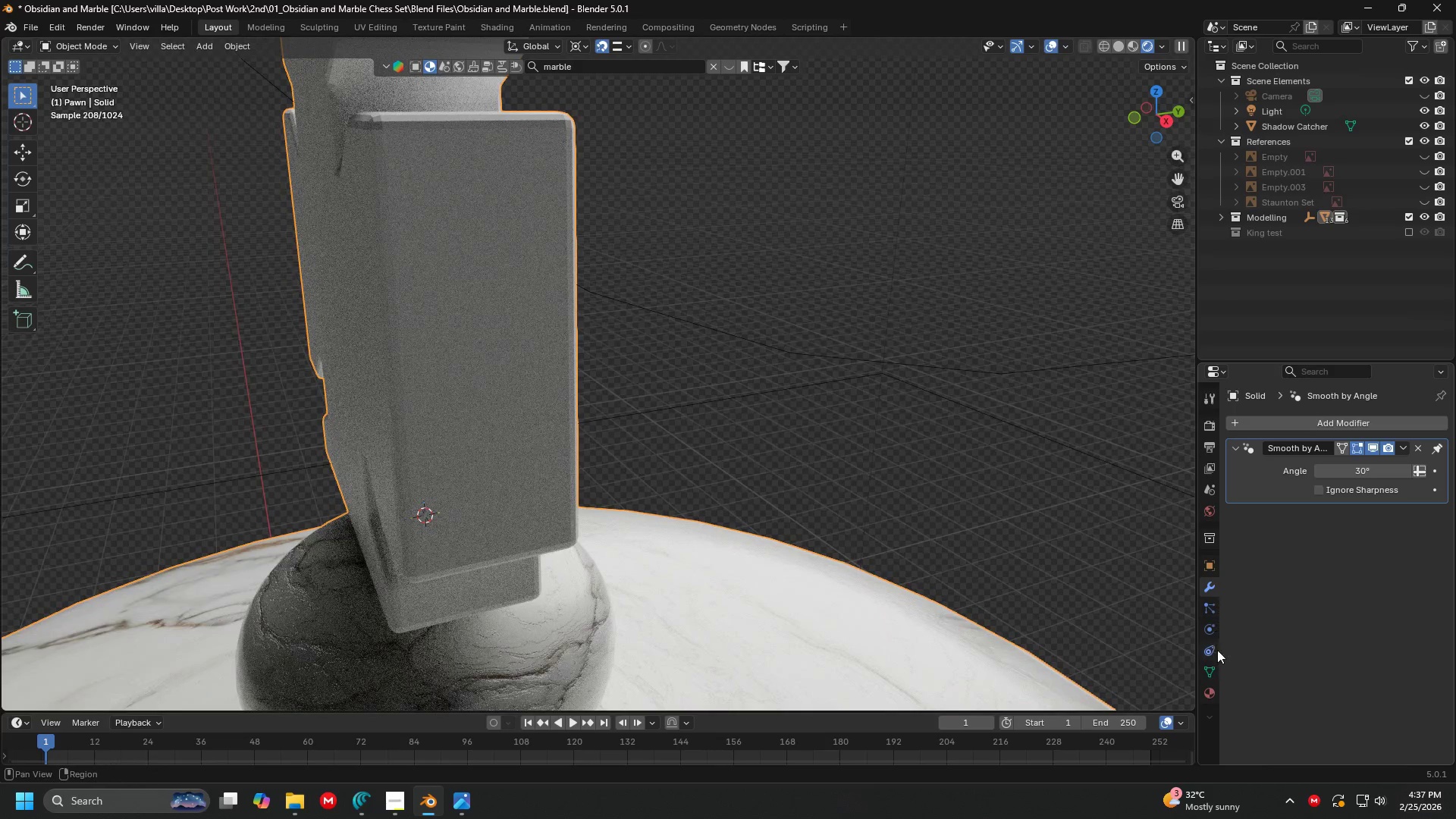 
scroll: coordinate [493, 403], scroll_direction: up, amount: 5.0
 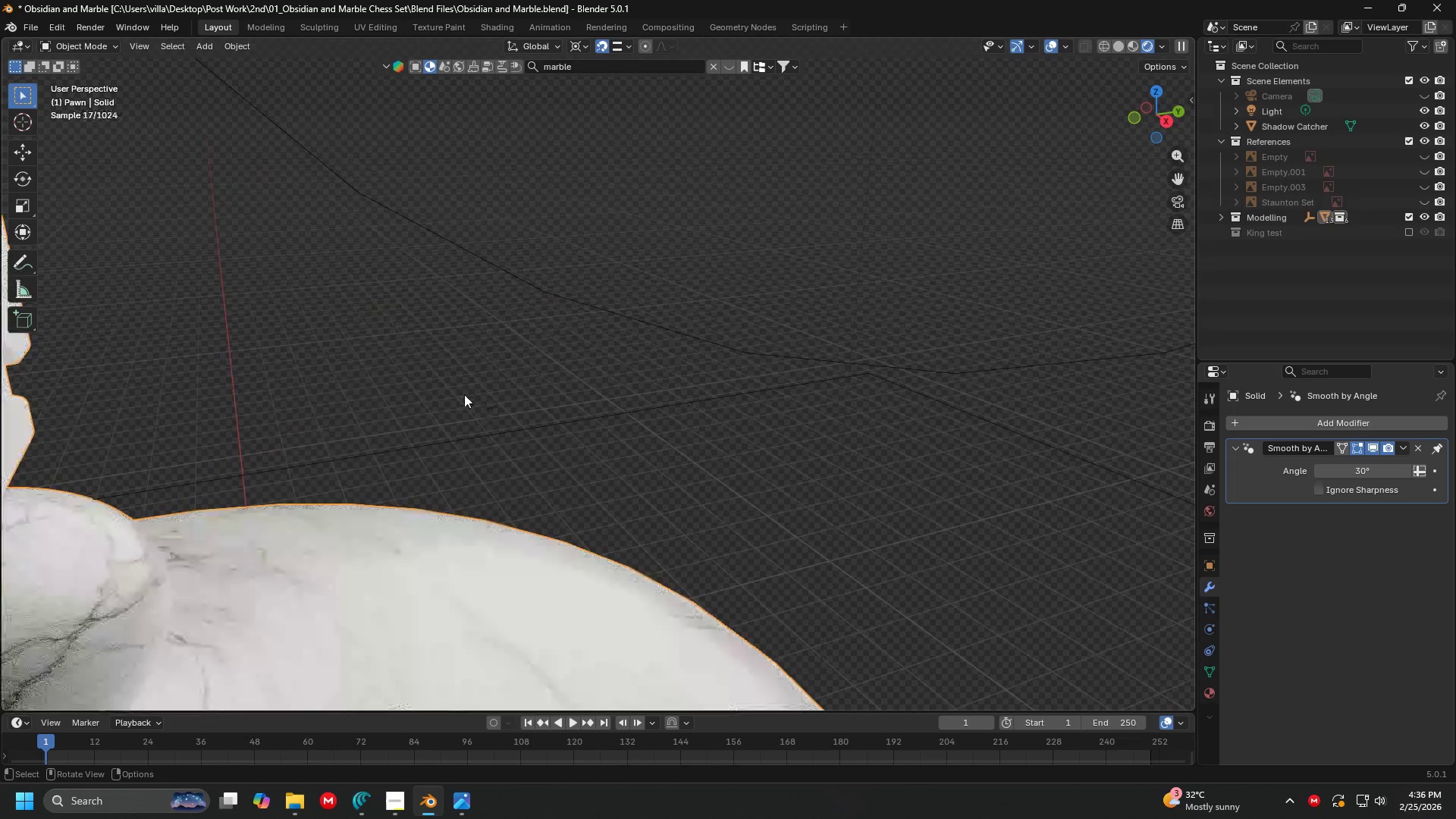 
left_click([1210, 696])
 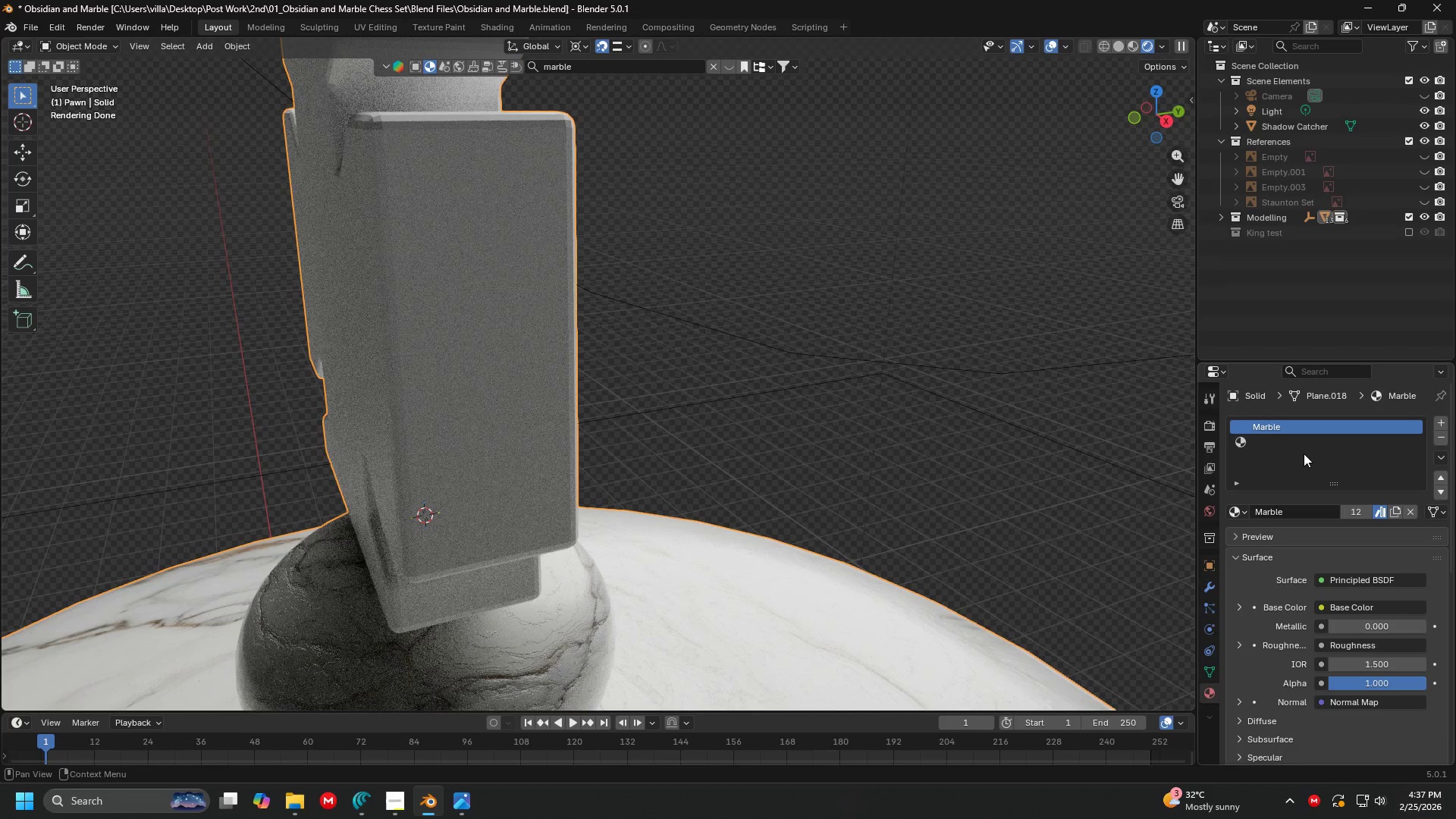 
left_click([1304, 450])
 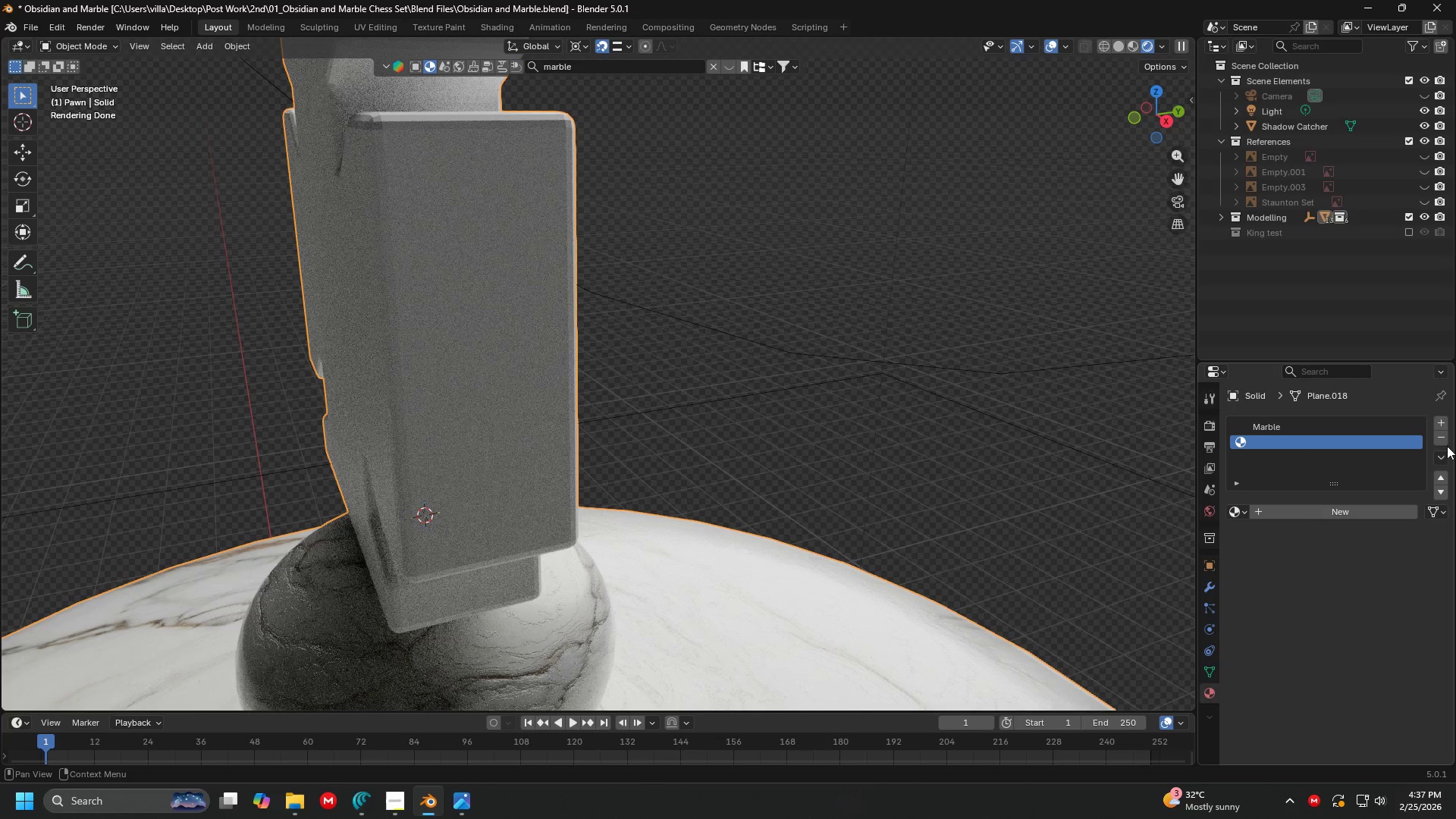 
left_click([1442, 439])
 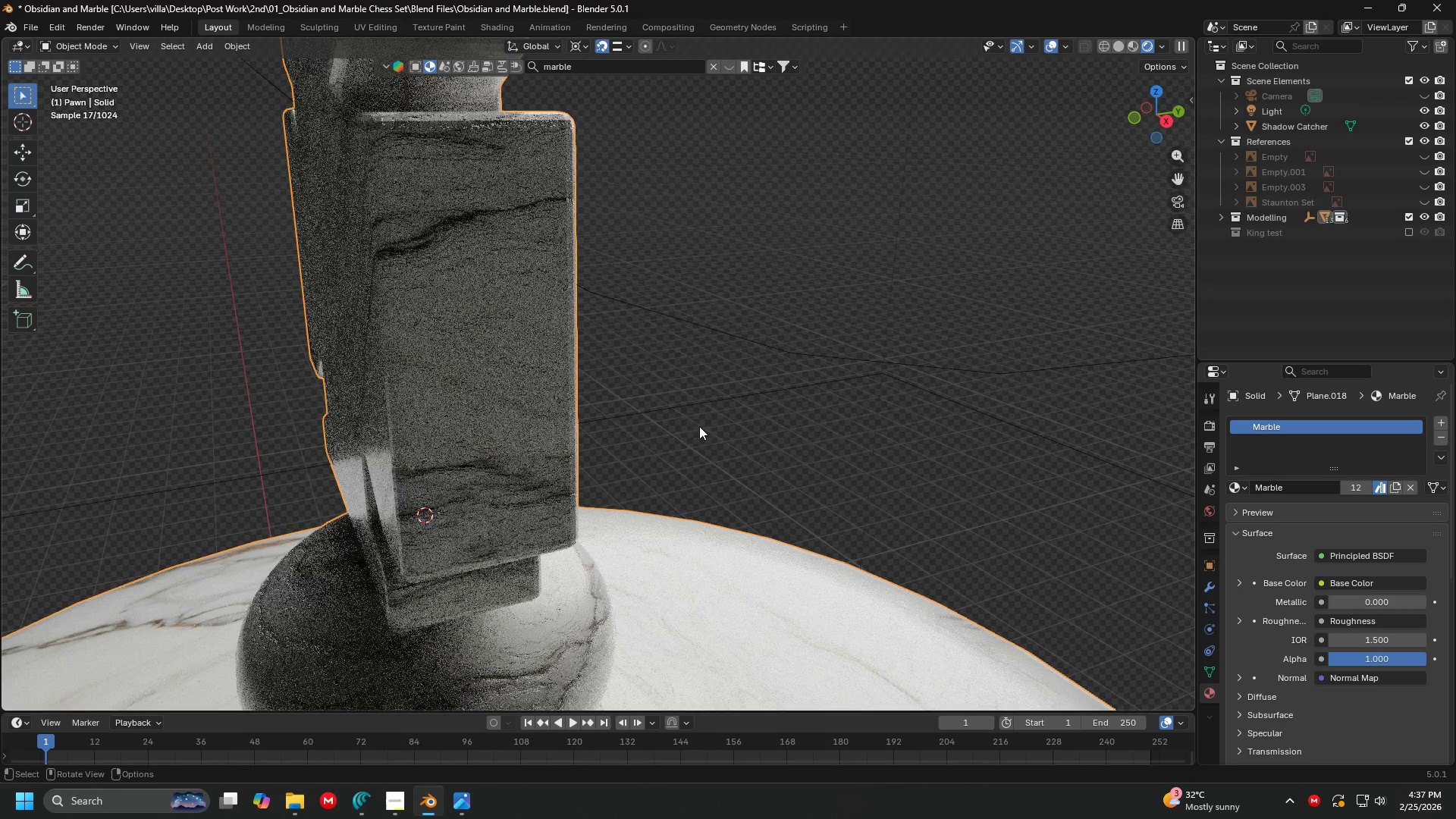 
left_click([651, 427])
 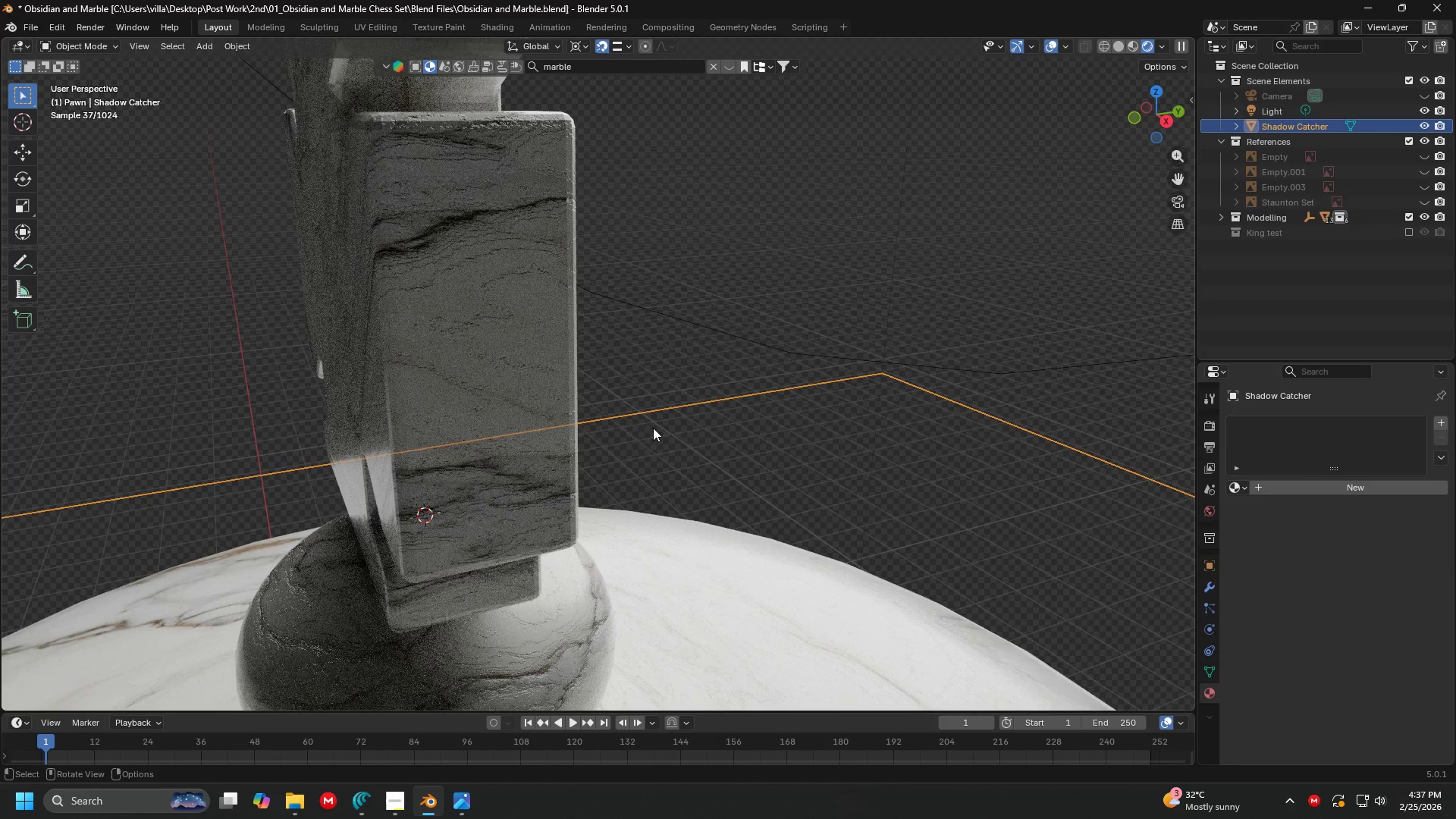 
scroll: coordinate [687, 433], scroll_direction: down, amount: 3.0
 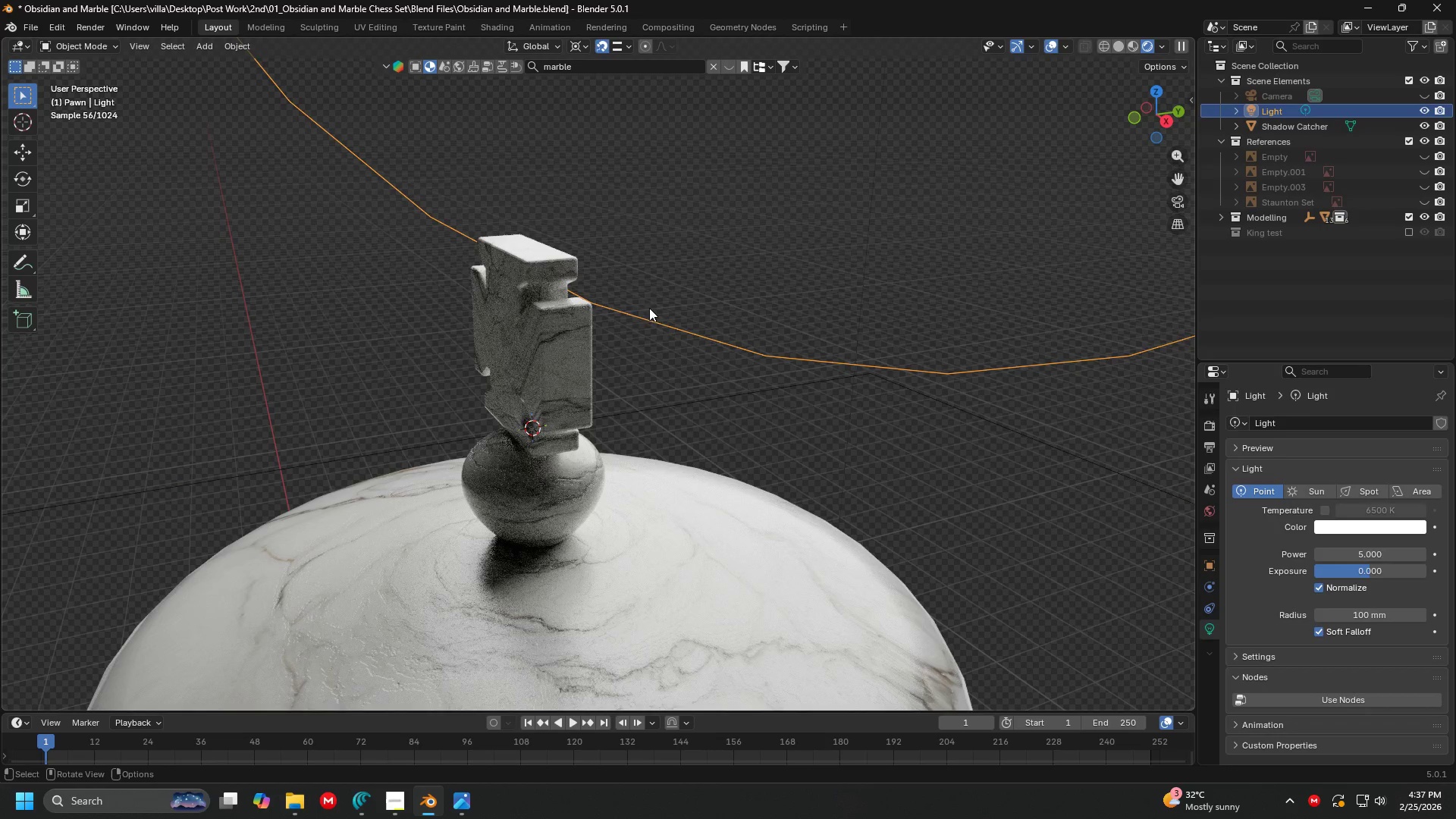 
double_click([645, 277])
 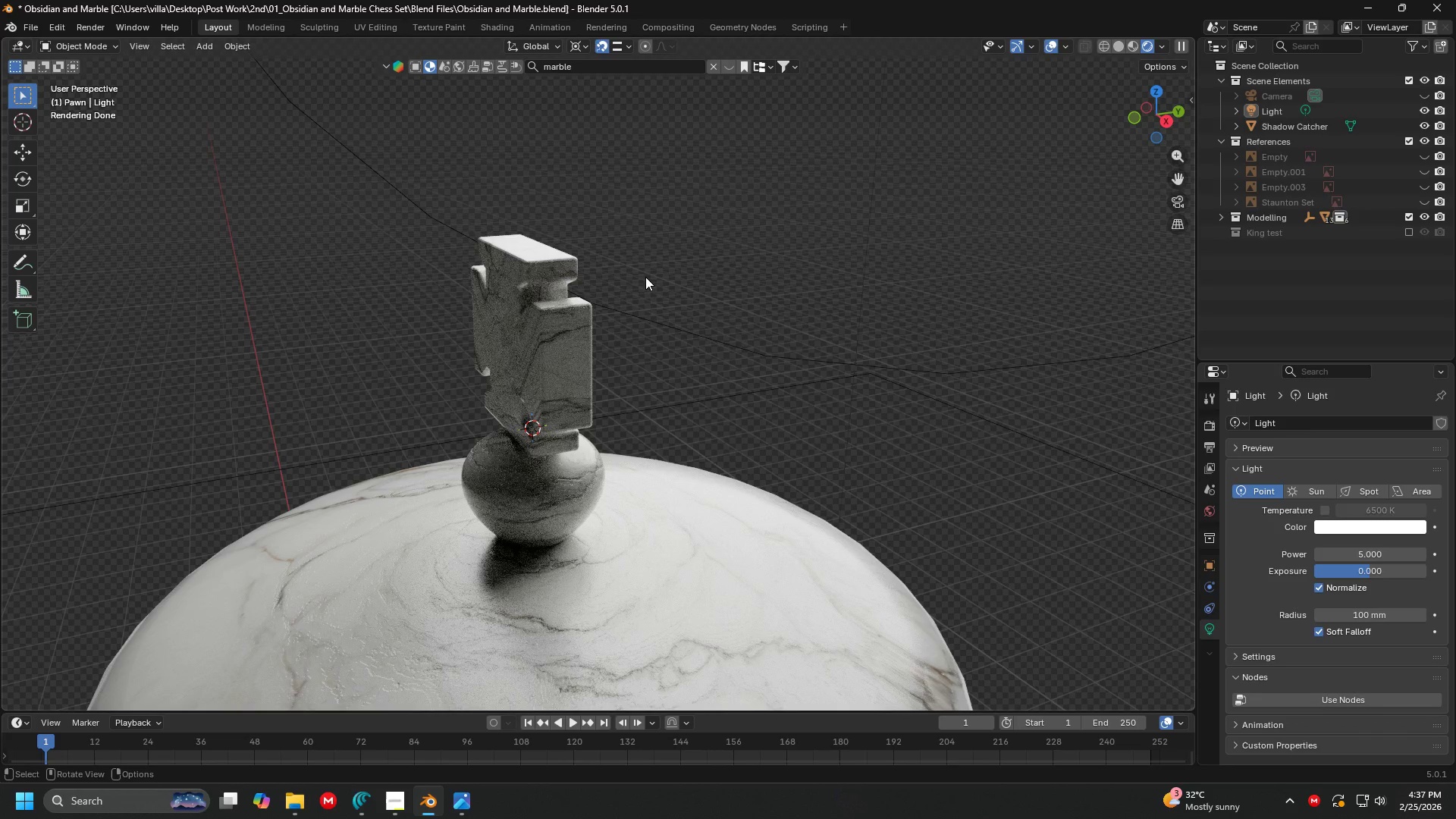 
scroll: coordinate [637, 287], scroll_direction: down, amount: 2.0
 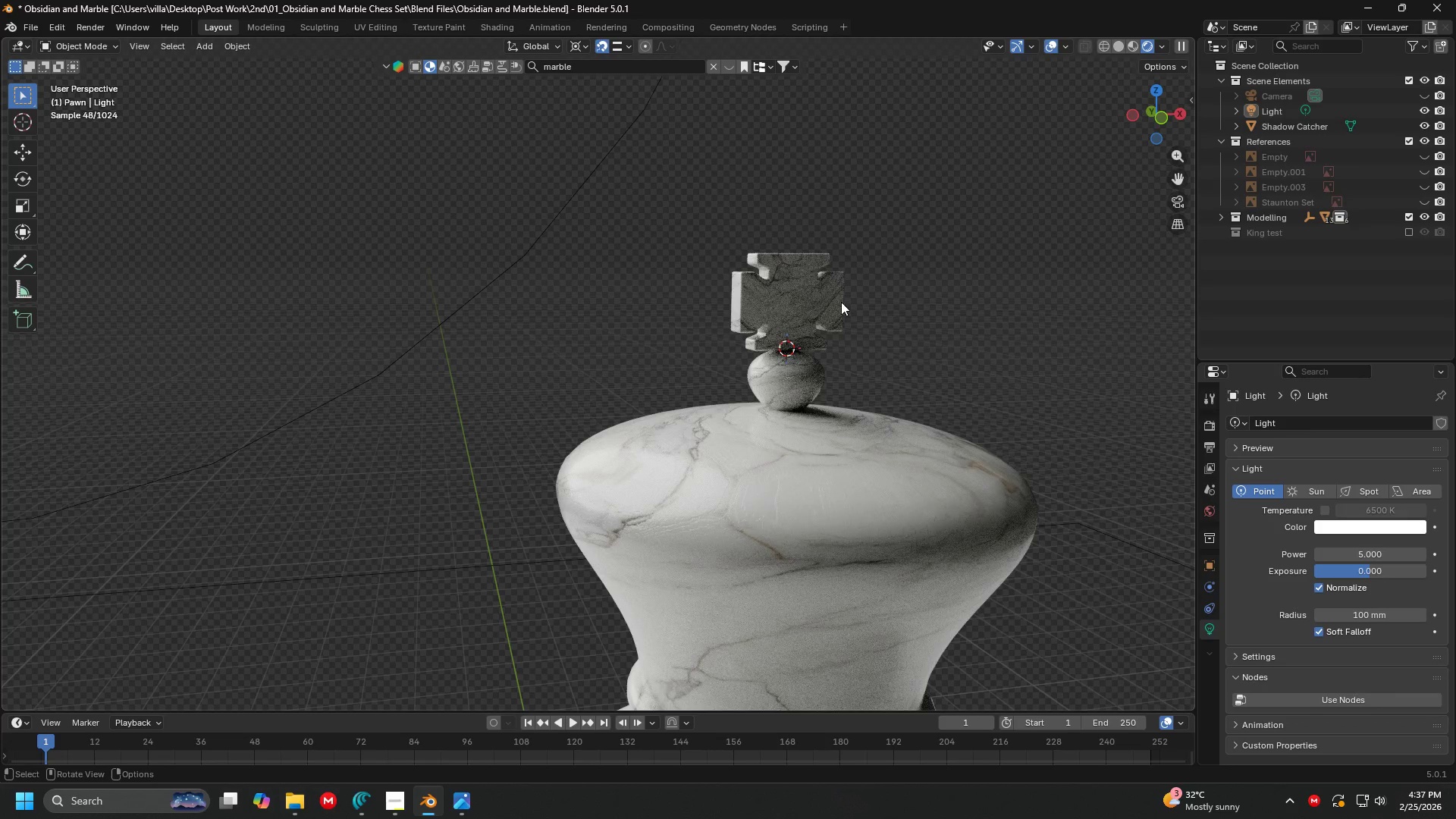 
hold_key(key=ShiftLeft, duration=0.64)
scroll: coordinate [892, 450], scroll_direction: down, amount: 2.0
 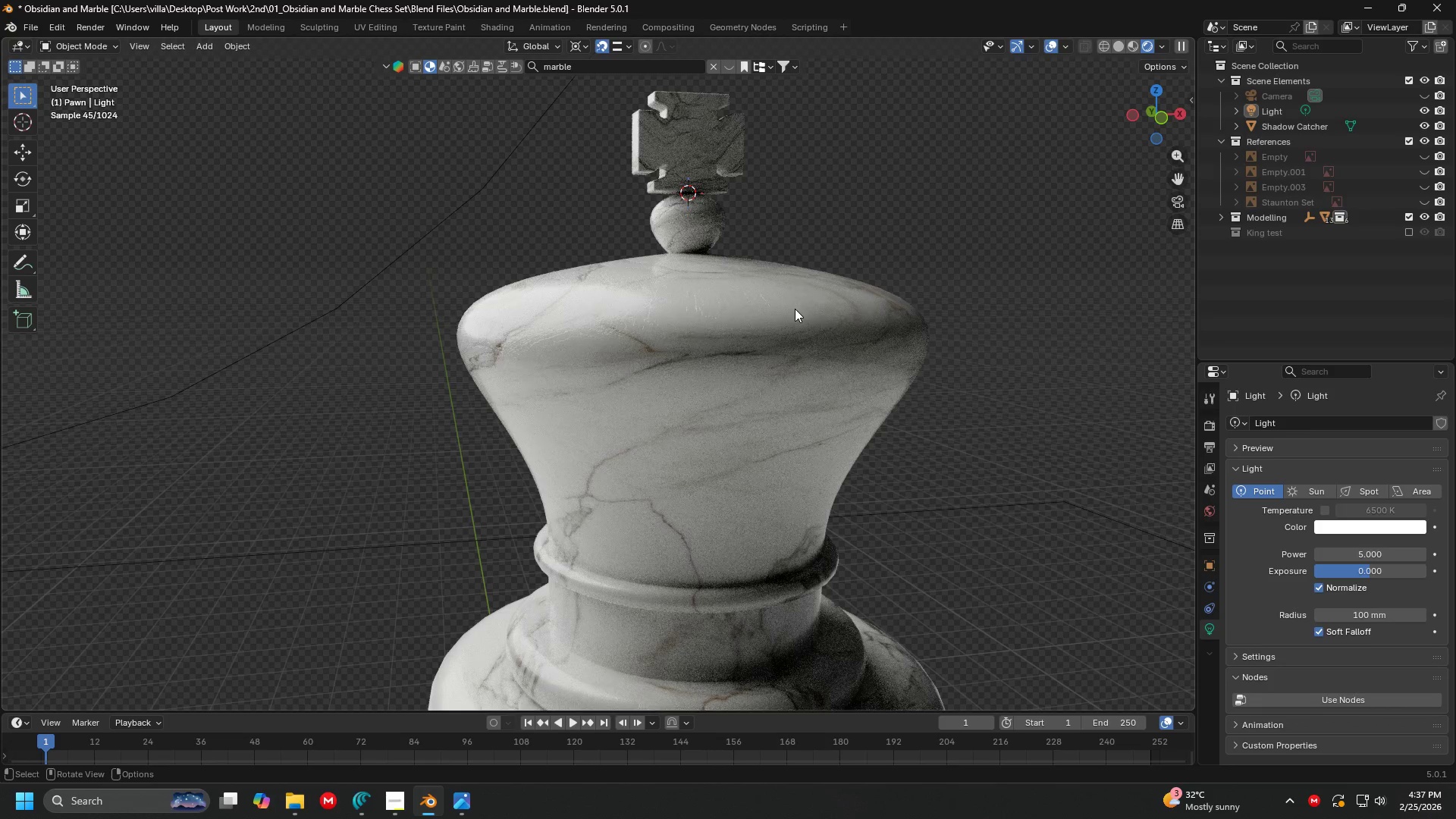 
hold_key(key=ShiftLeft, duration=0.48)
scroll: coordinate [803, 425], scroll_direction: down, amount: 5.0
 